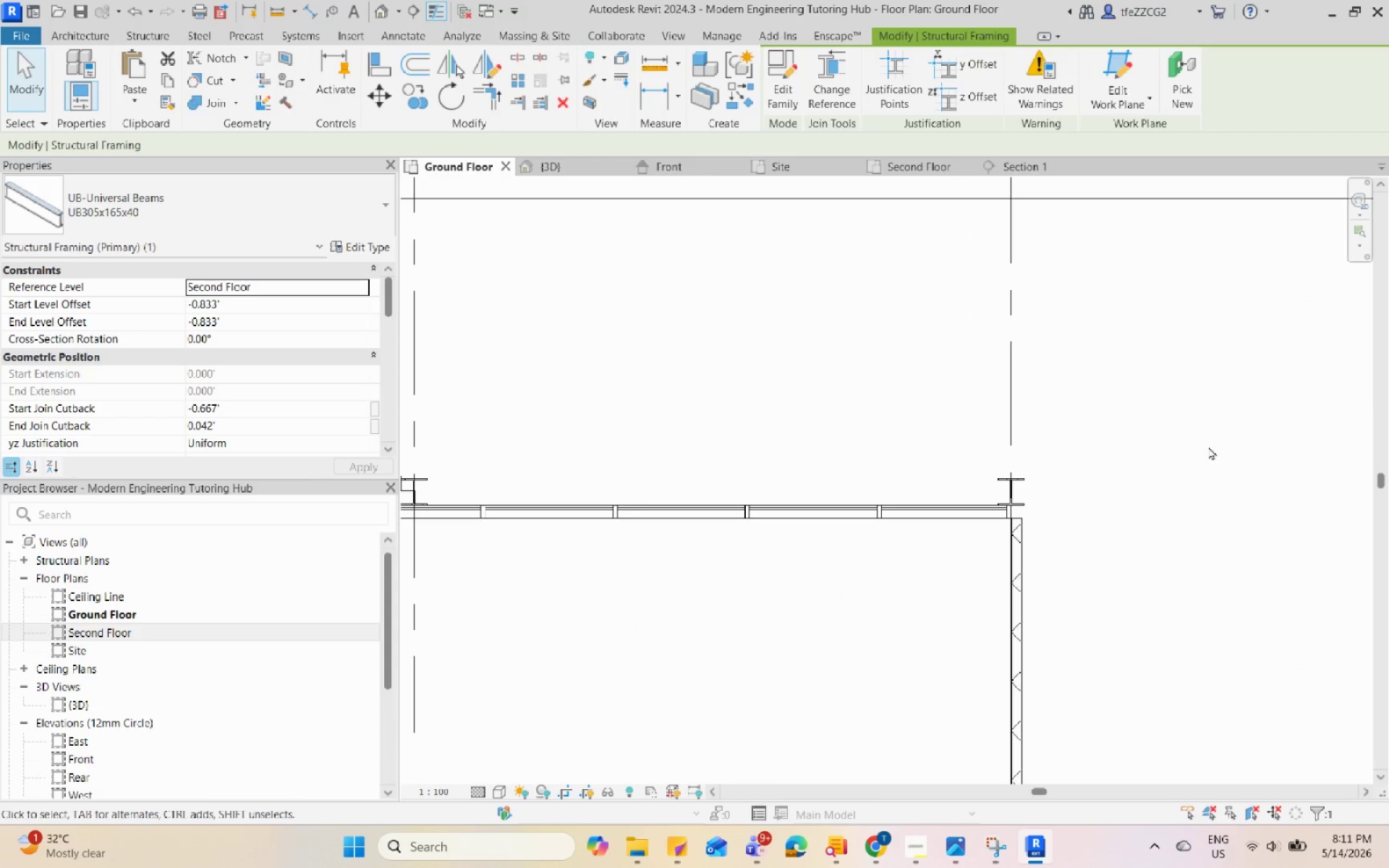 
scroll: coordinate [566, 514], scroll_direction: down, amount: 3.0
 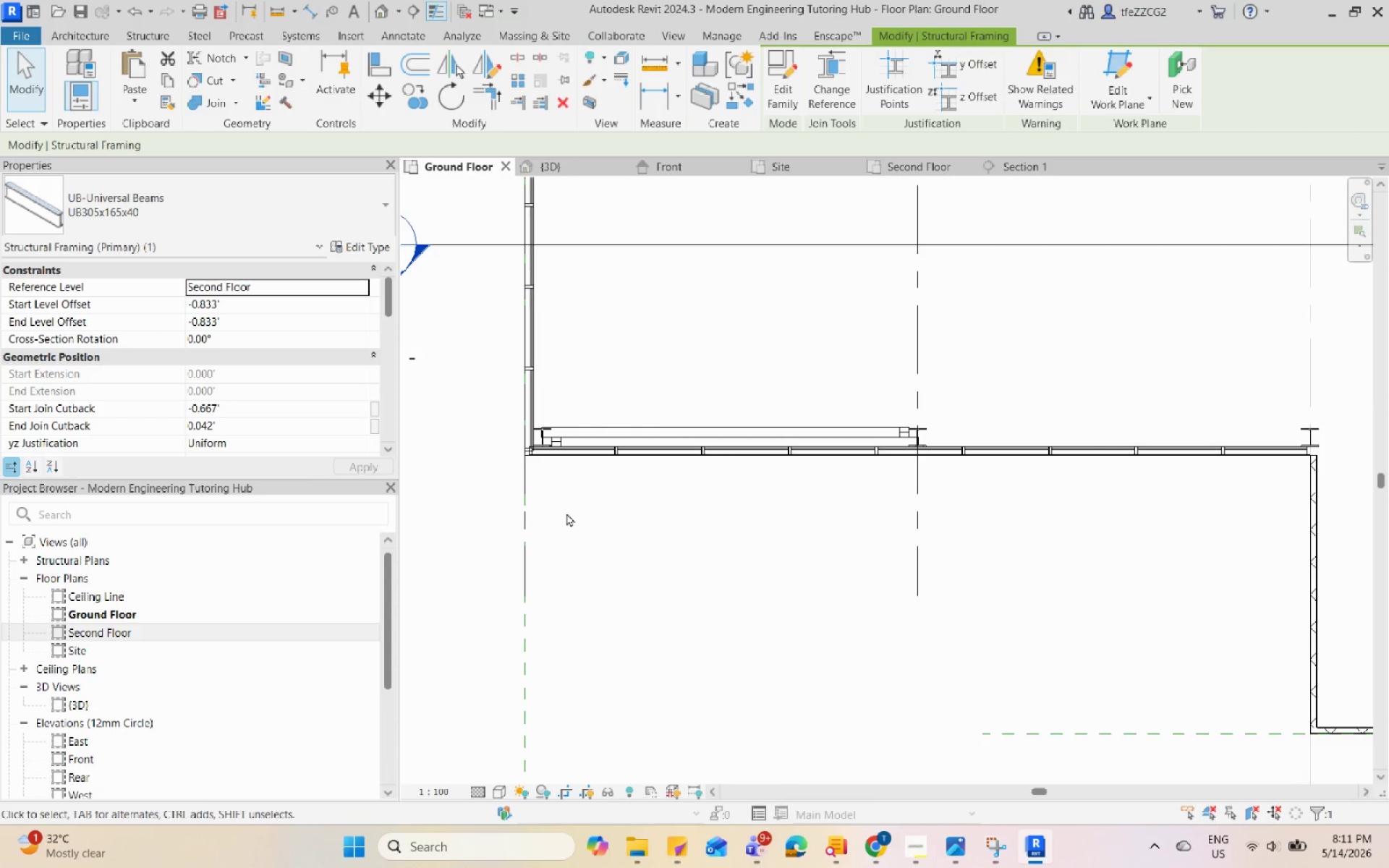 
key(ArrowUp)
 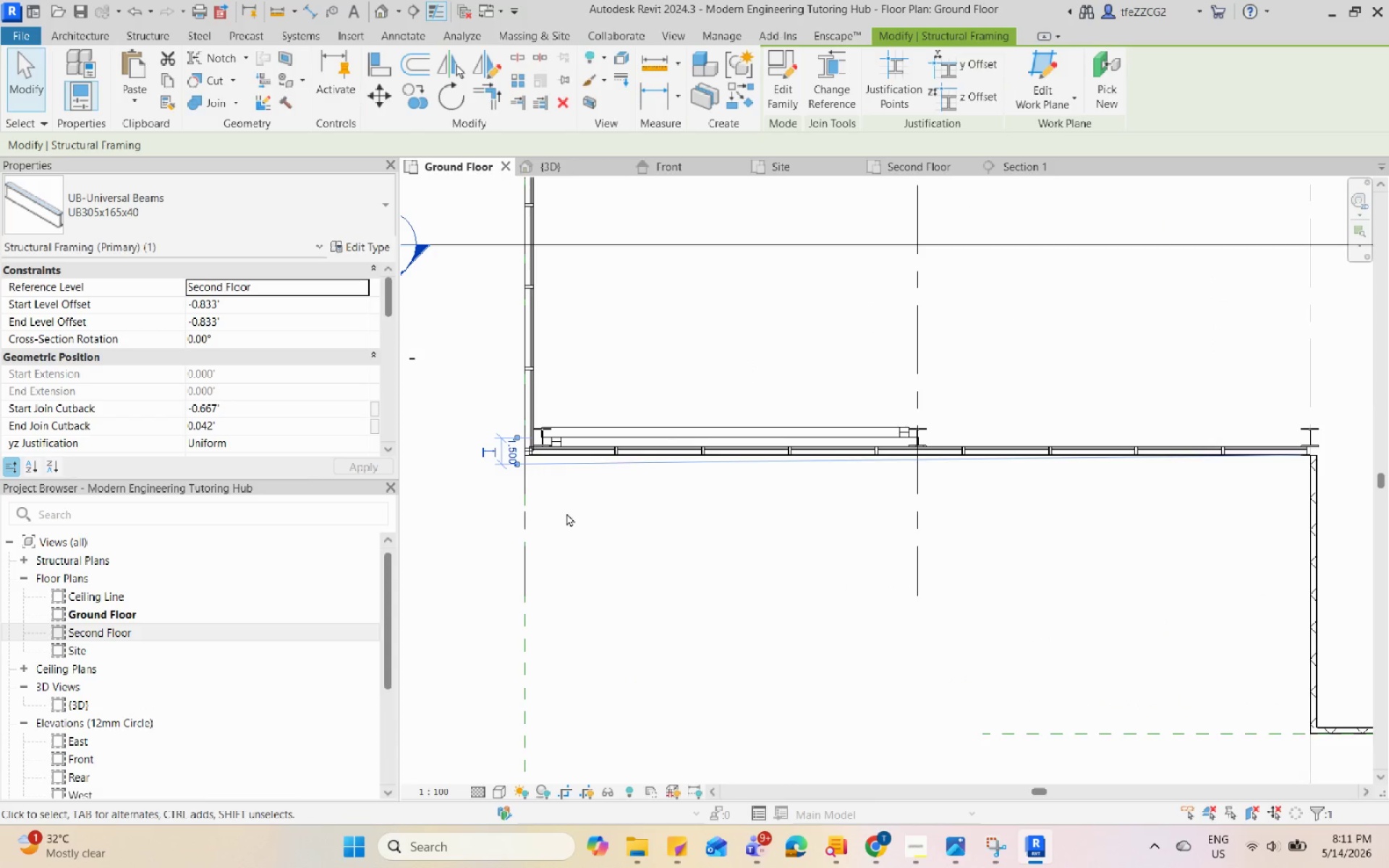 
key(ArrowUp)
 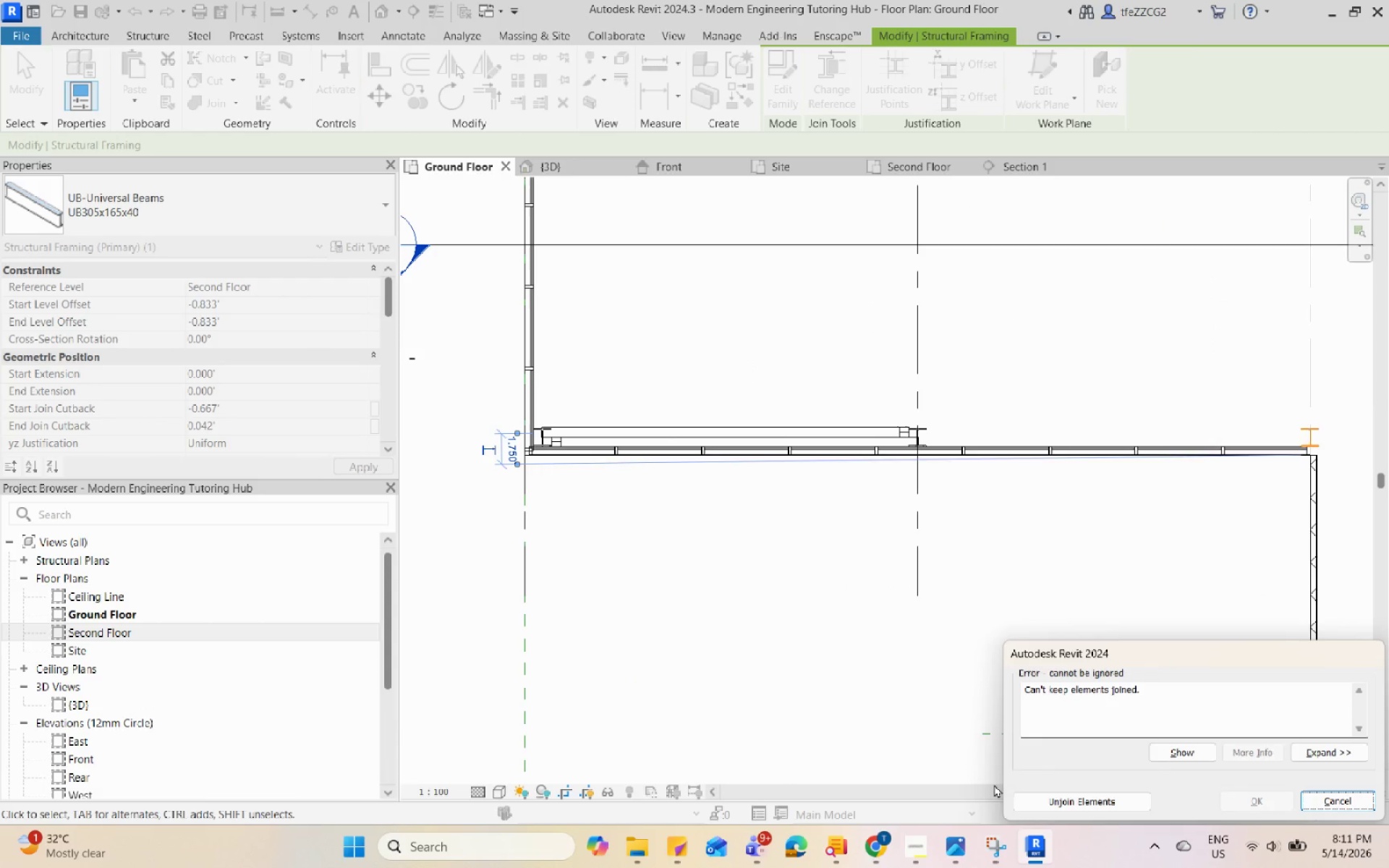 
left_click([1047, 799])
 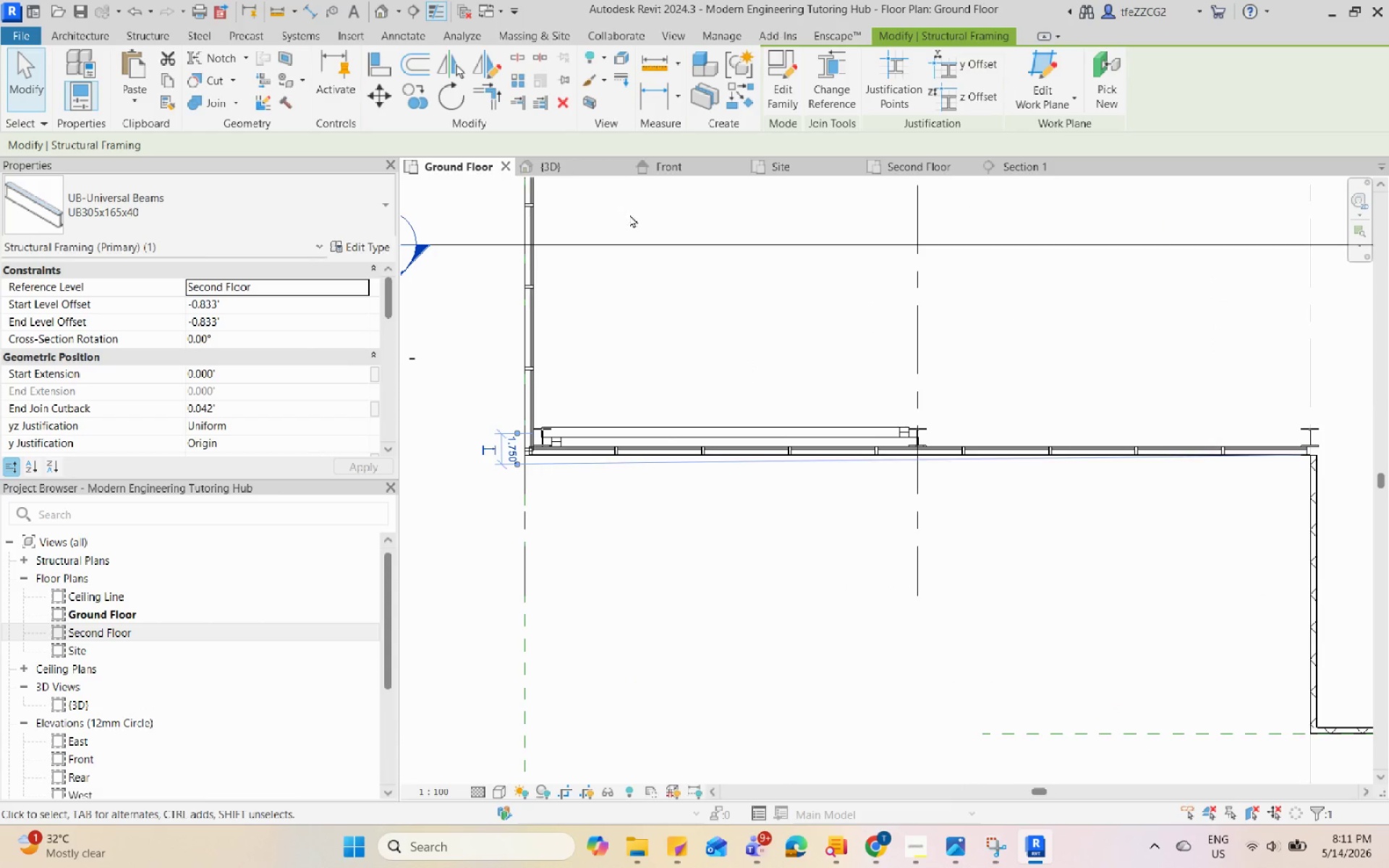 
left_click([588, 170])
 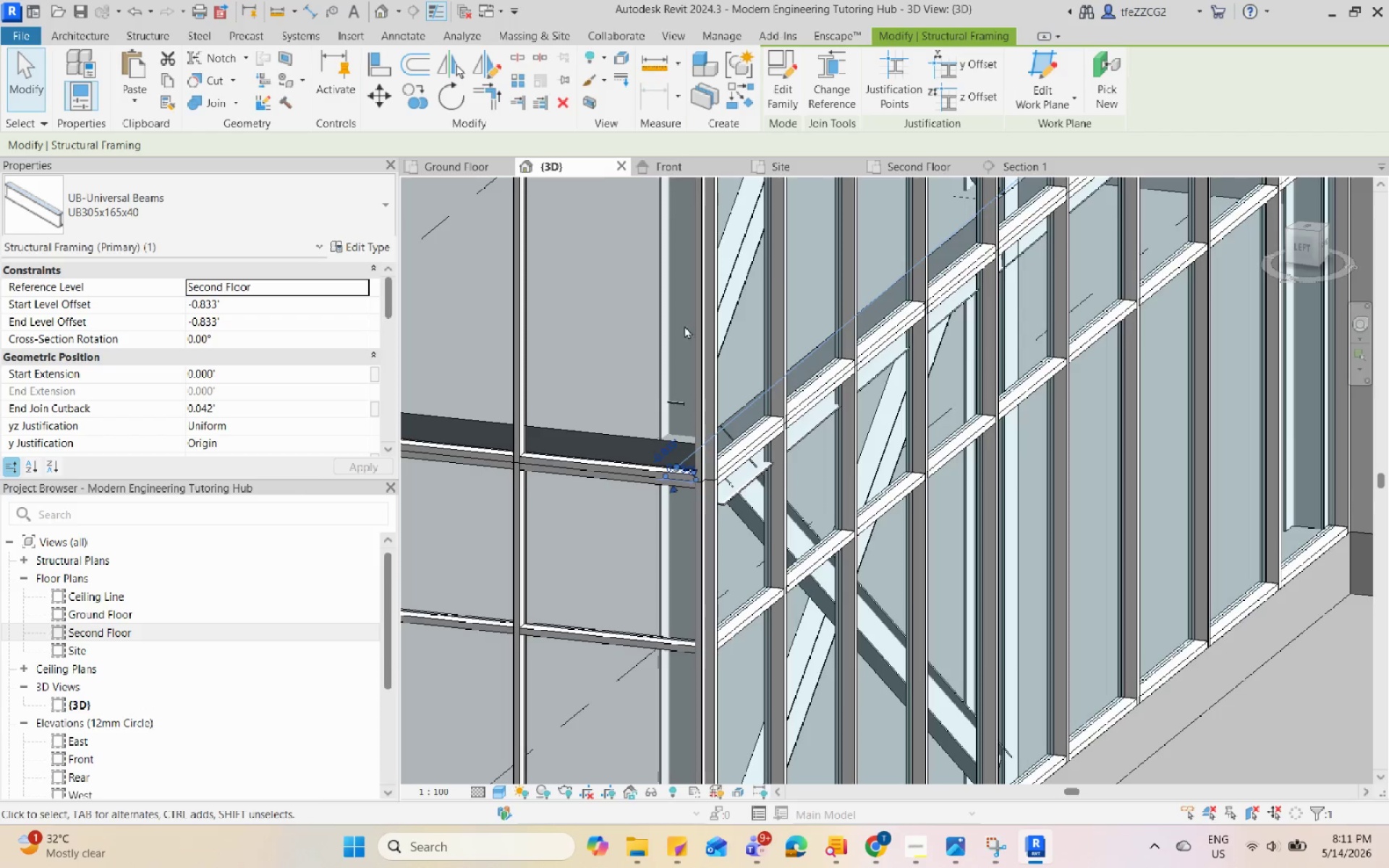 
hold_key(key=ShiftLeft, duration=1.12)
 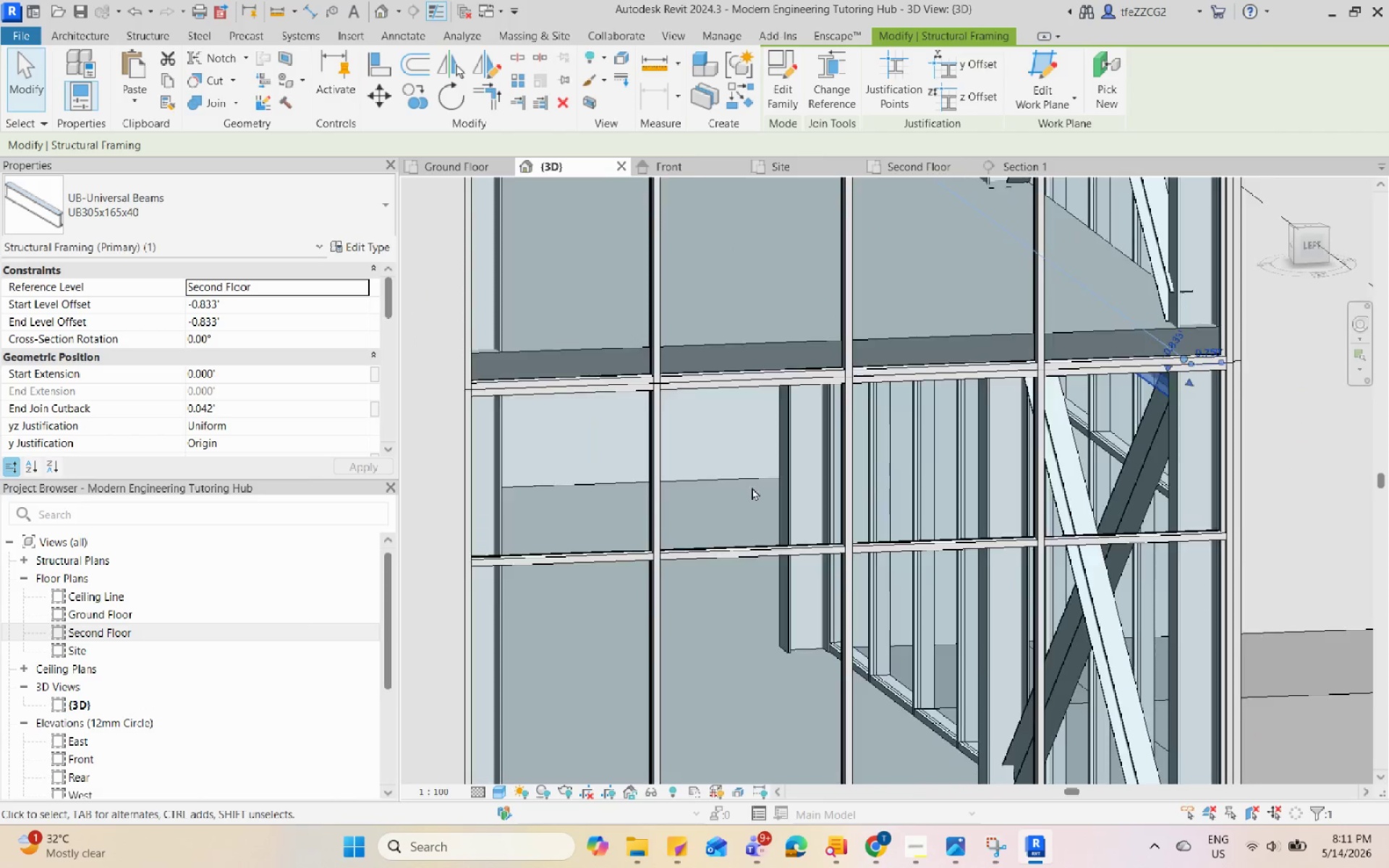 
hold_key(key=ShiftLeft, duration=1.16)
 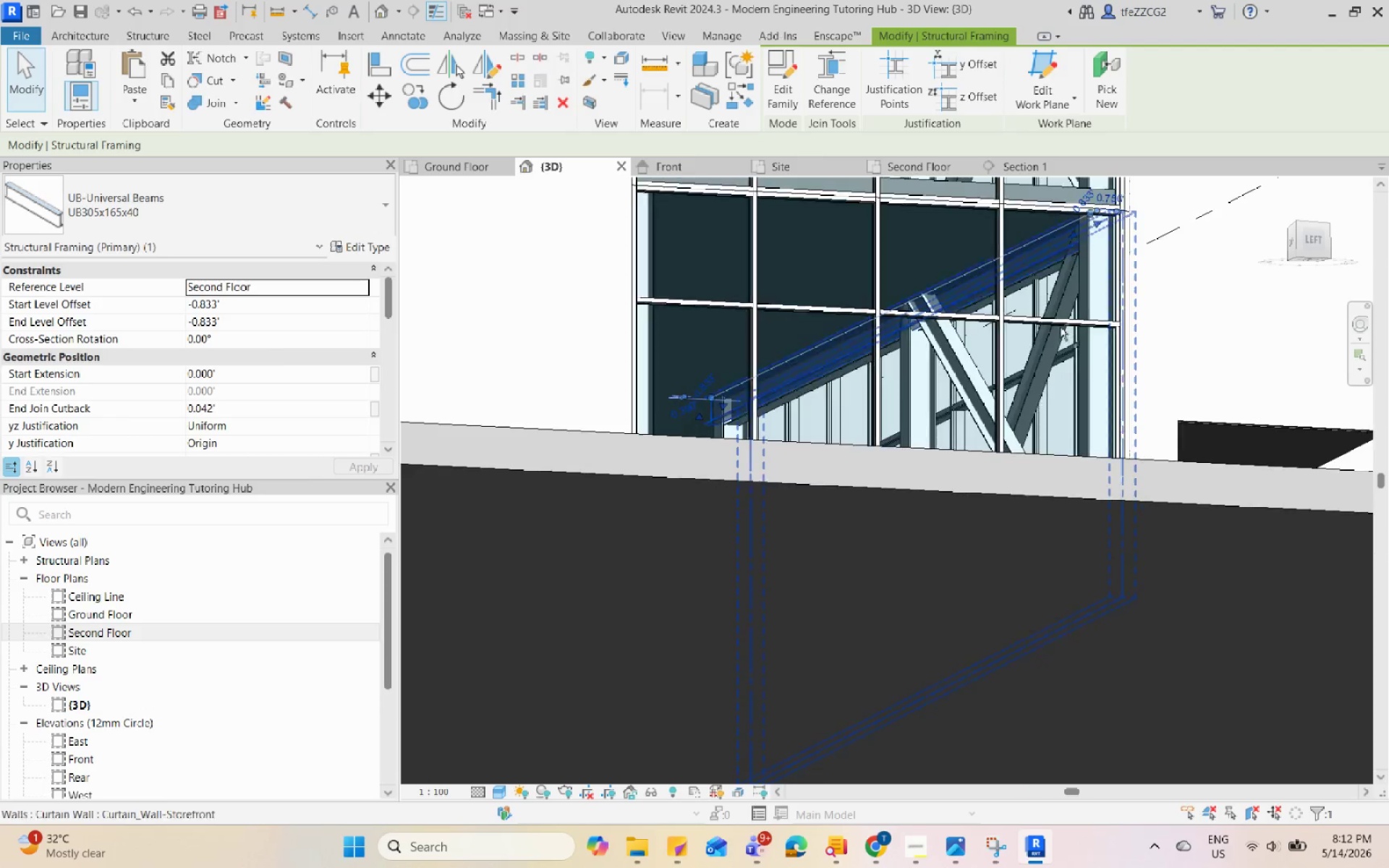 
scroll: coordinate [751, 487], scroll_direction: down, amount: 3.0
 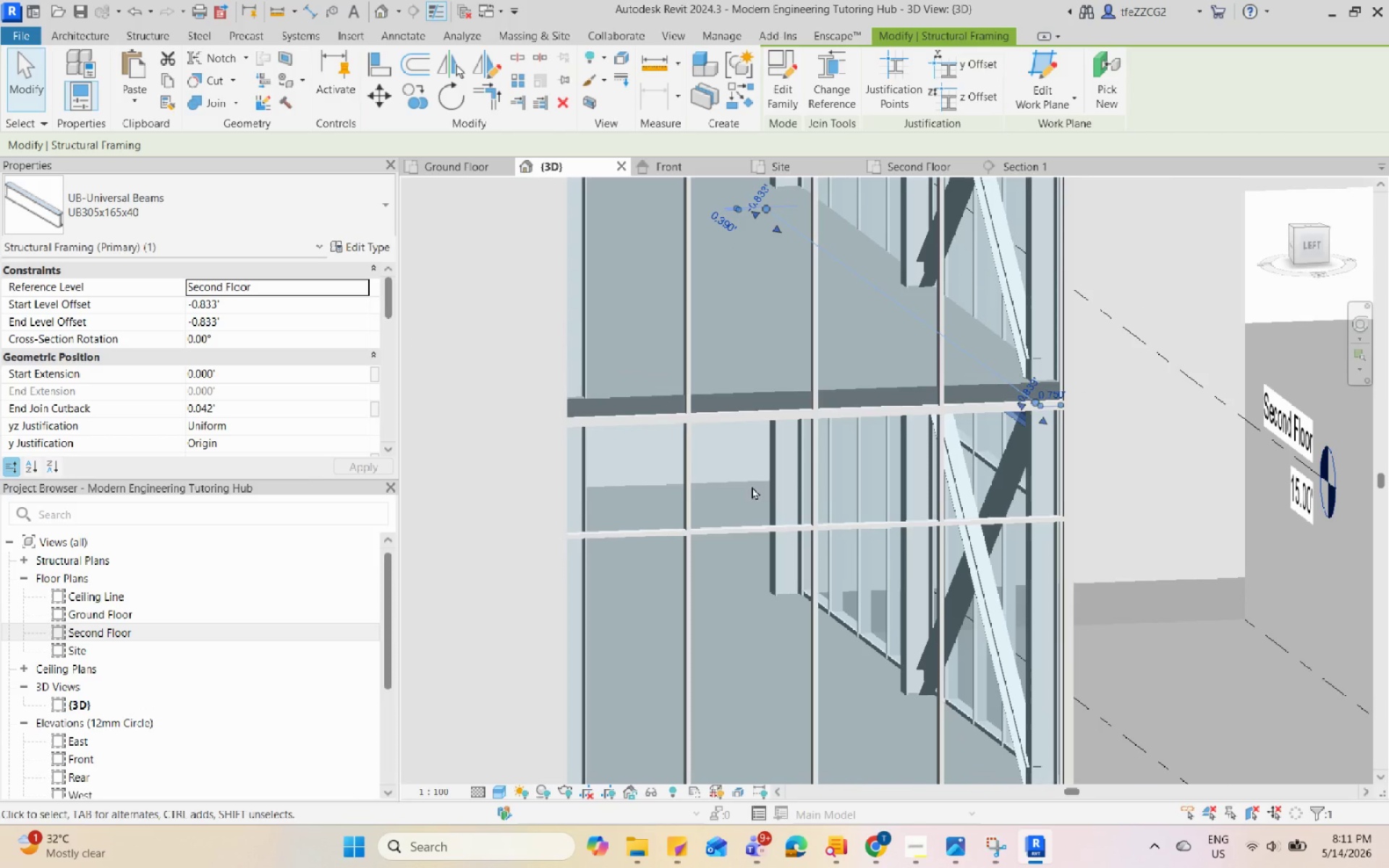 
key(Escape)
 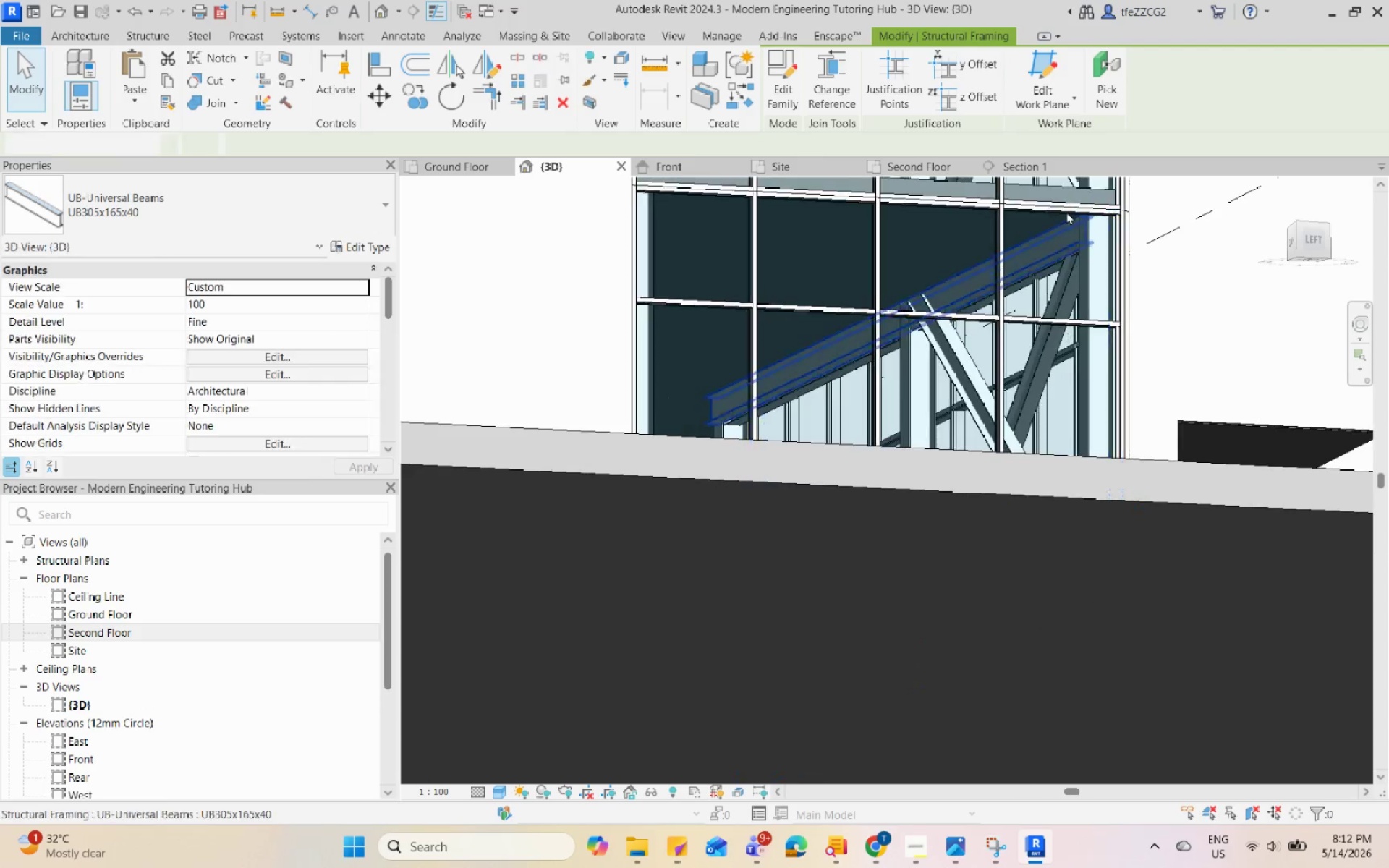 
scroll: coordinate [1110, 297], scroll_direction: up, amount: 12.0
 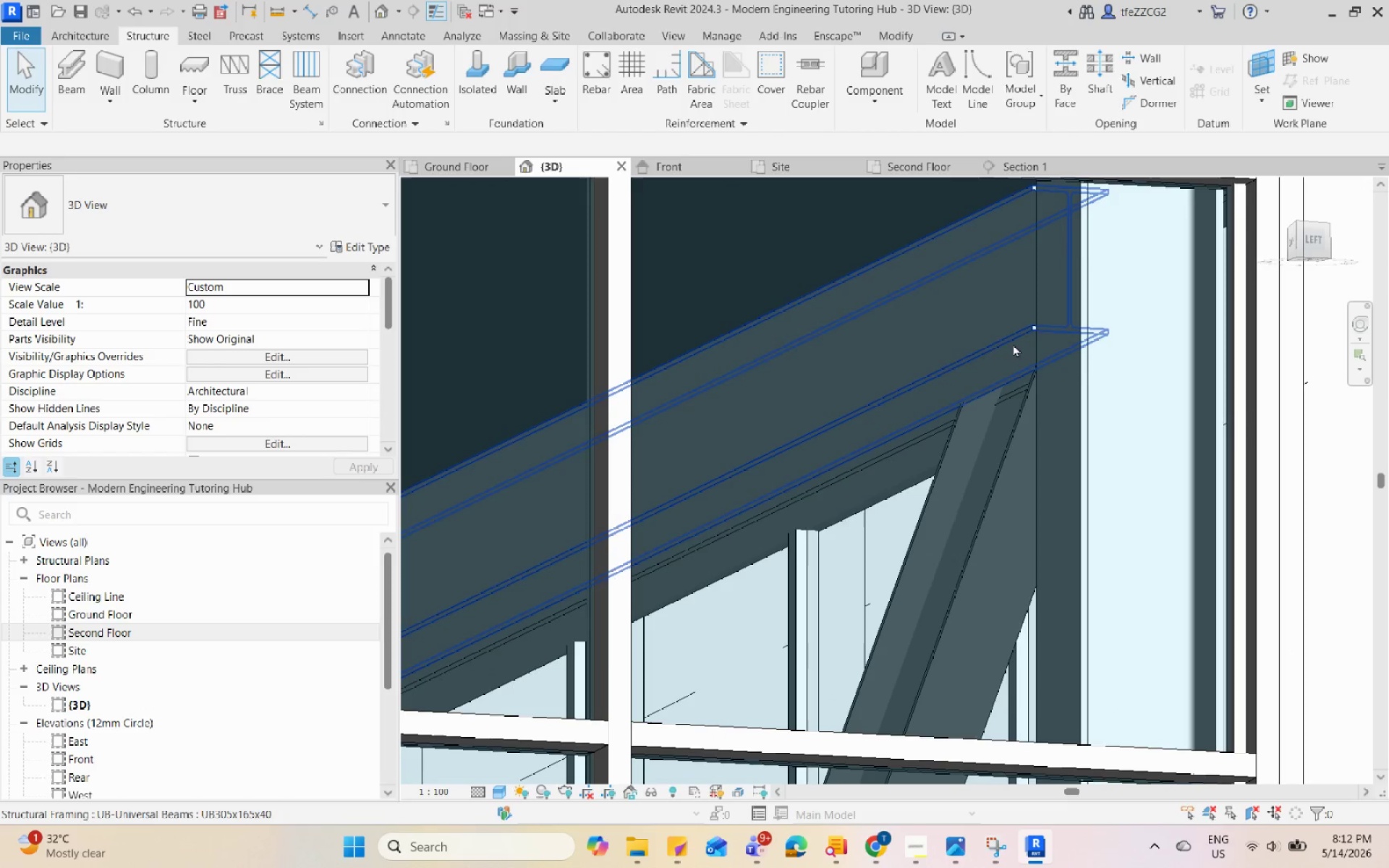 
left_click([1016, 335])
 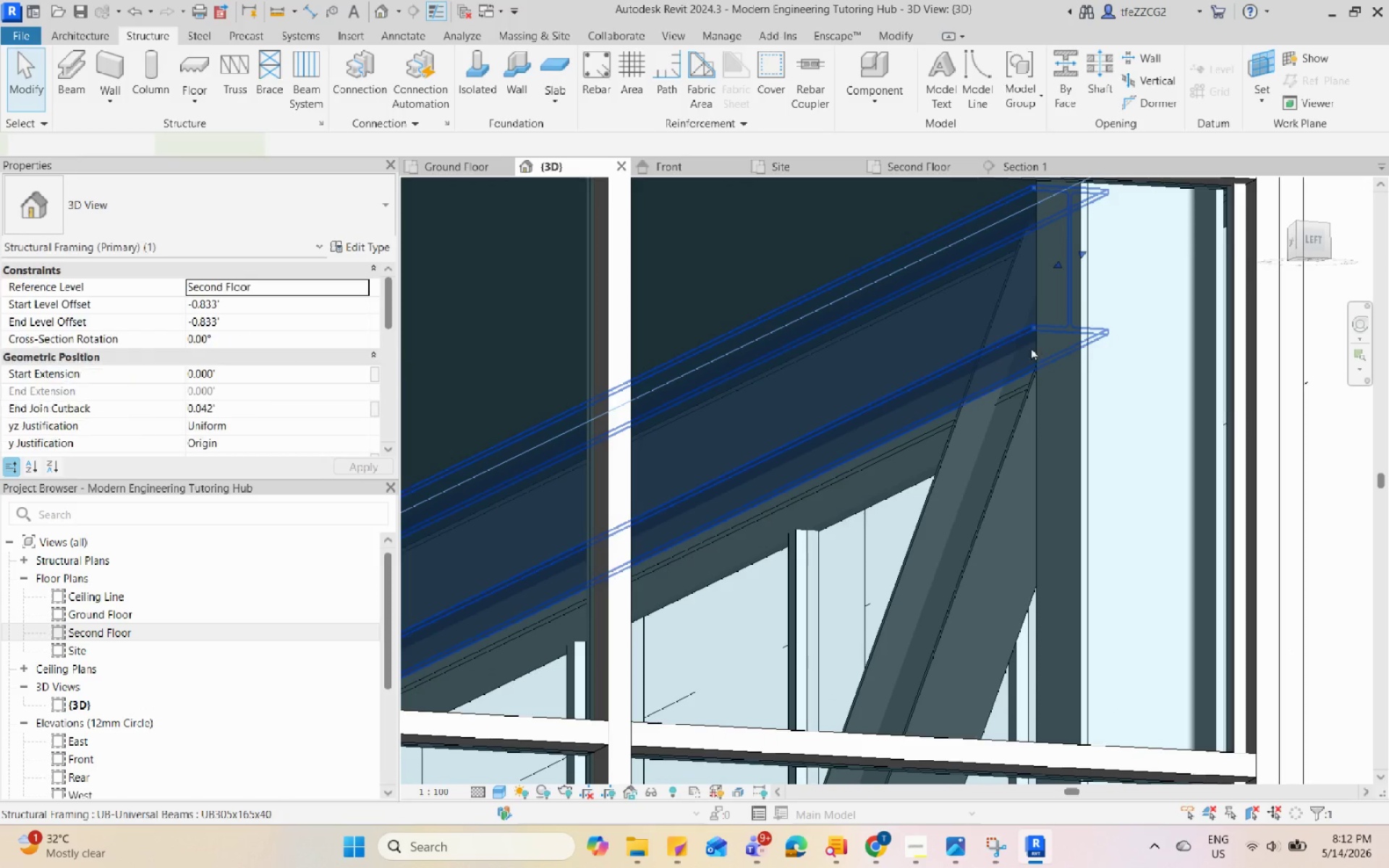 
hold_key(key=ShiftLeft, duration=0.58)
 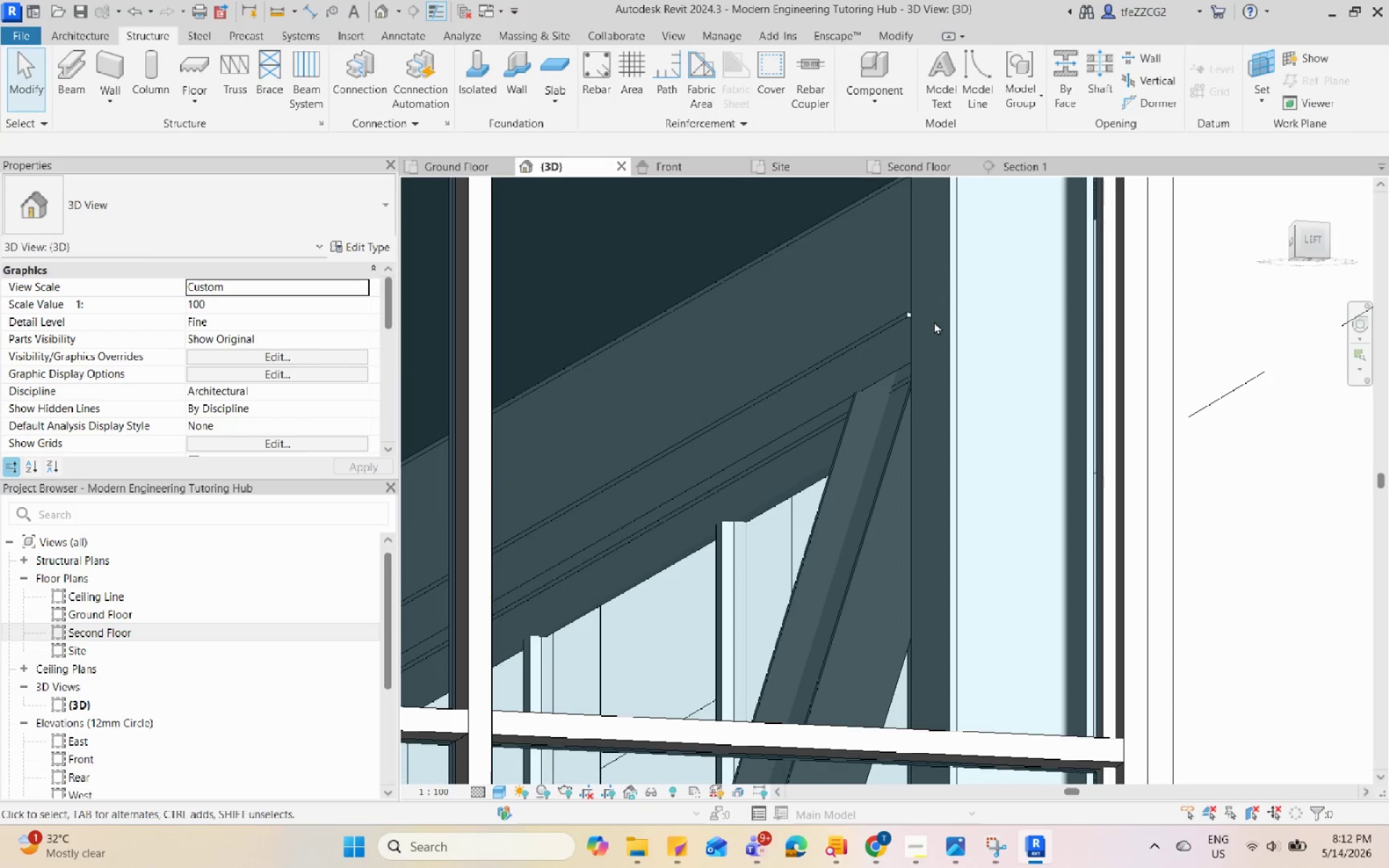 
key(Escape)
 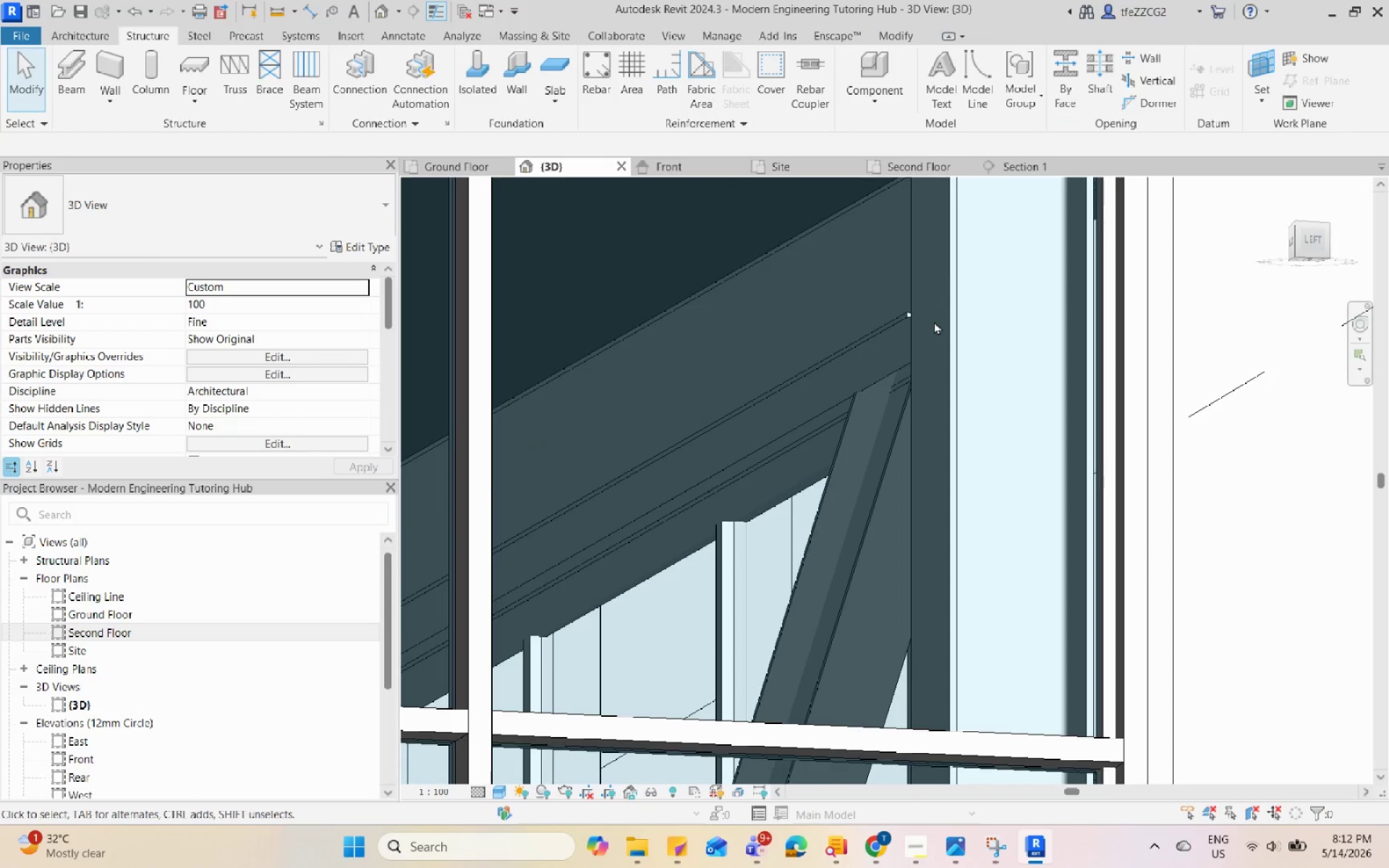 
scroll: coordinate [1063, 349], scroll_direction: up, amount: 1.0
 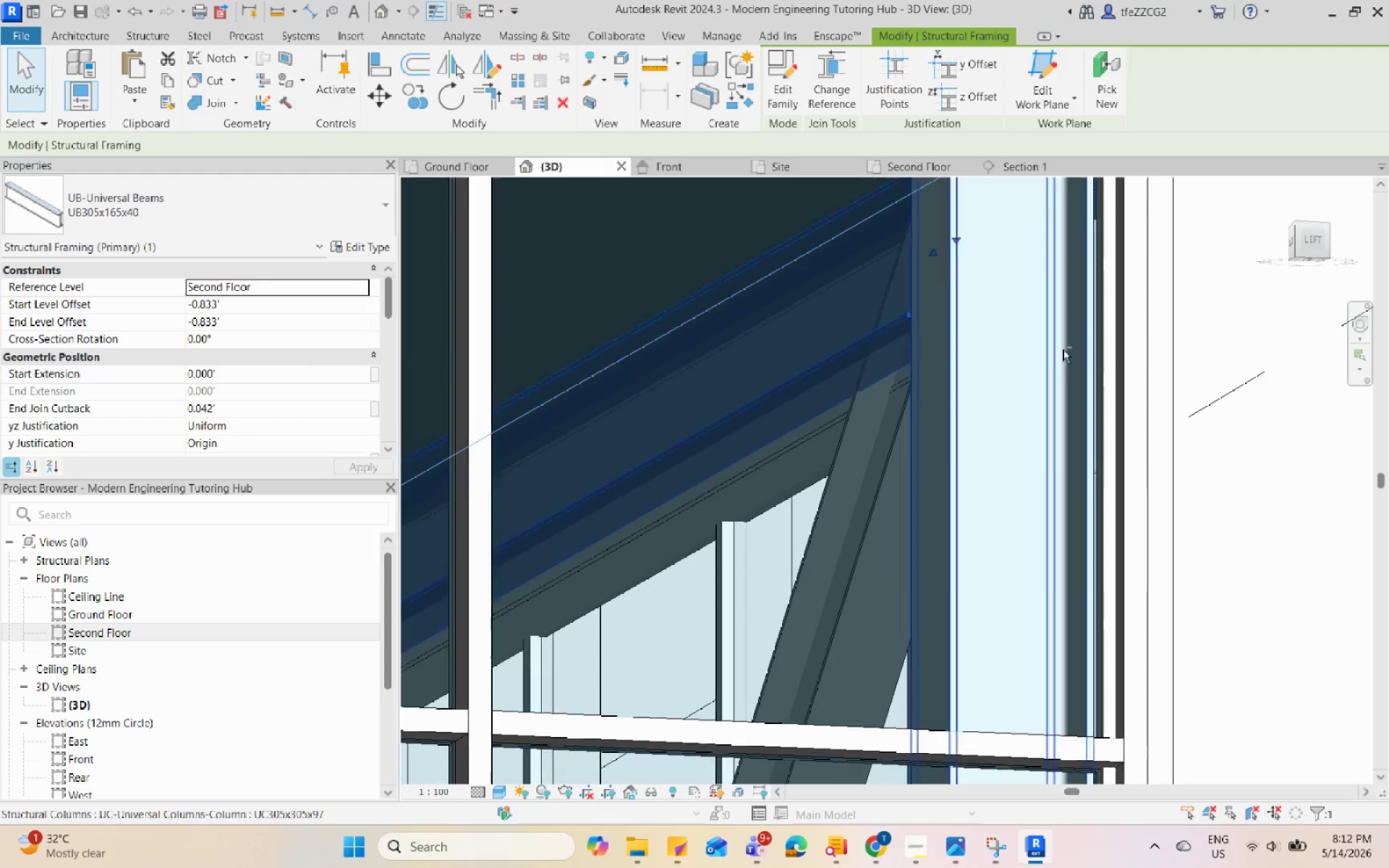 
hold_key(key=A, duration=8.66)
 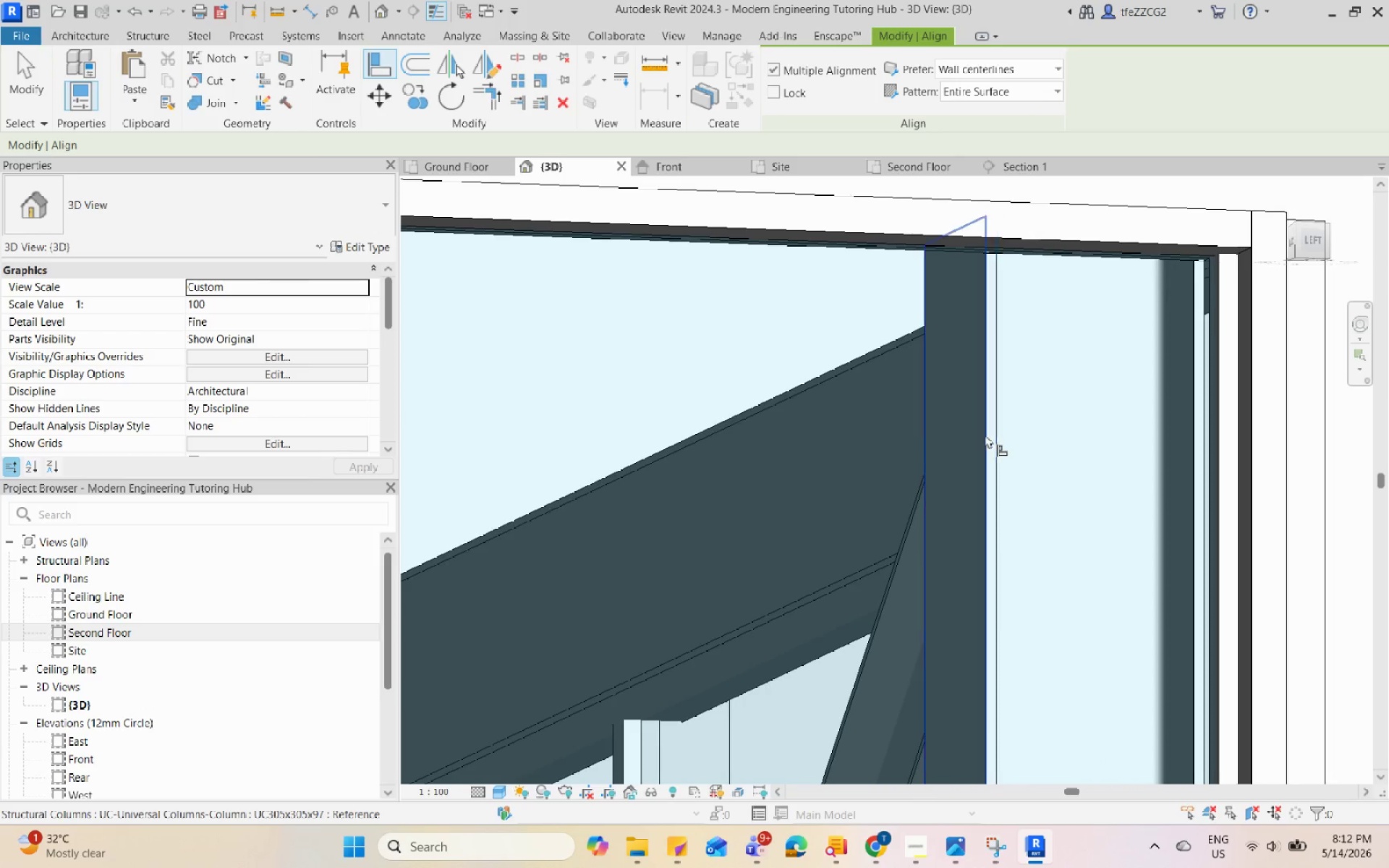 
key(Q)
 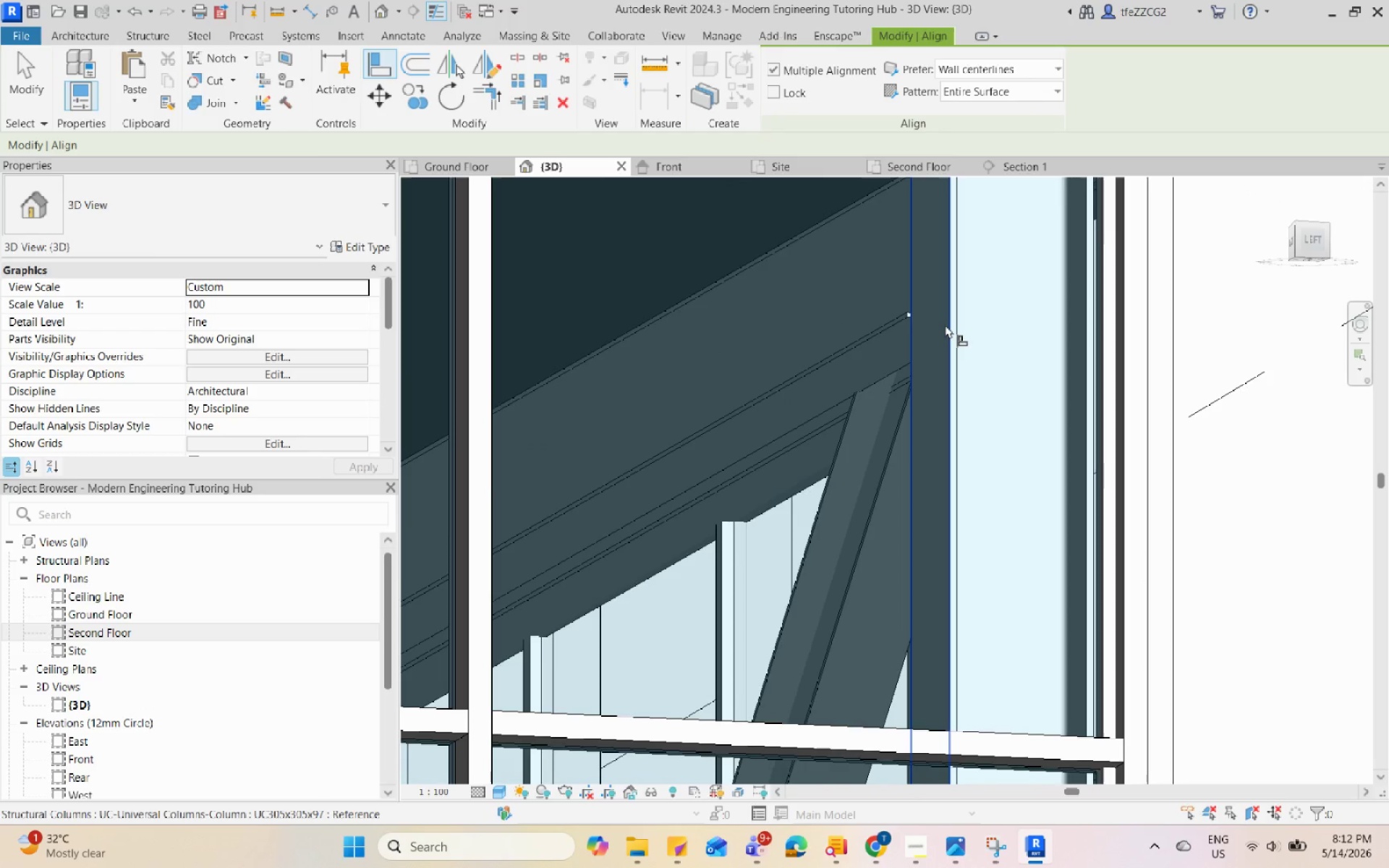 
left_click([945, 324])
 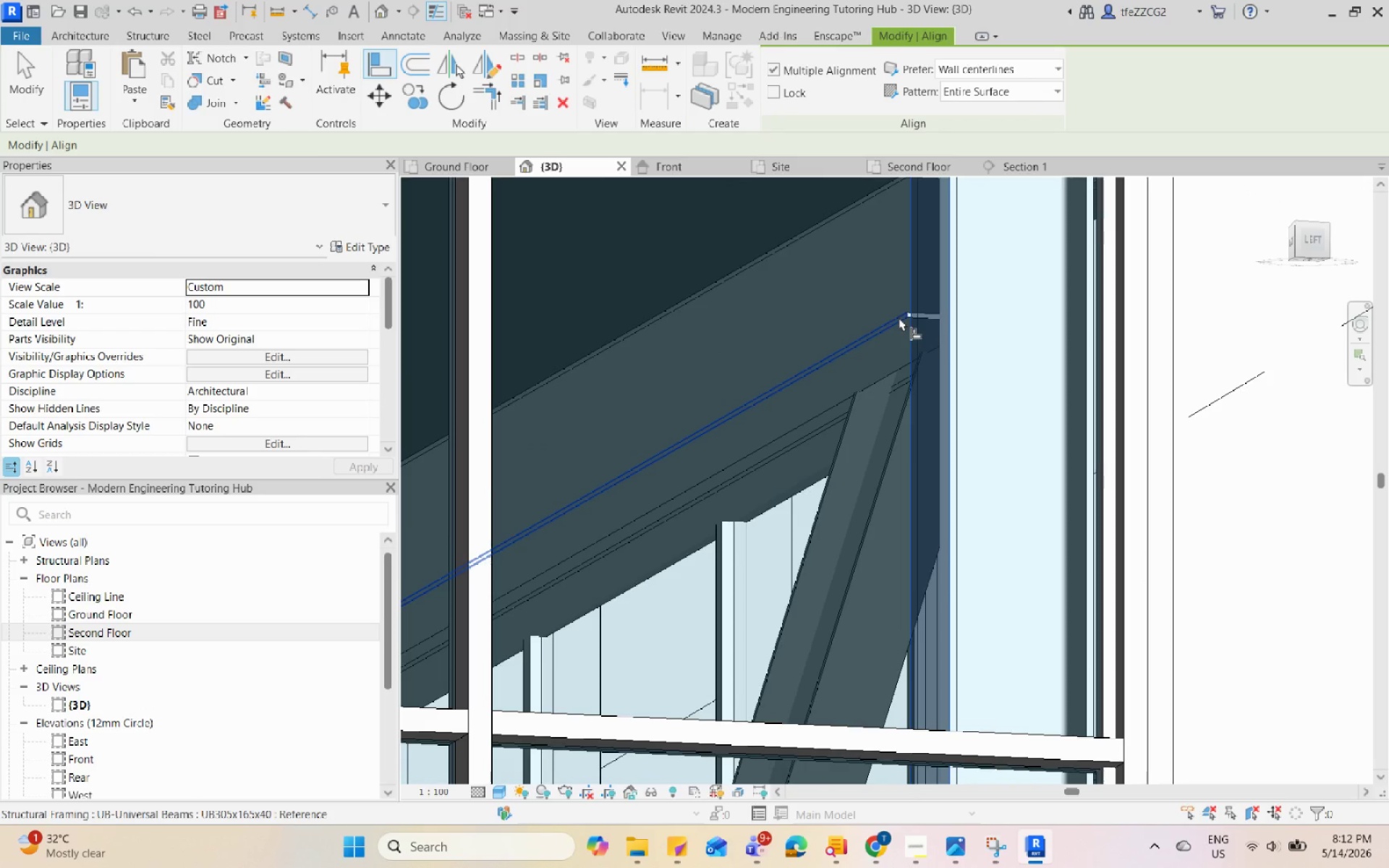 
left_click([899, 318])
 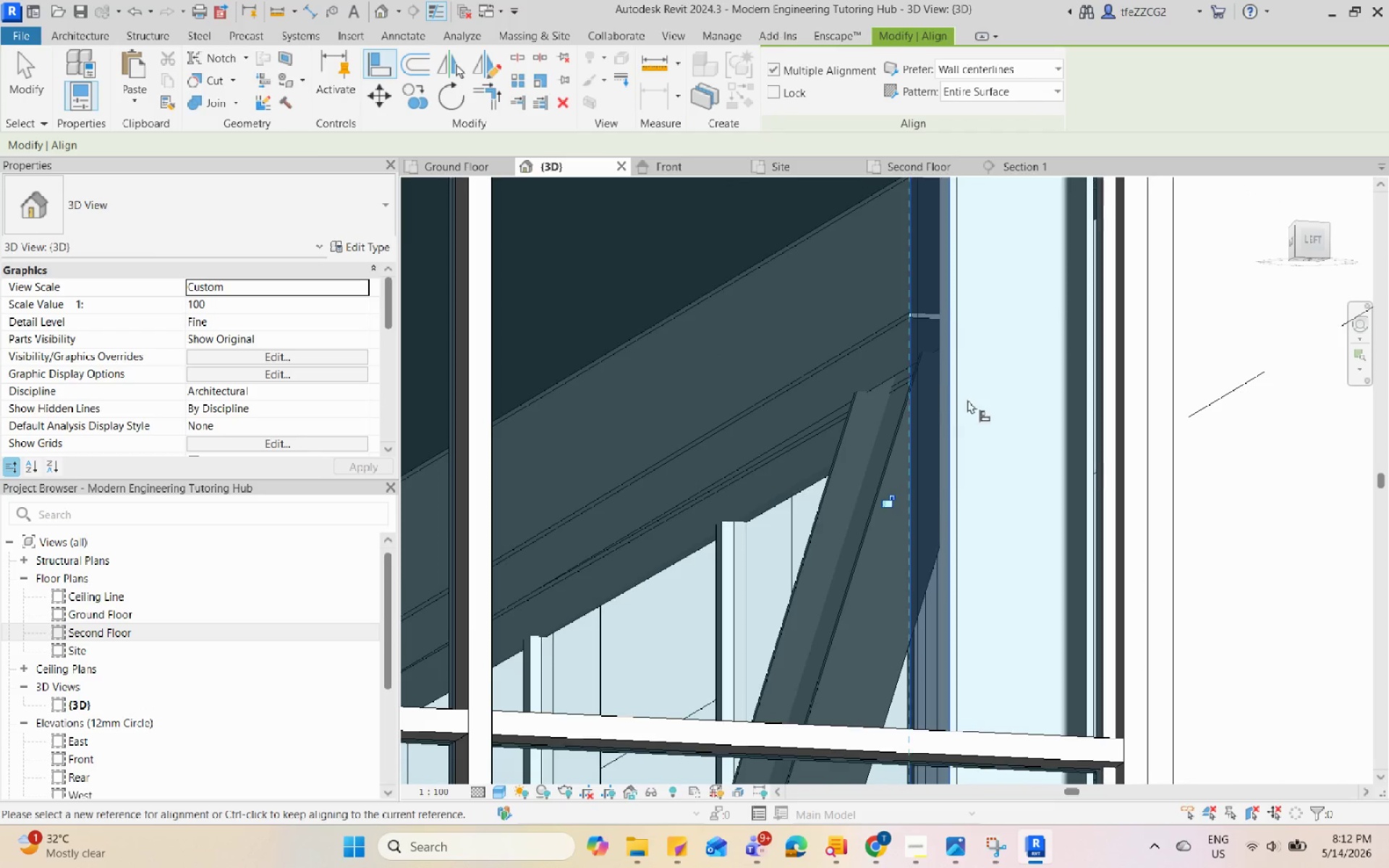 
key(Escape)
 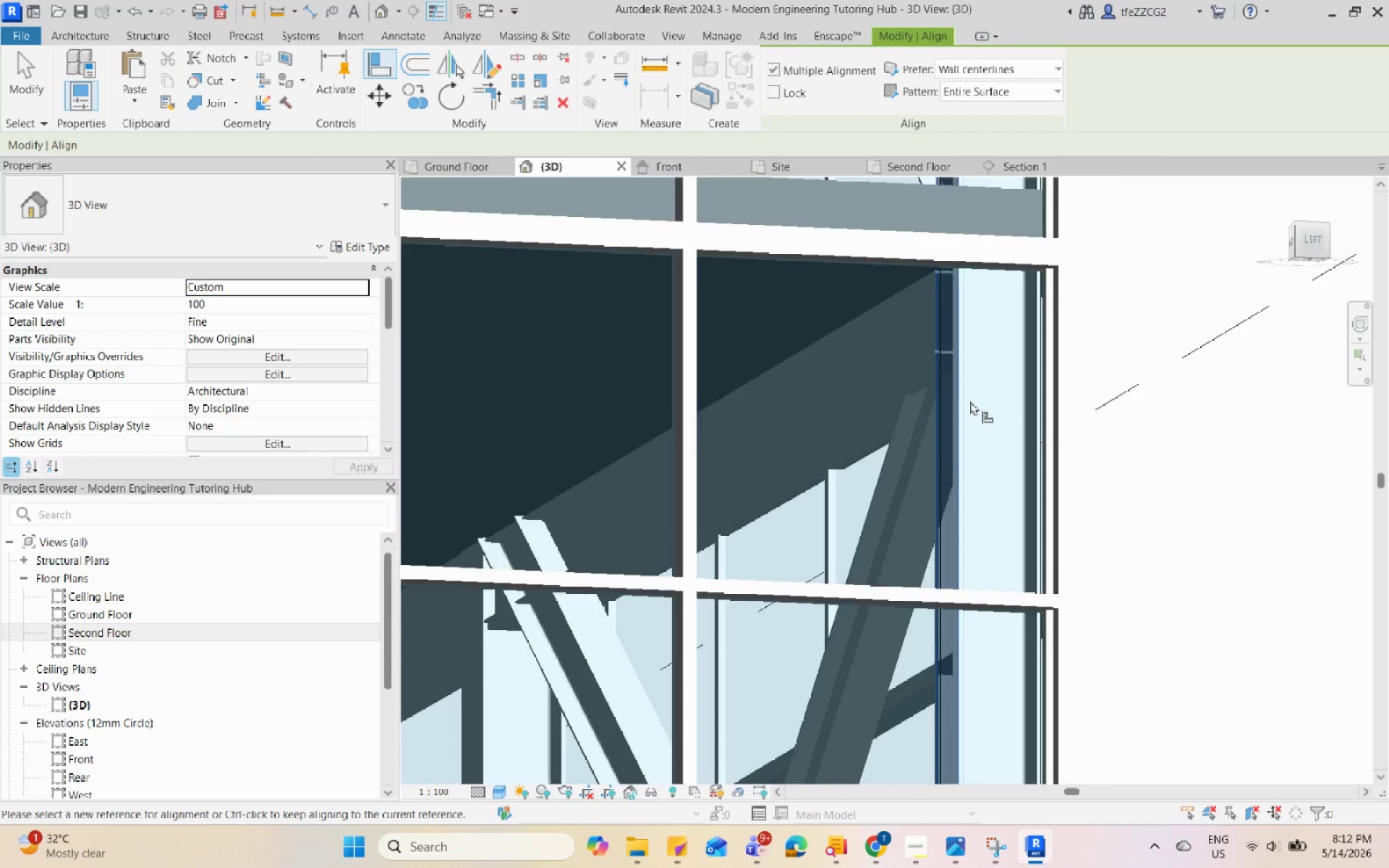 
key(Escape)
 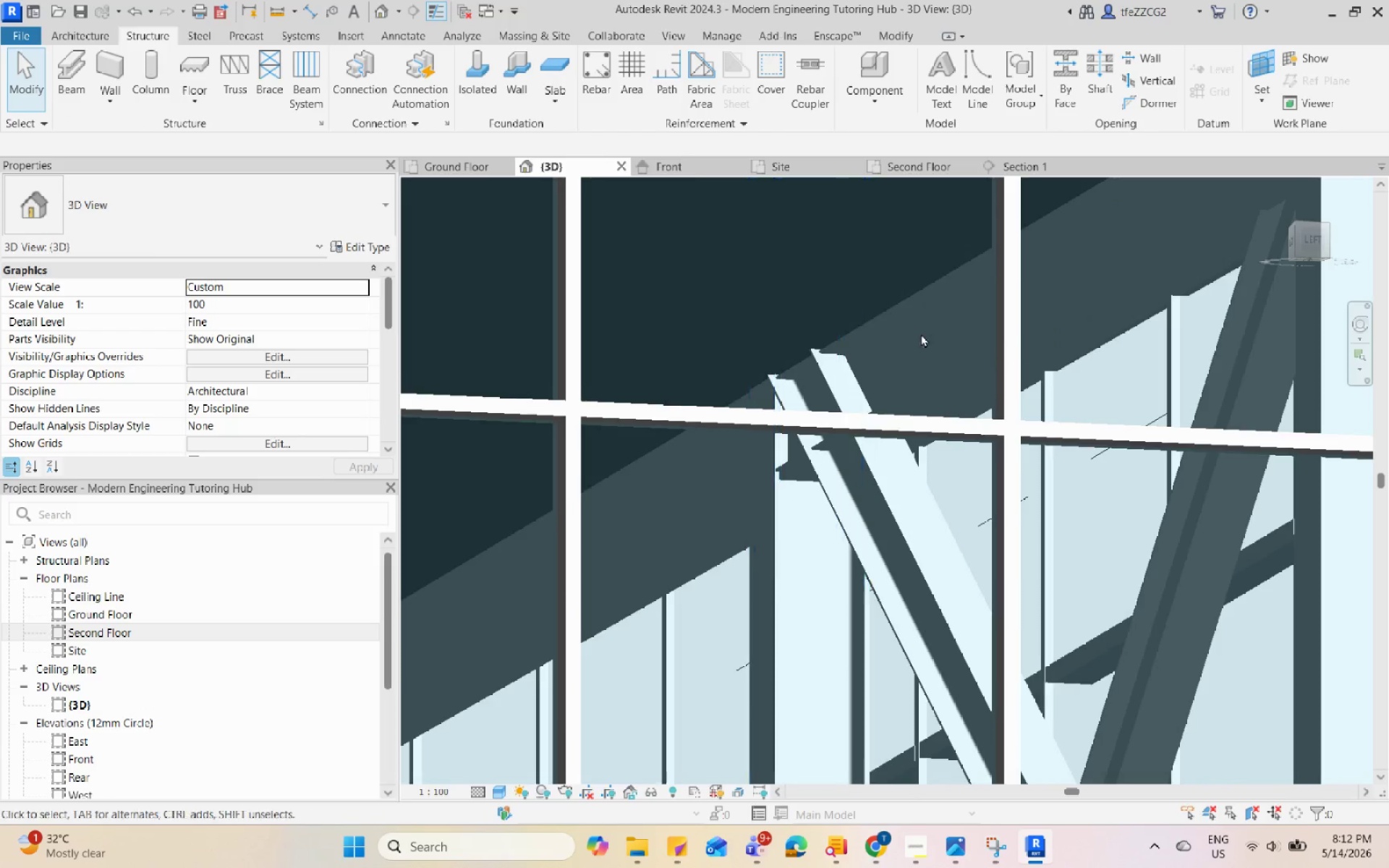 
scroll: coordinate [614, 587], scroll_direction: down, amount: 3.0
 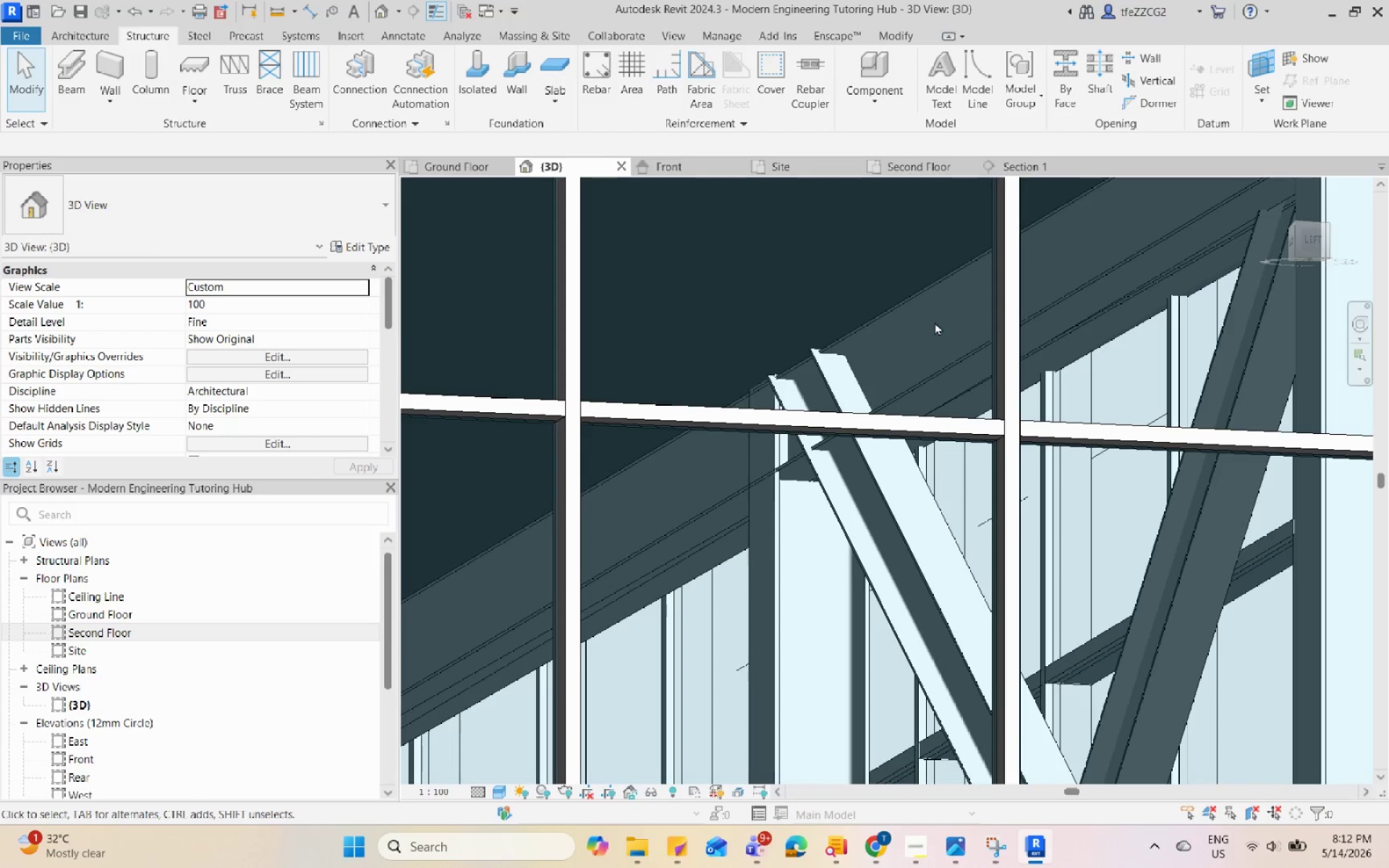 
hold_key(key=ShiftLeft, duration=0.72)
 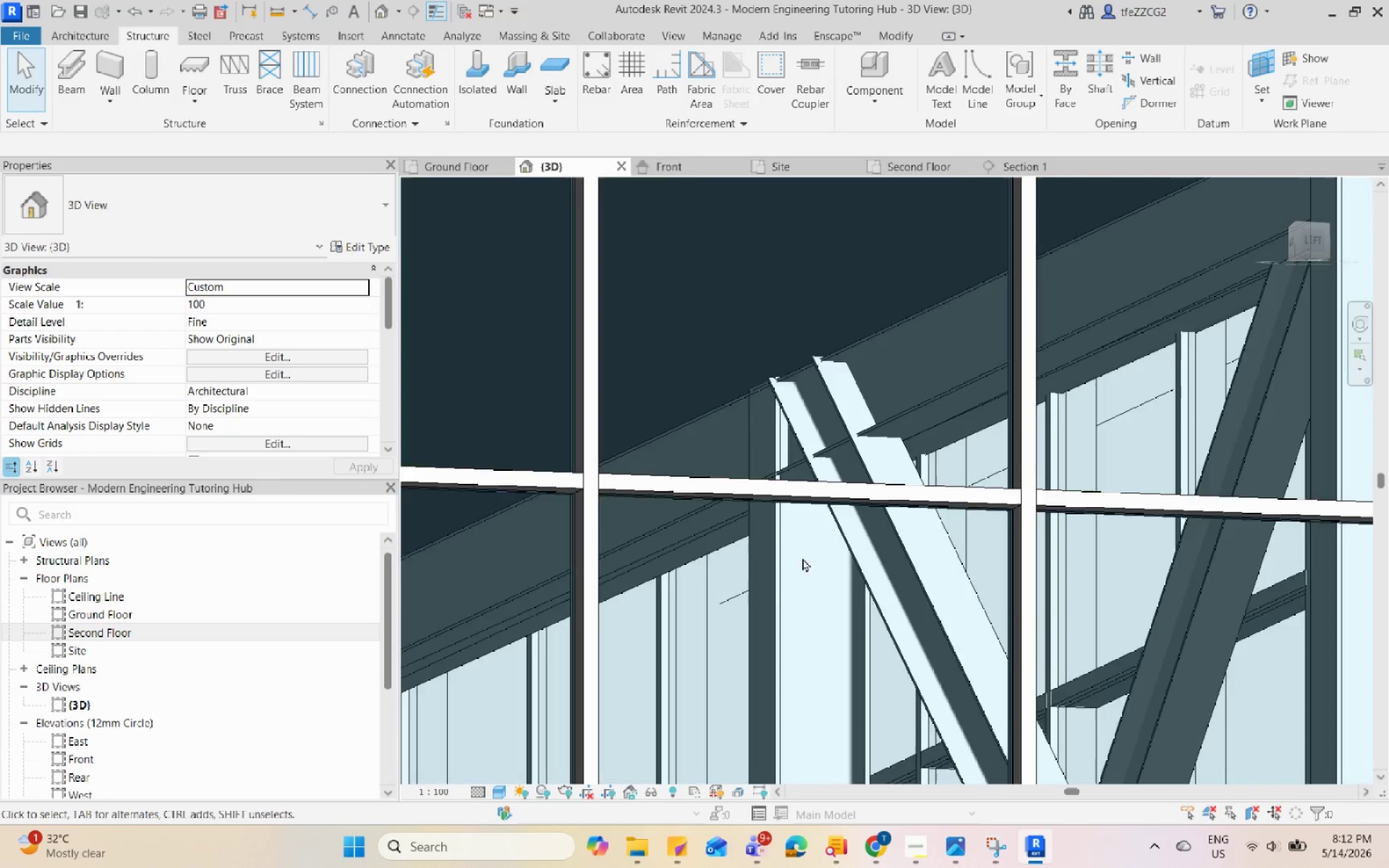 
scroll: coordinate [946, 264], scroll_direction: down, amount: 7.0
 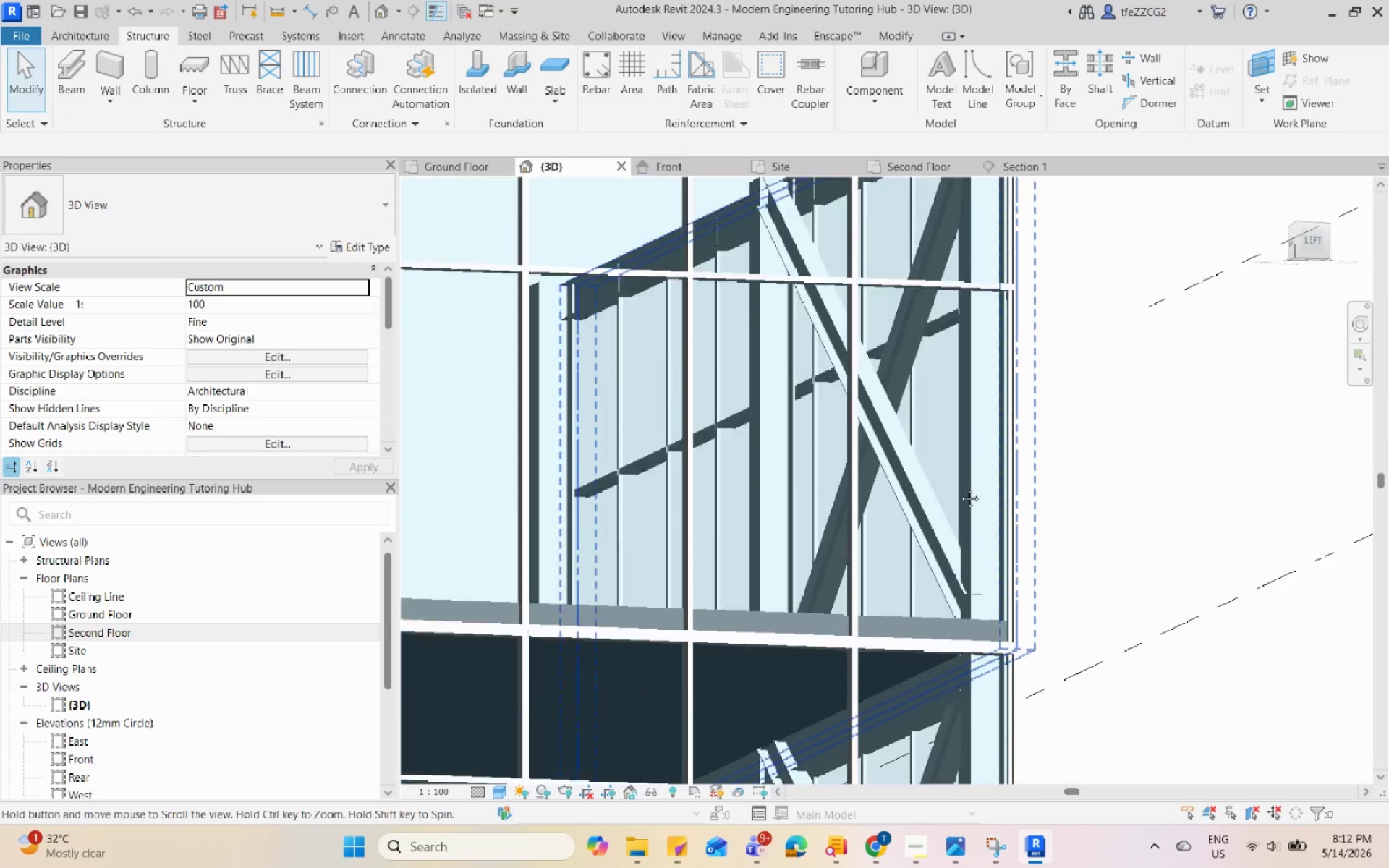 
scroll: coordinate [971, 484], scroll_direction: up, amount: 13.0
 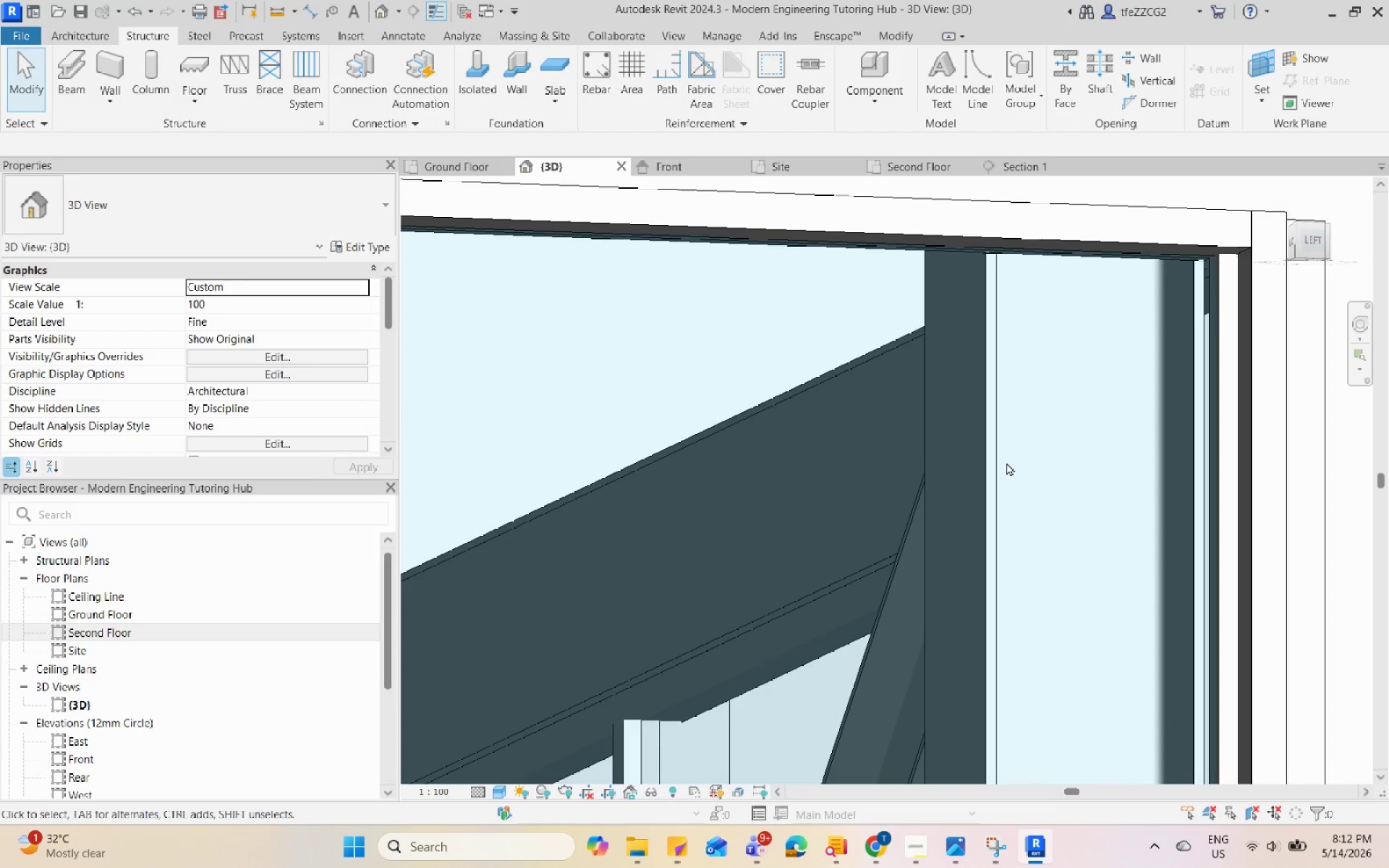 
key(Q)
 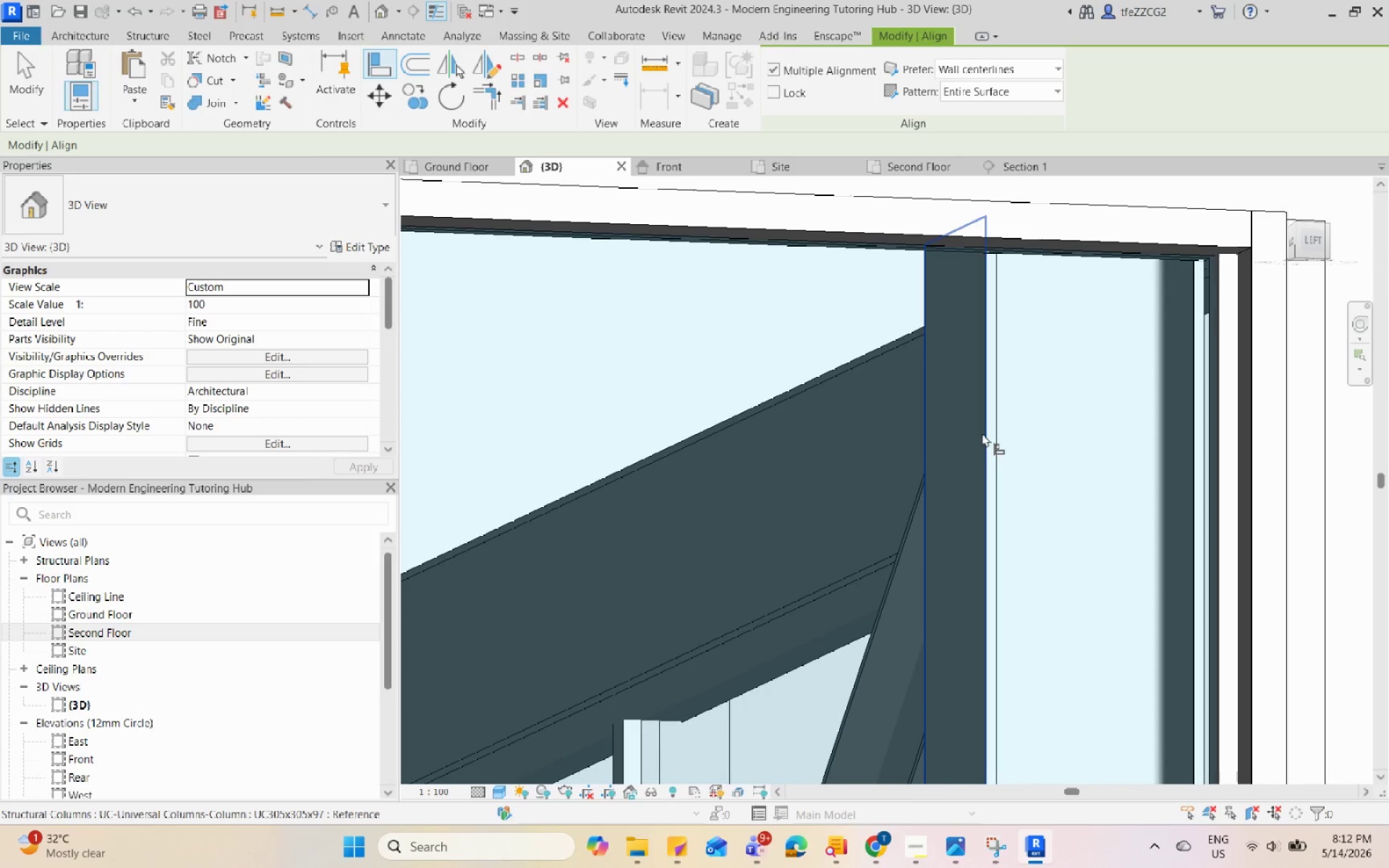 
left_click([982, 433])
 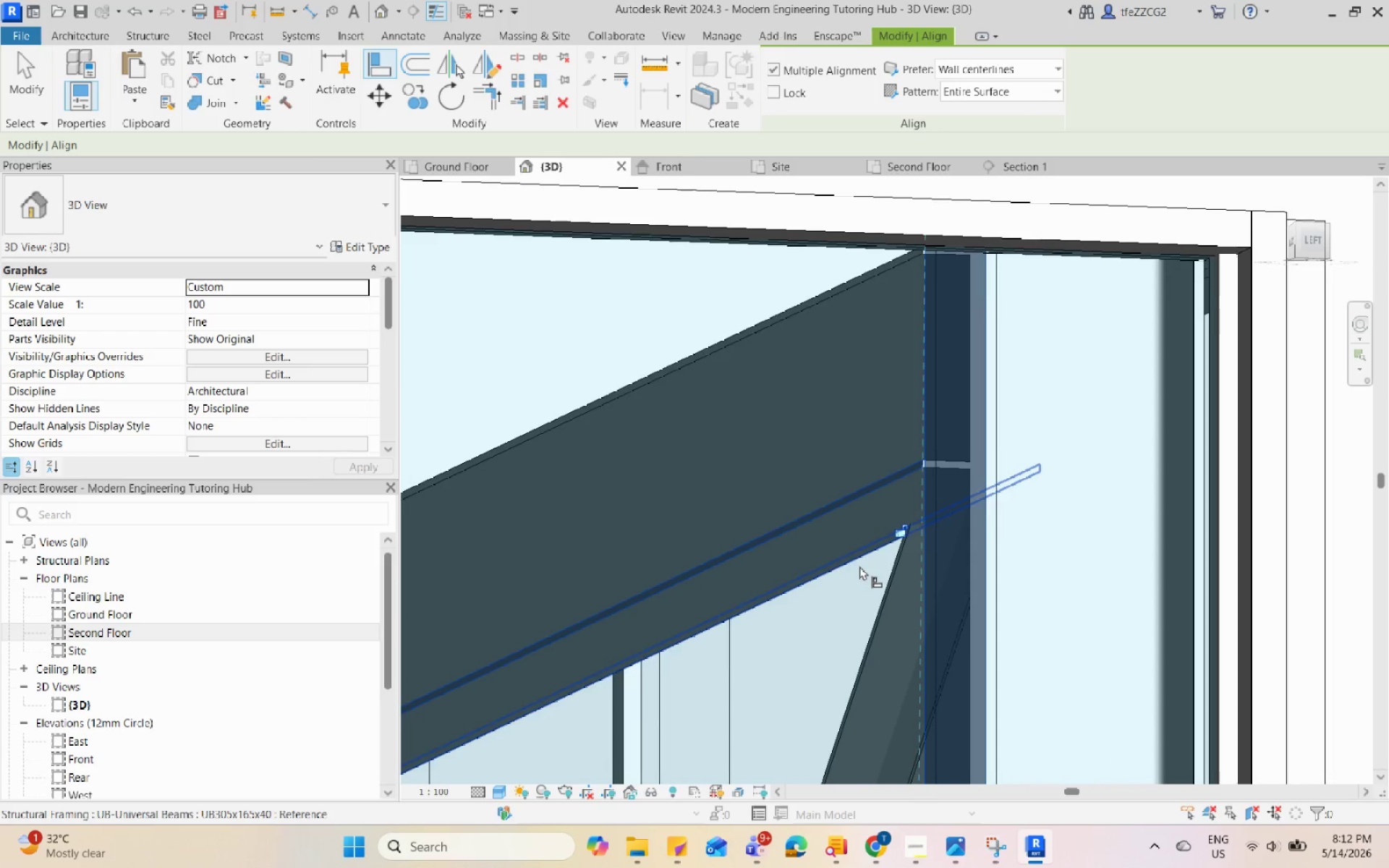 
key(Escape)
 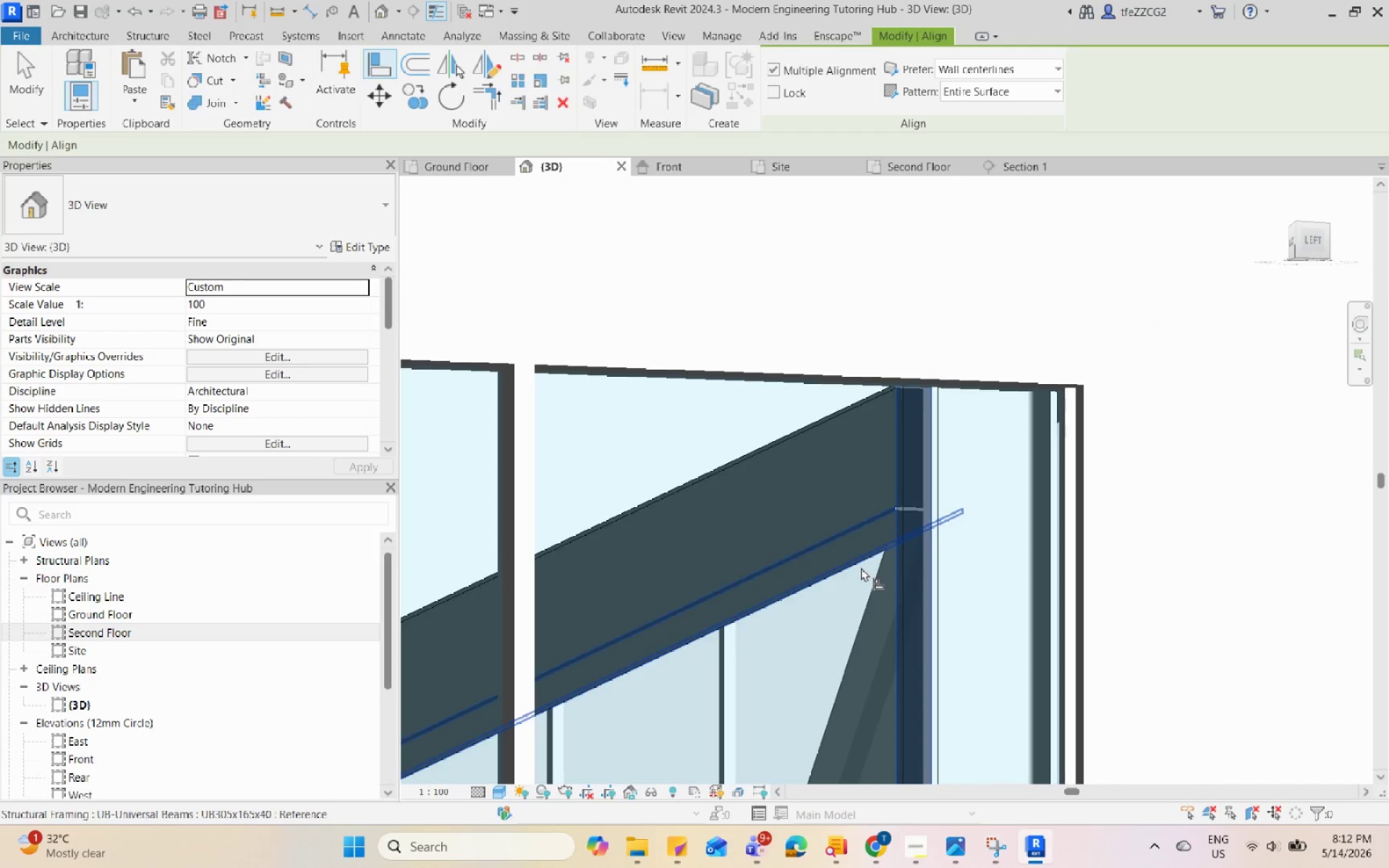 
key(Escape)
 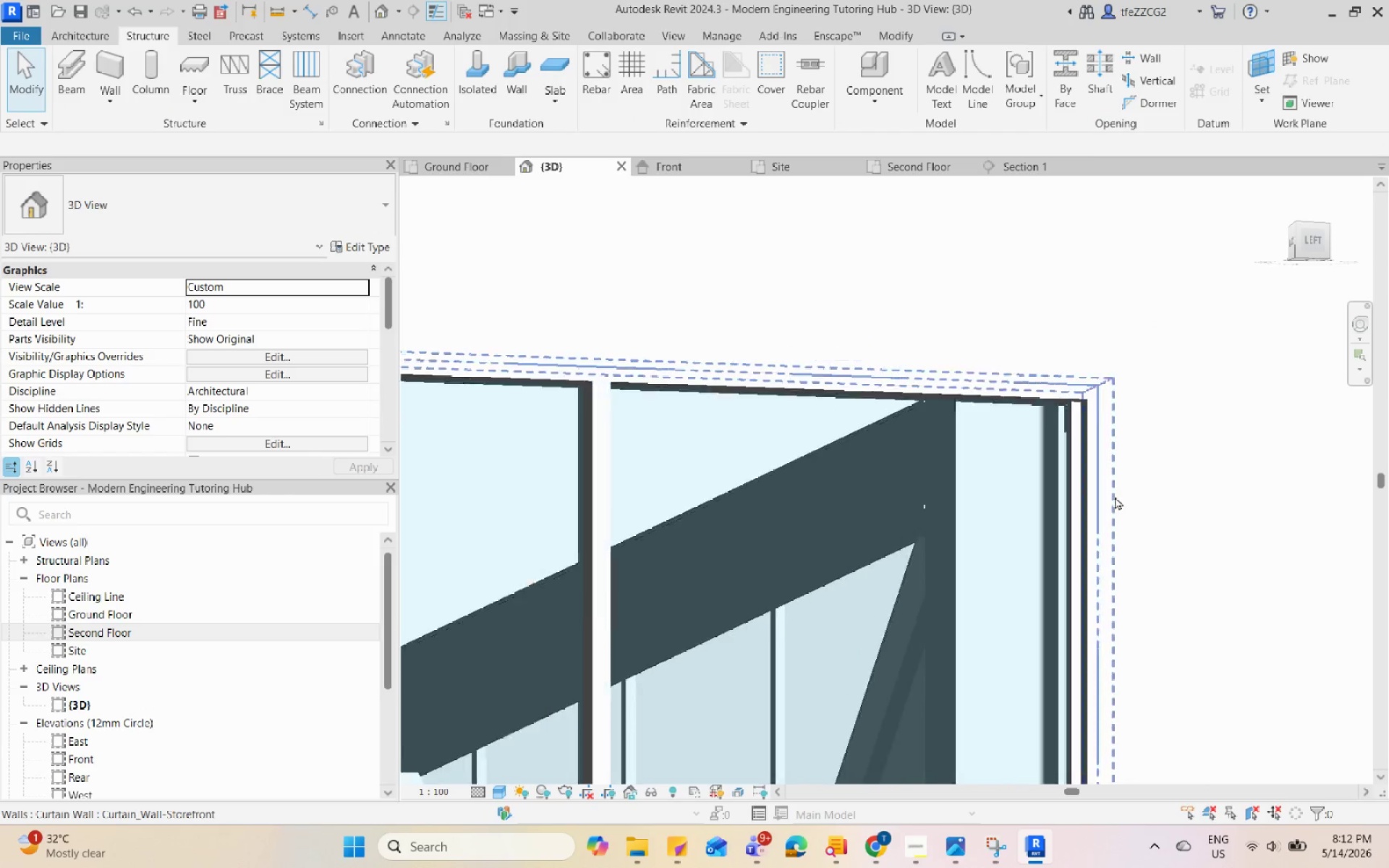 
hold_key(key=ShiftLeft, duration=1.81)
 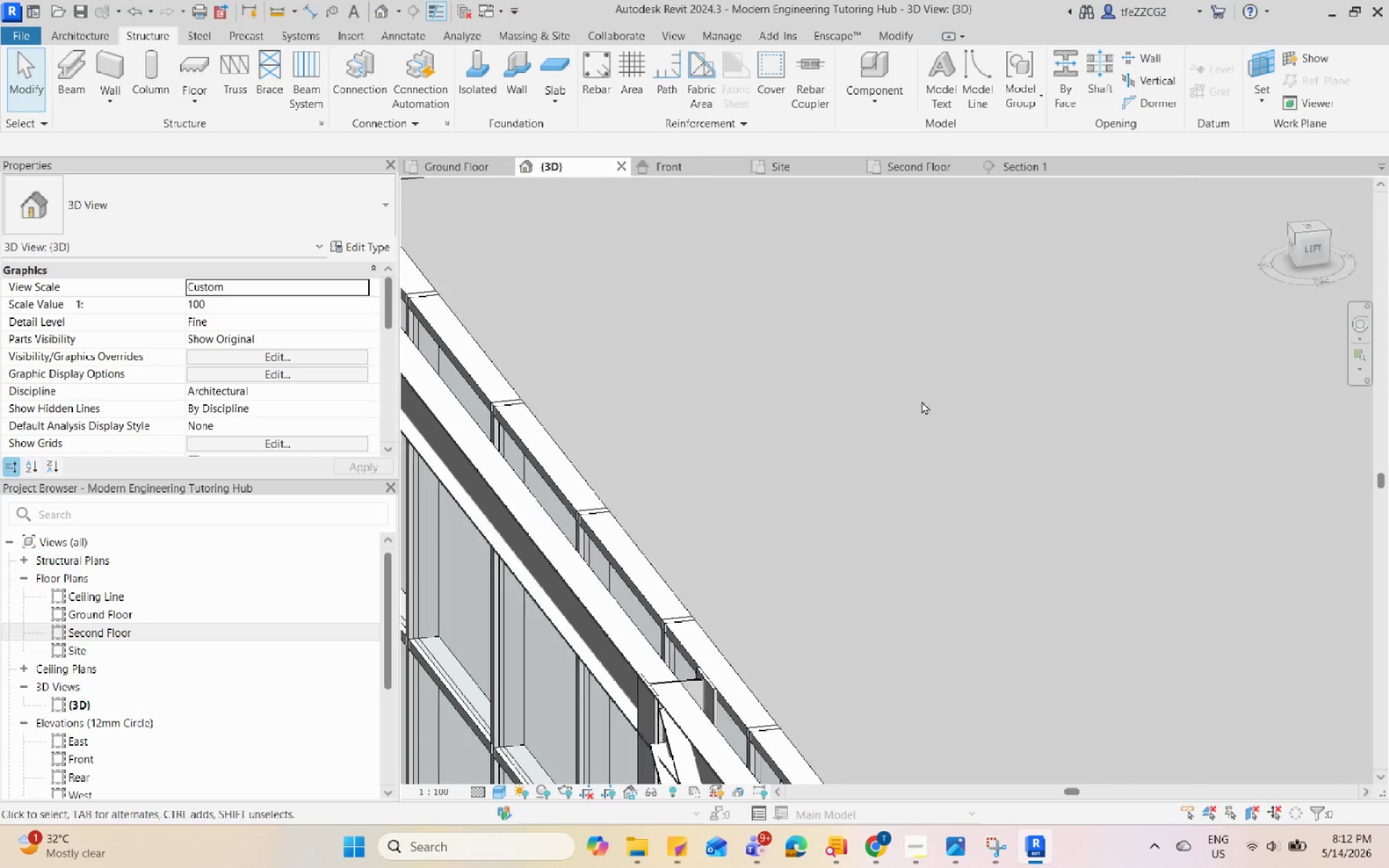 
scroll: coordinate [1115, 496], scroll_direction: down, amount: 9.0
 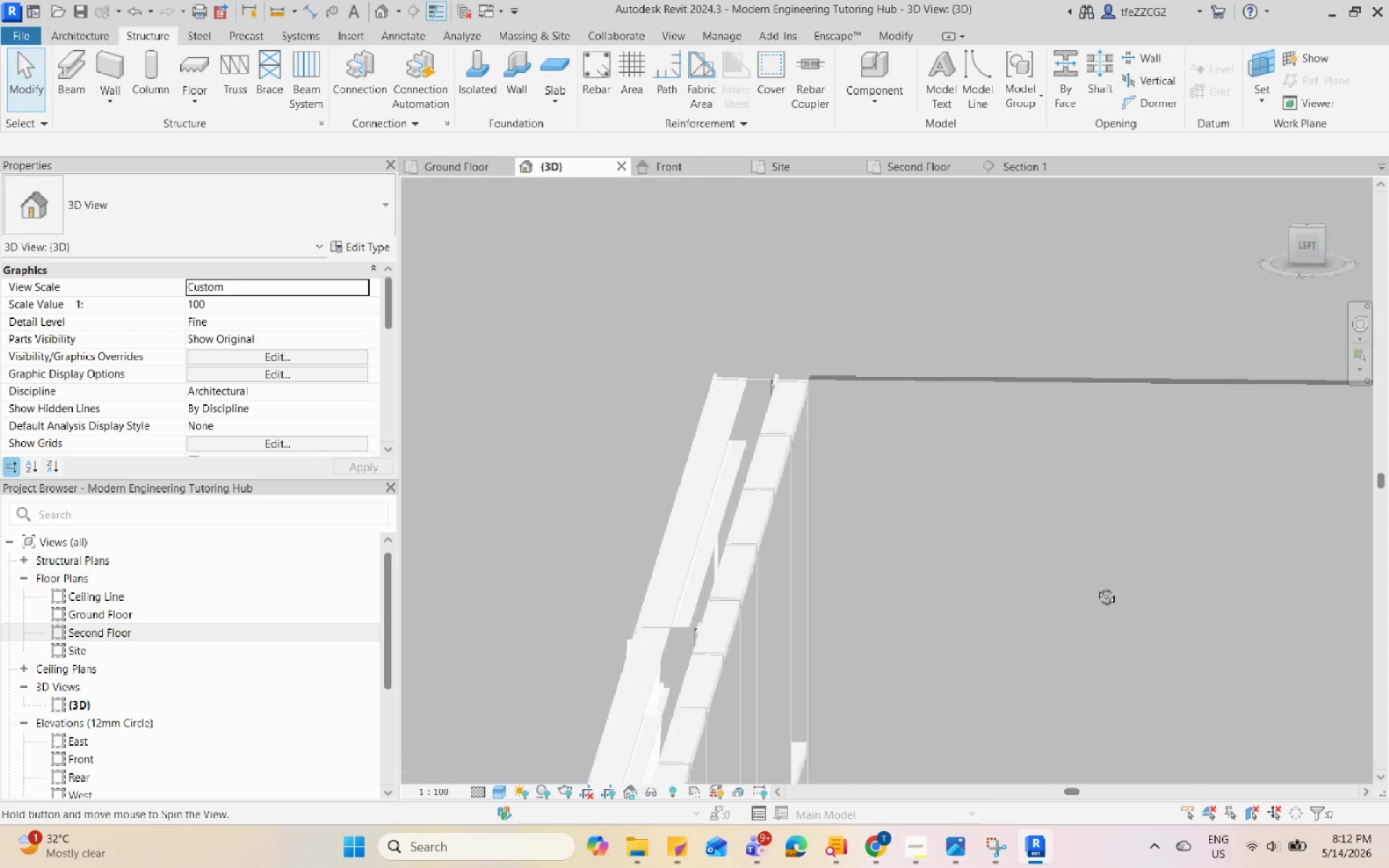 
hold_key(key=ShiftLeft, duration=0.94)
 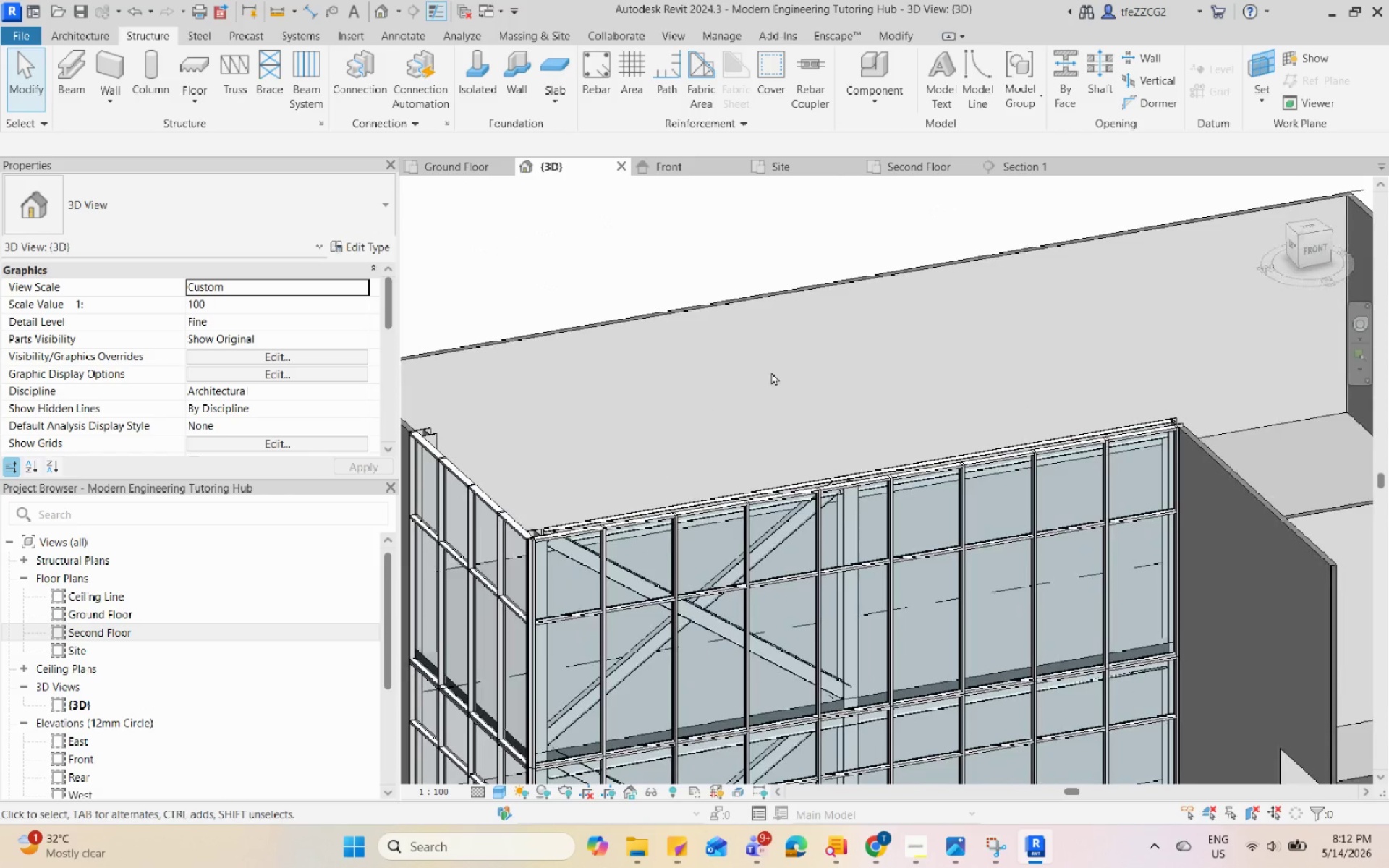 
scroll: coordinate [923, 409], scroll_direction: down, amount: 10.0
 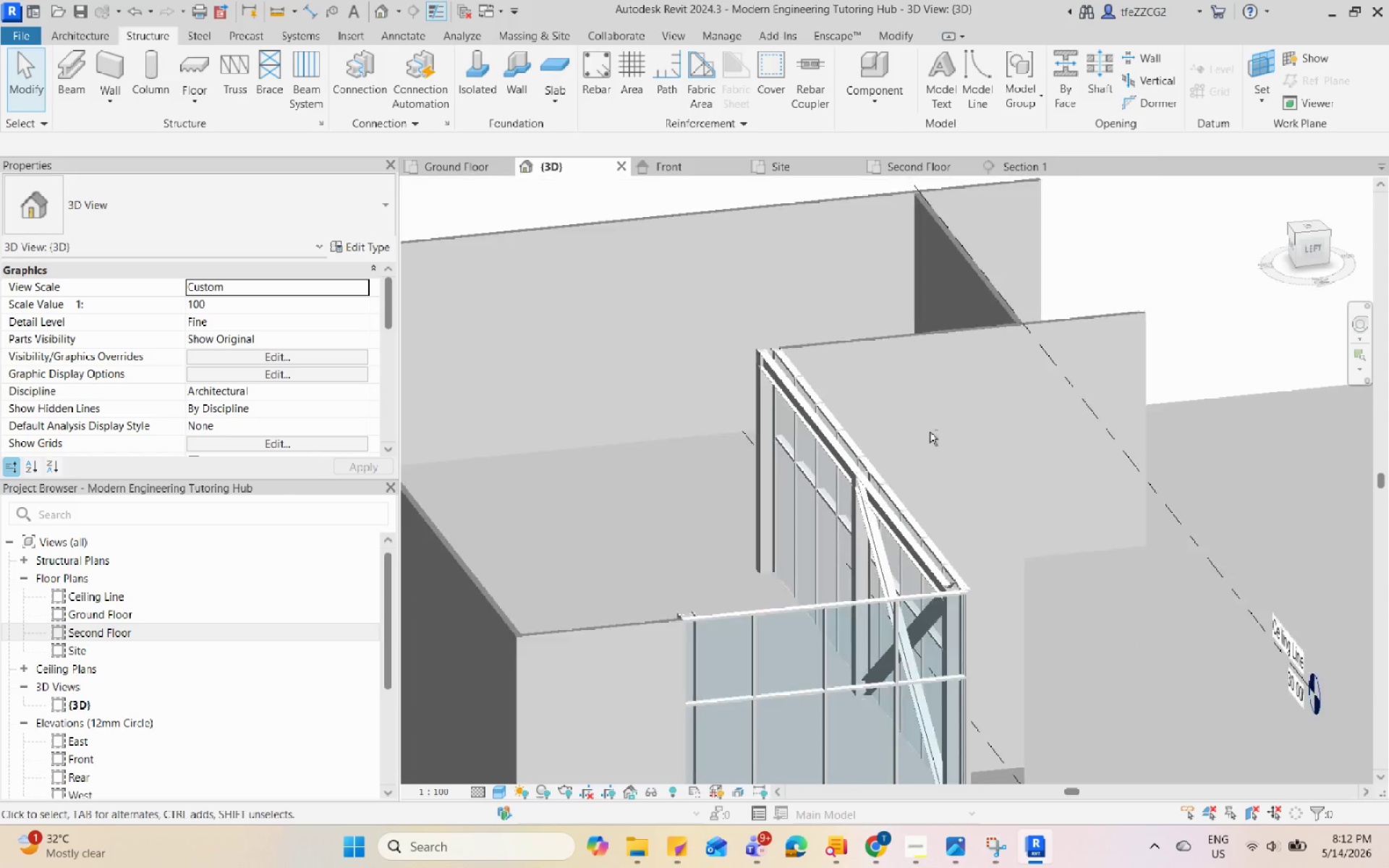 
hold_key(key=ShiftLeft, duration=0.38)
 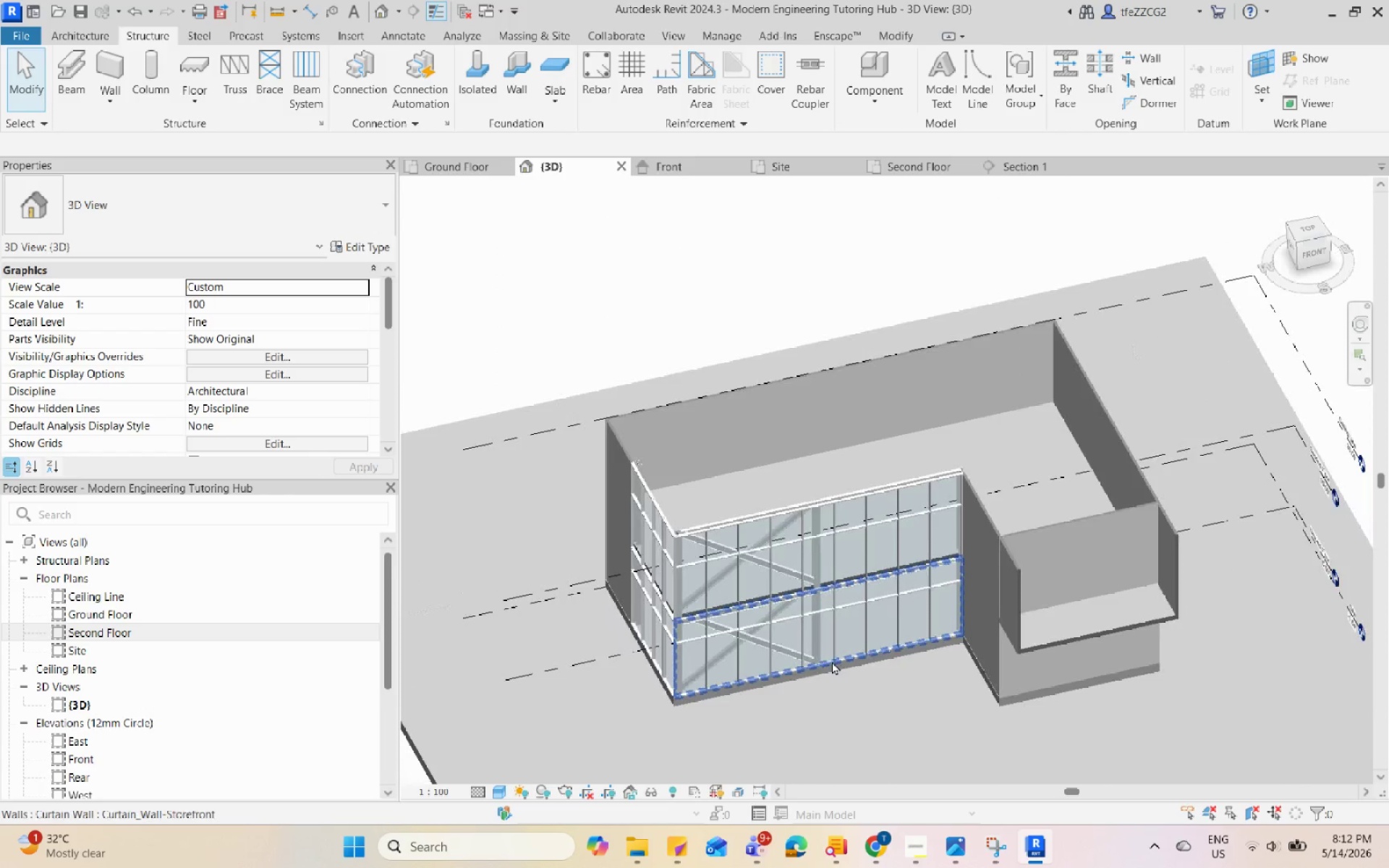 
hold_key(key=ShiftLeft, duration=0.88)
 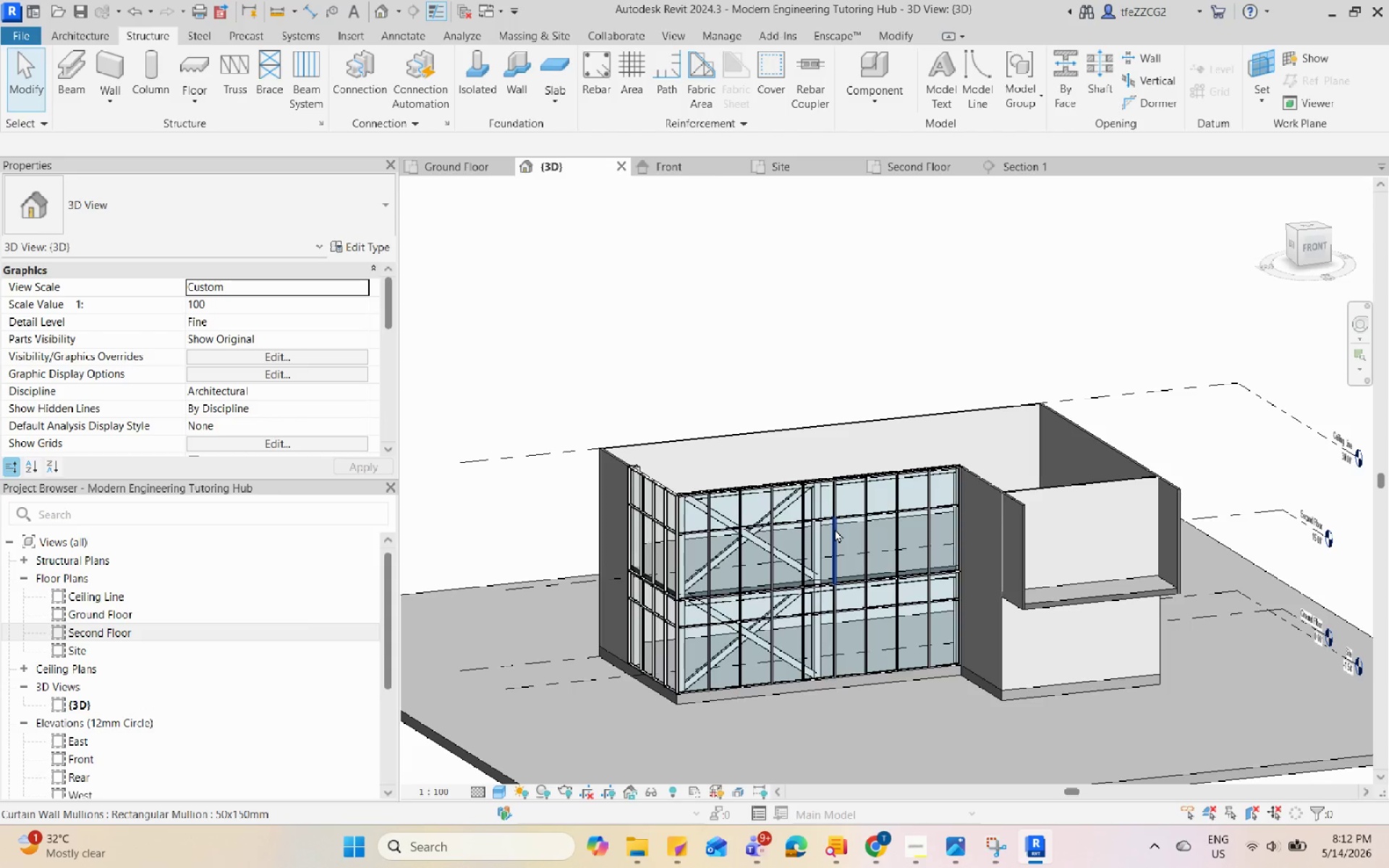 
scroll: coordinate [828, 656], scroll_direction: down, amount: 2.0
 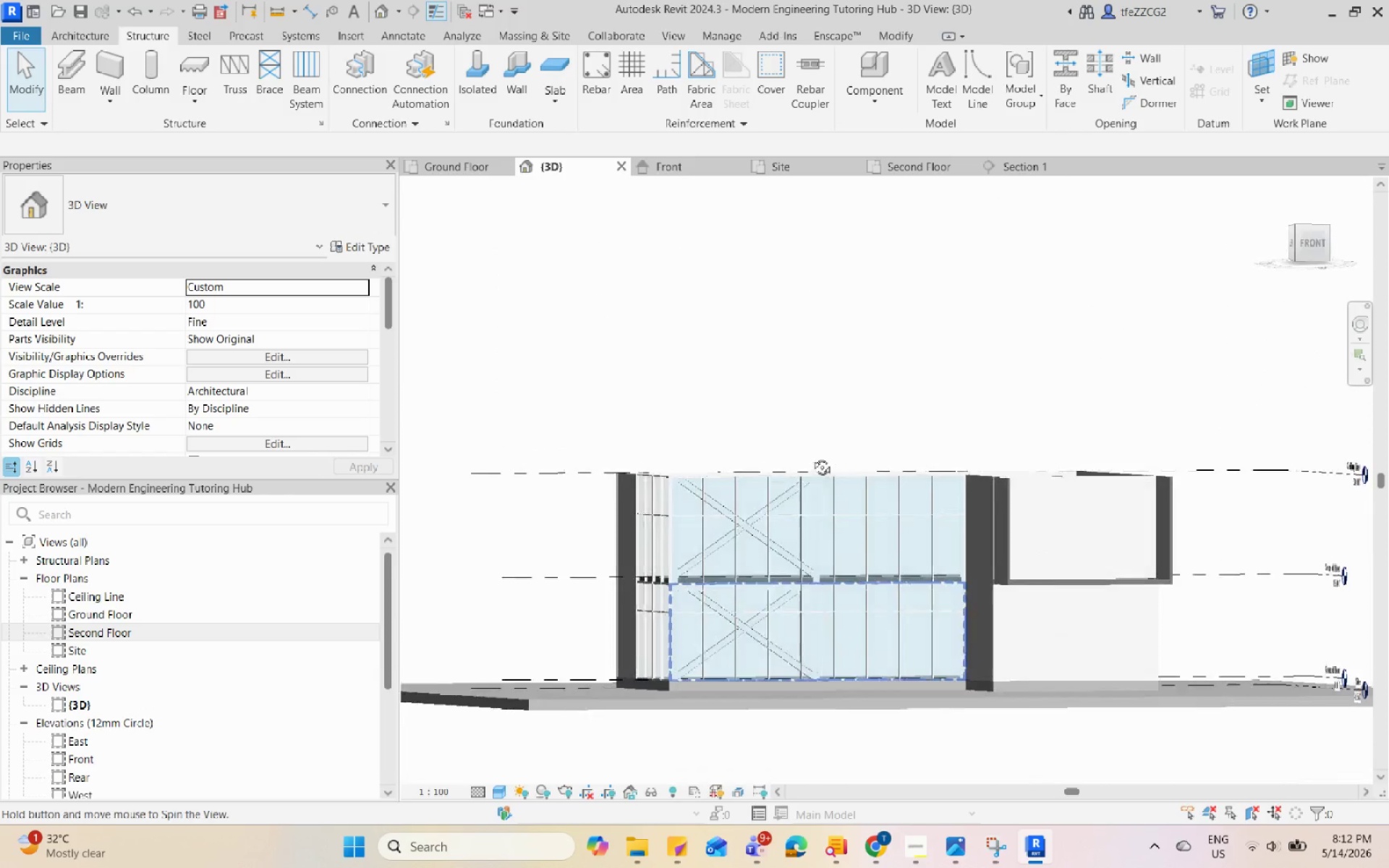 
wait(23.88)
 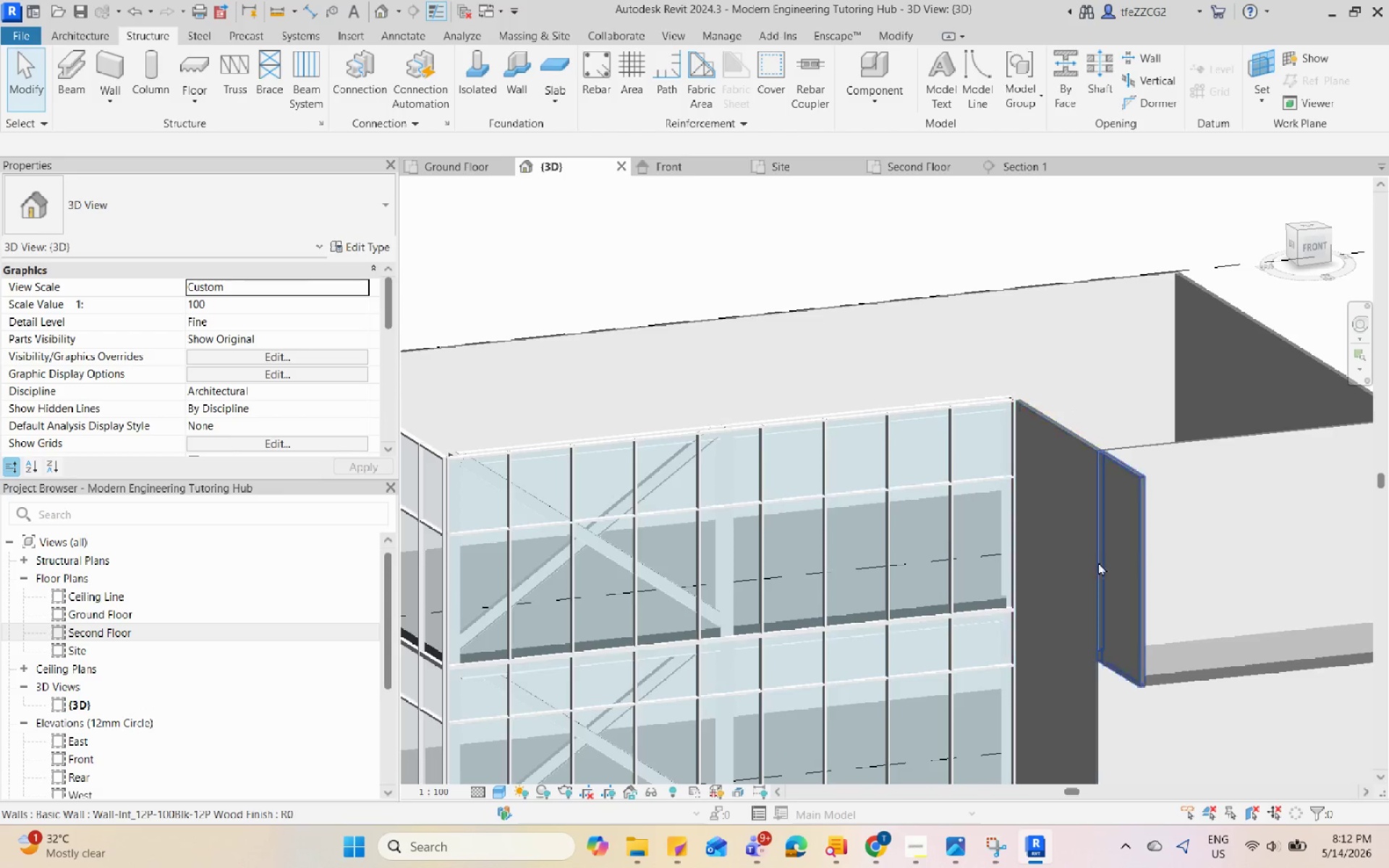 
hold_key(key=ShiftLeft, duration=2.94)
 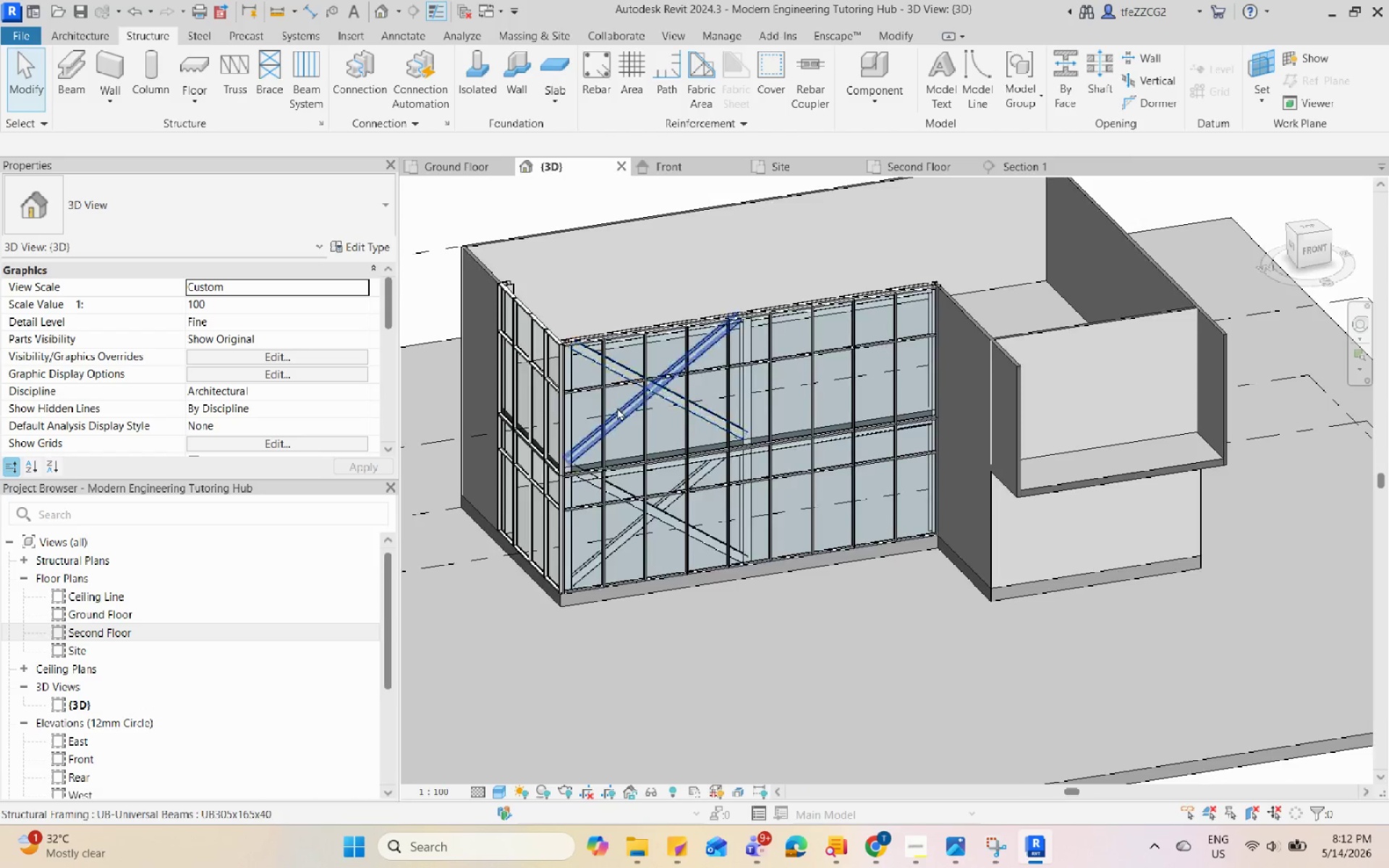 
scroll: coordinate [832, 403], scroll_direction: up, amount: 9.0
 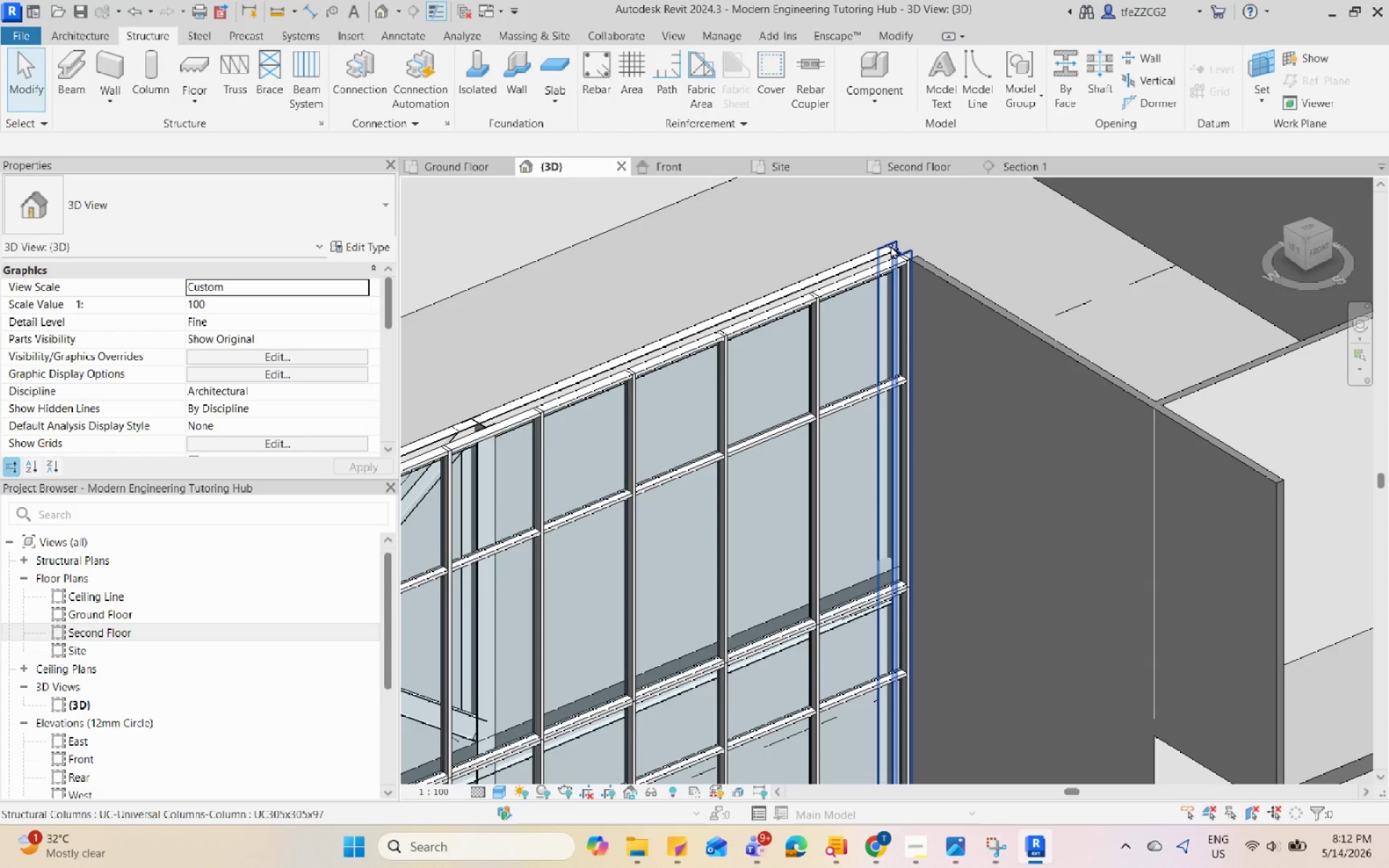 
hold_key(key=ShiftLeft, duration=0.52)
 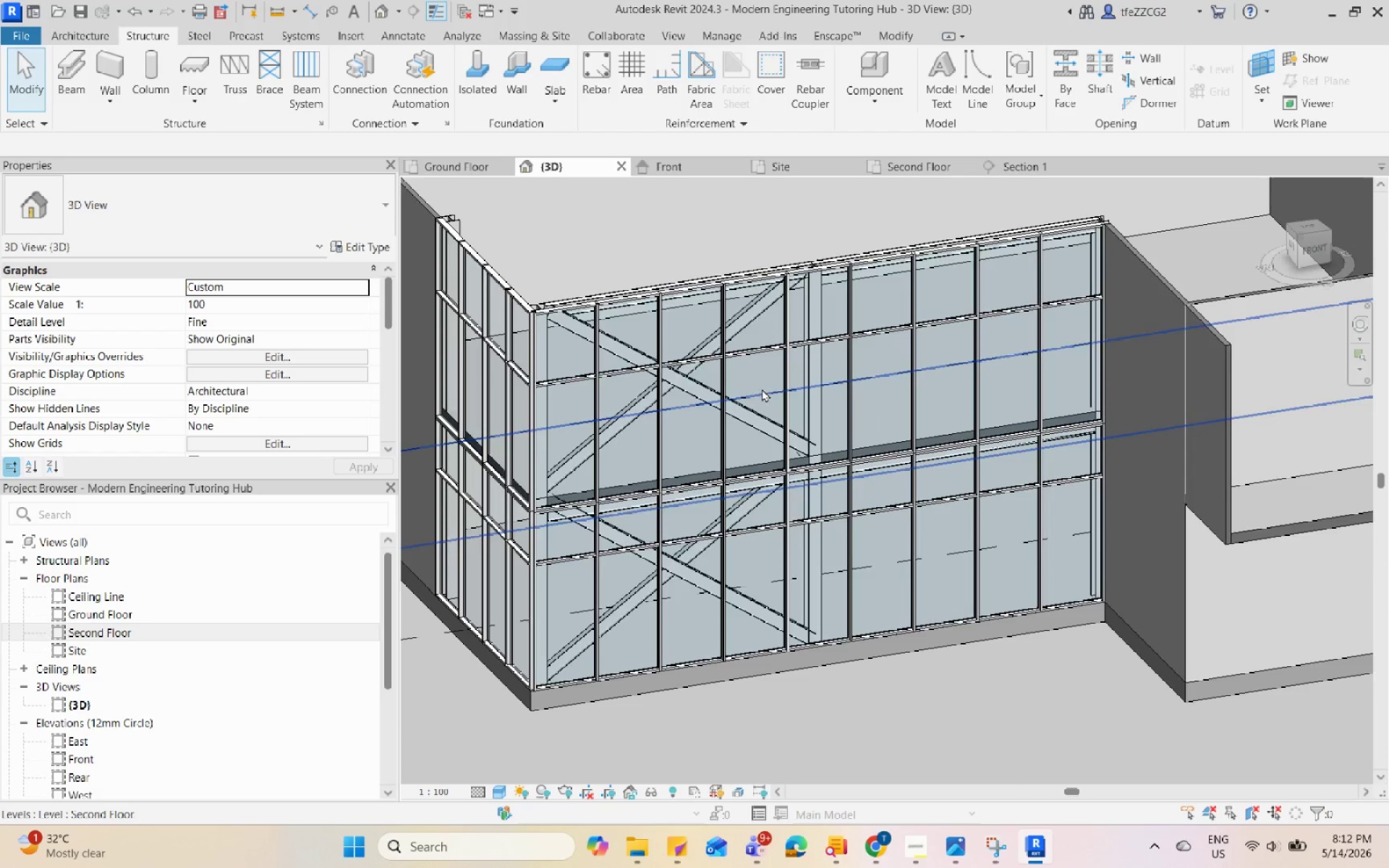 
scroll: coordinate [911, 263], scroll_direction: down, amount: 7.0
 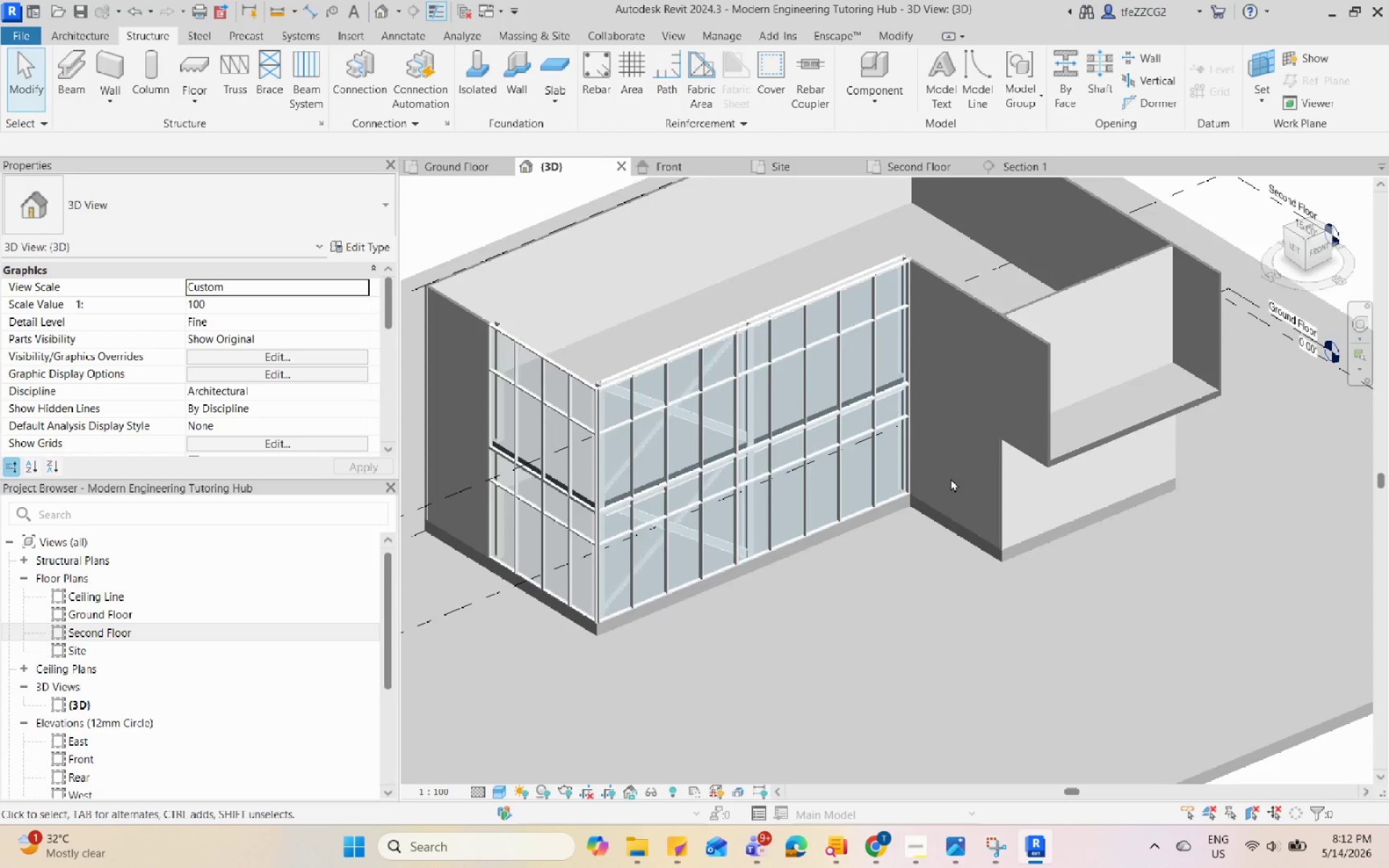 
scroll: coordinate [617, 407], scroll_direction: up, amount: 4.0
 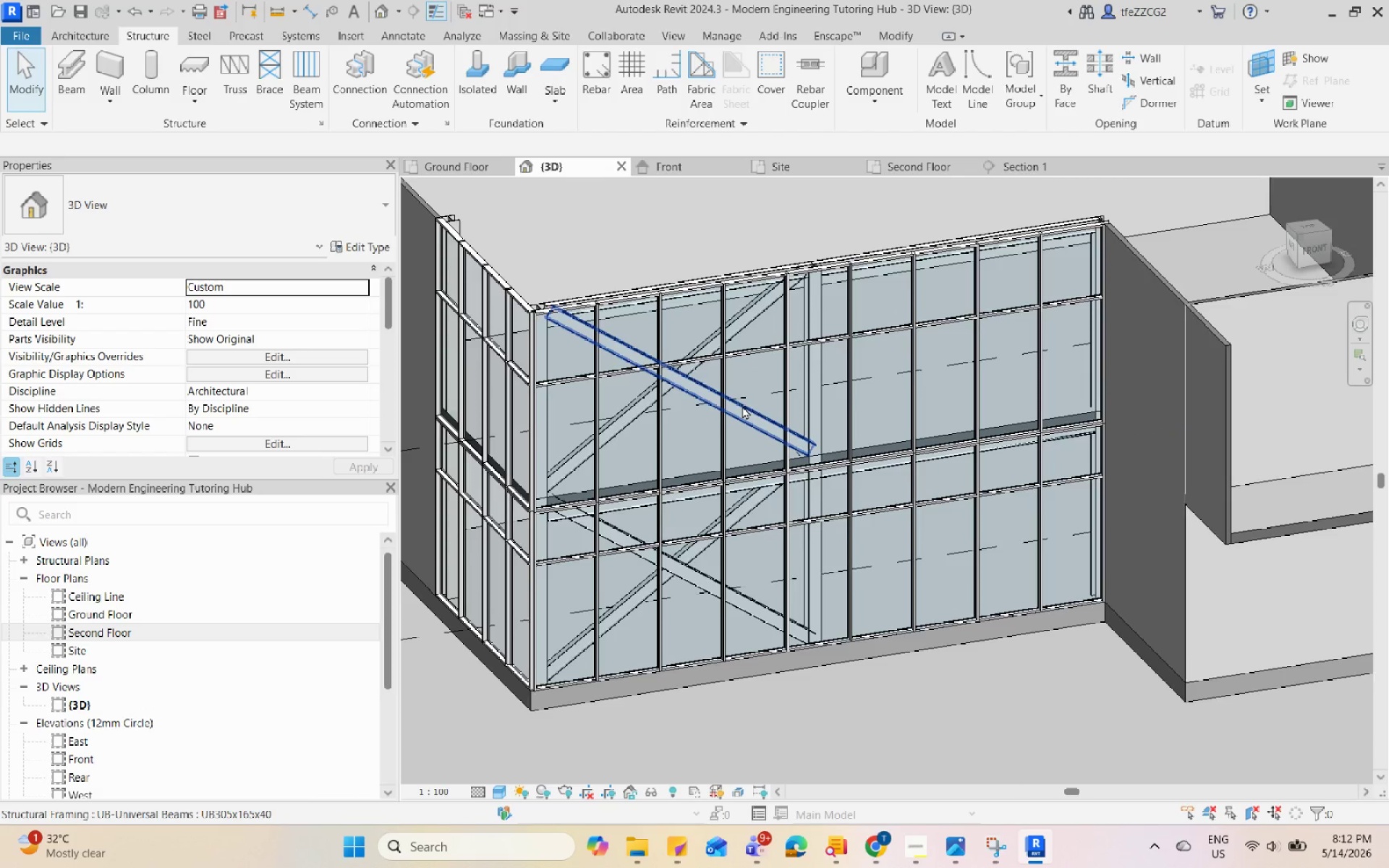 
left_click([742, 406])
 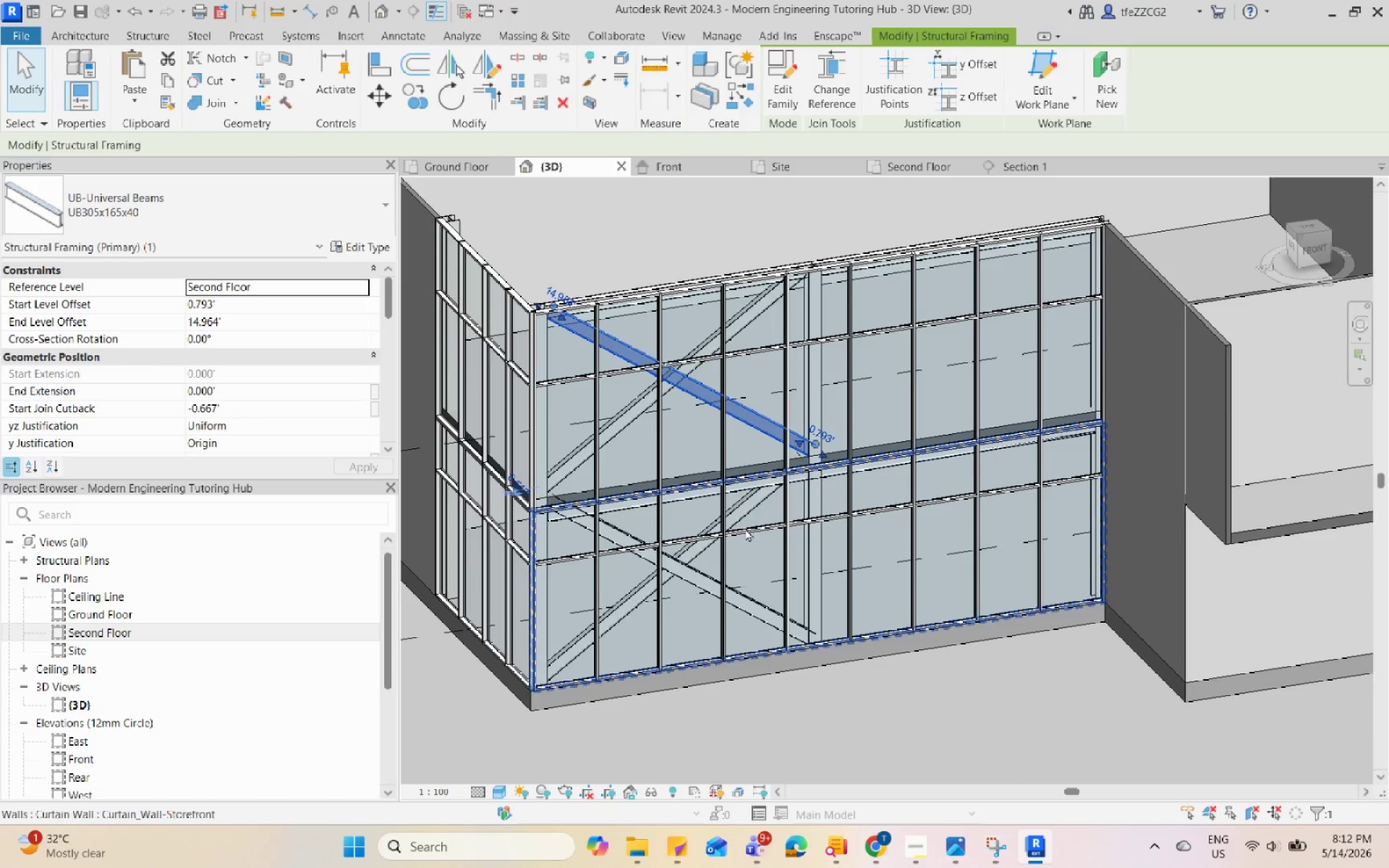 
hold_key(key=ControlLeft, duration=1.88)
left_click([734, 514])
 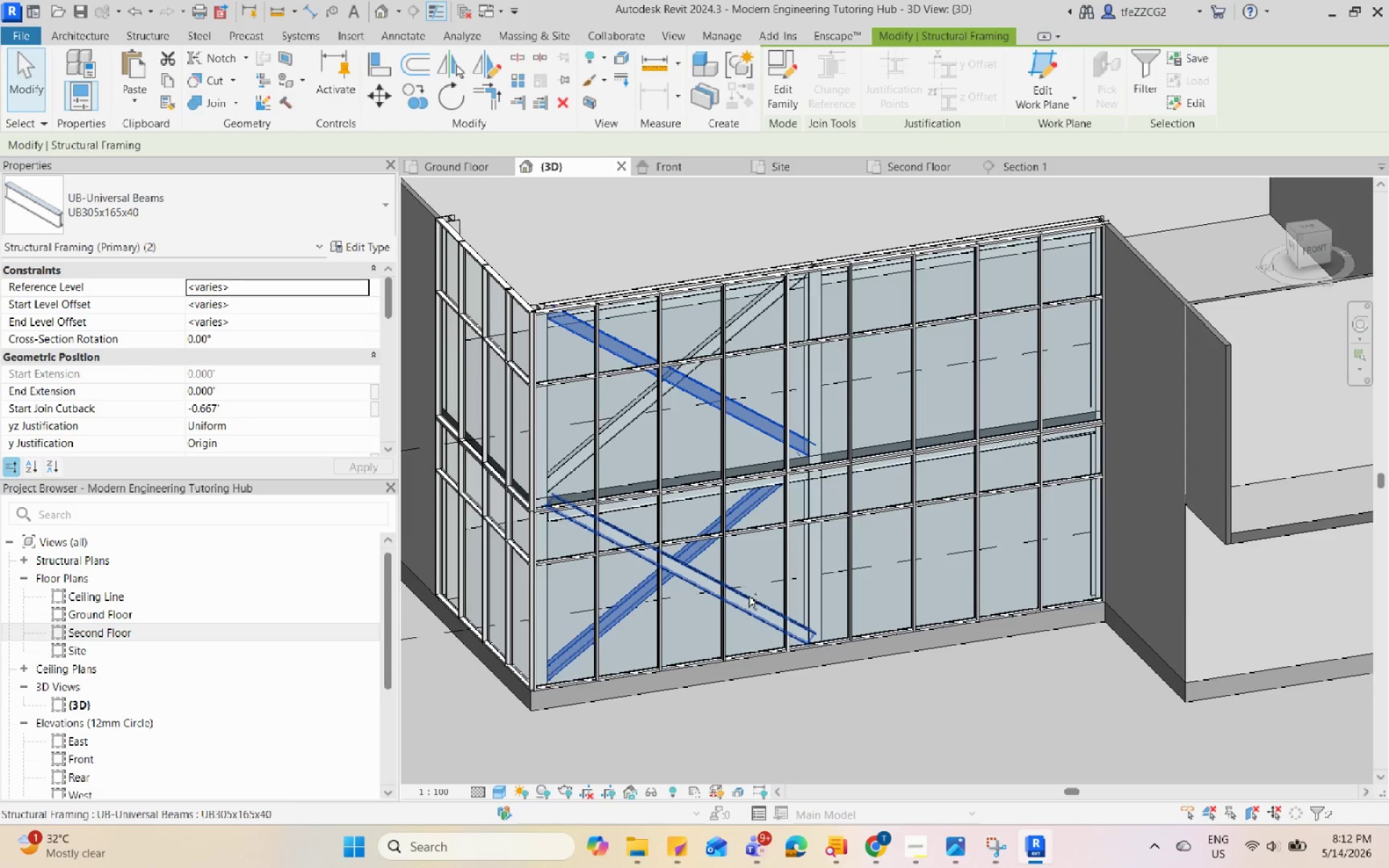 
left_click([749, 597])
 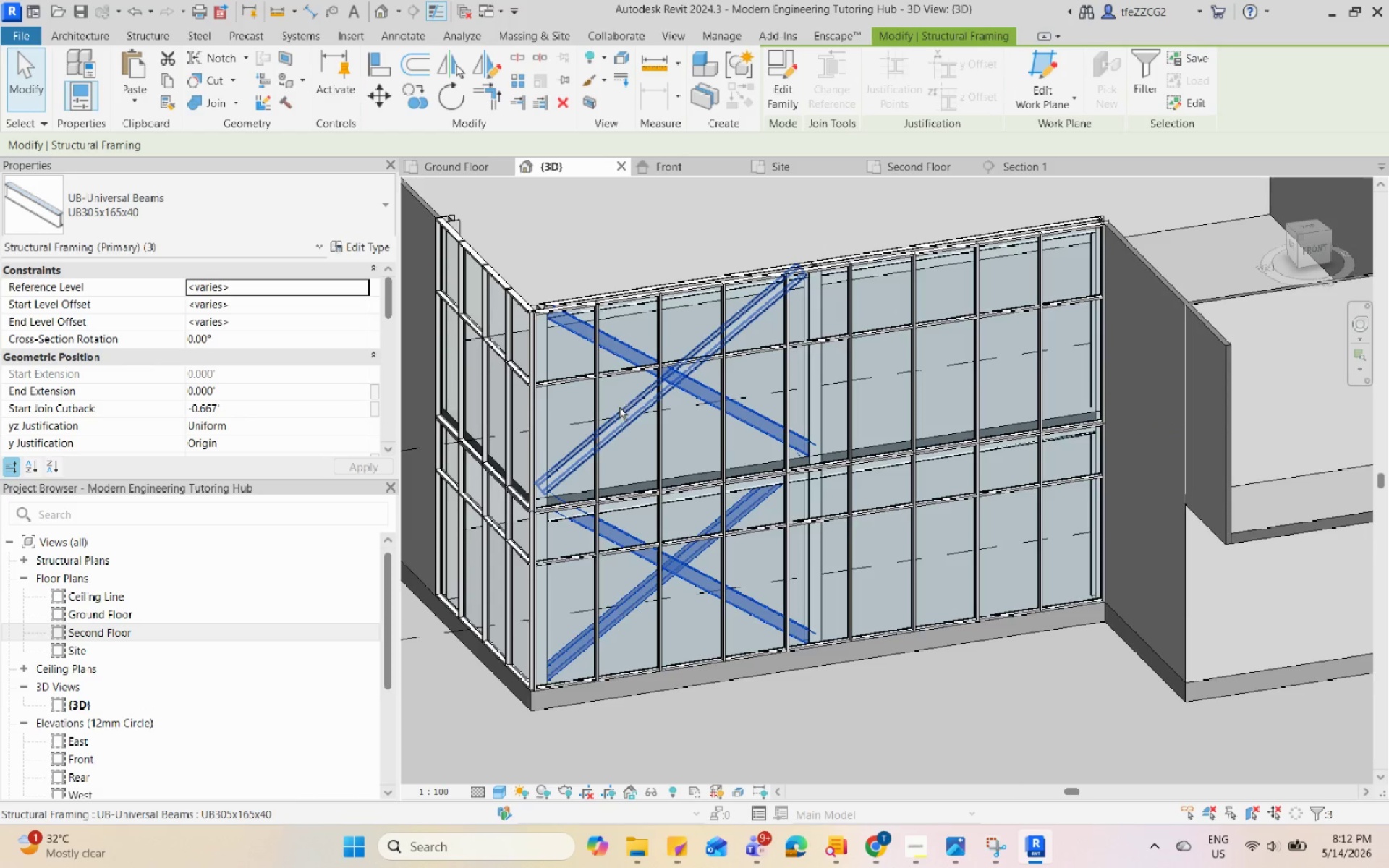 
left_click([621, 409])
 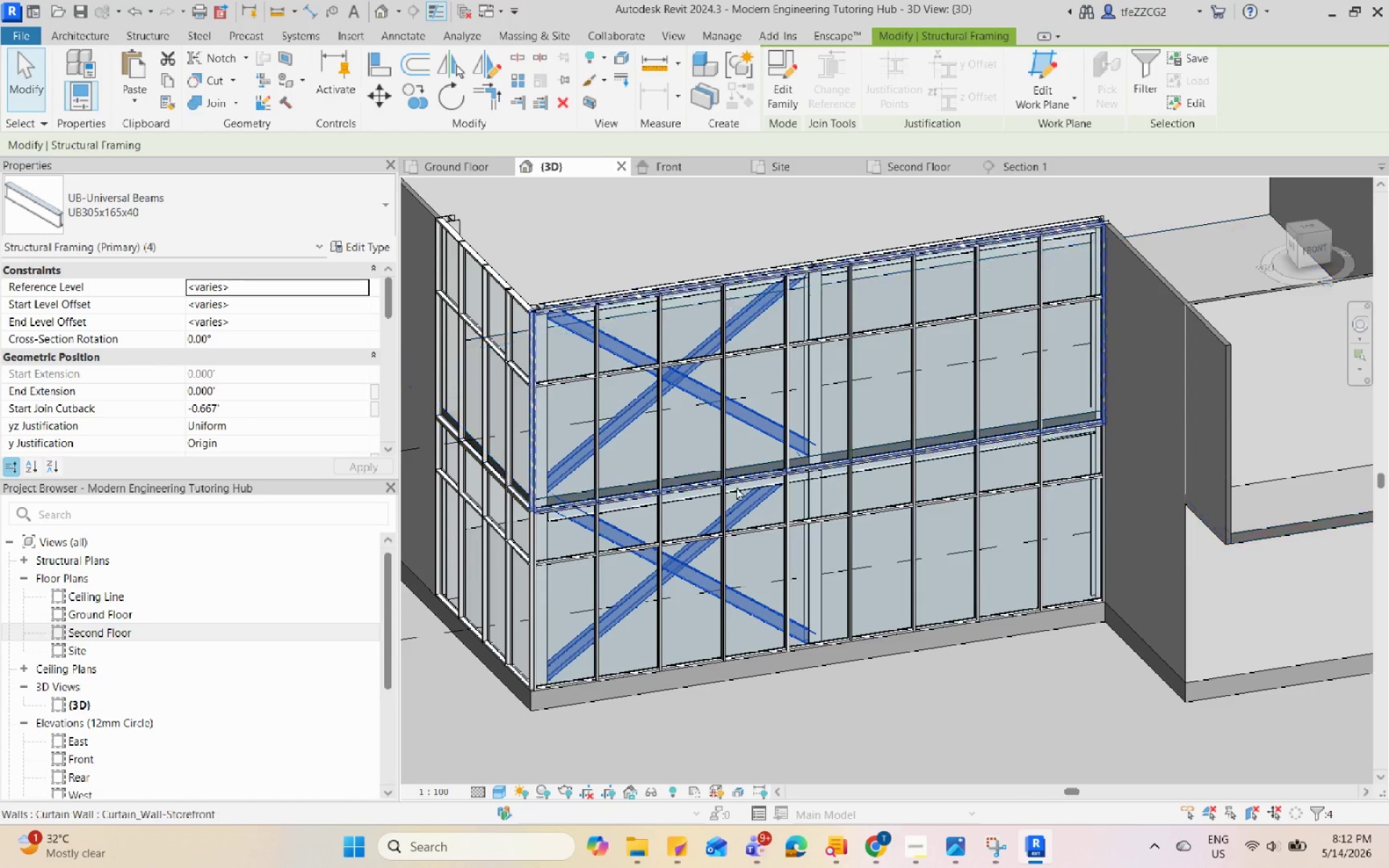 
scroll: coordinate [739, 488], scroll_direction: down, amount: 2.0
 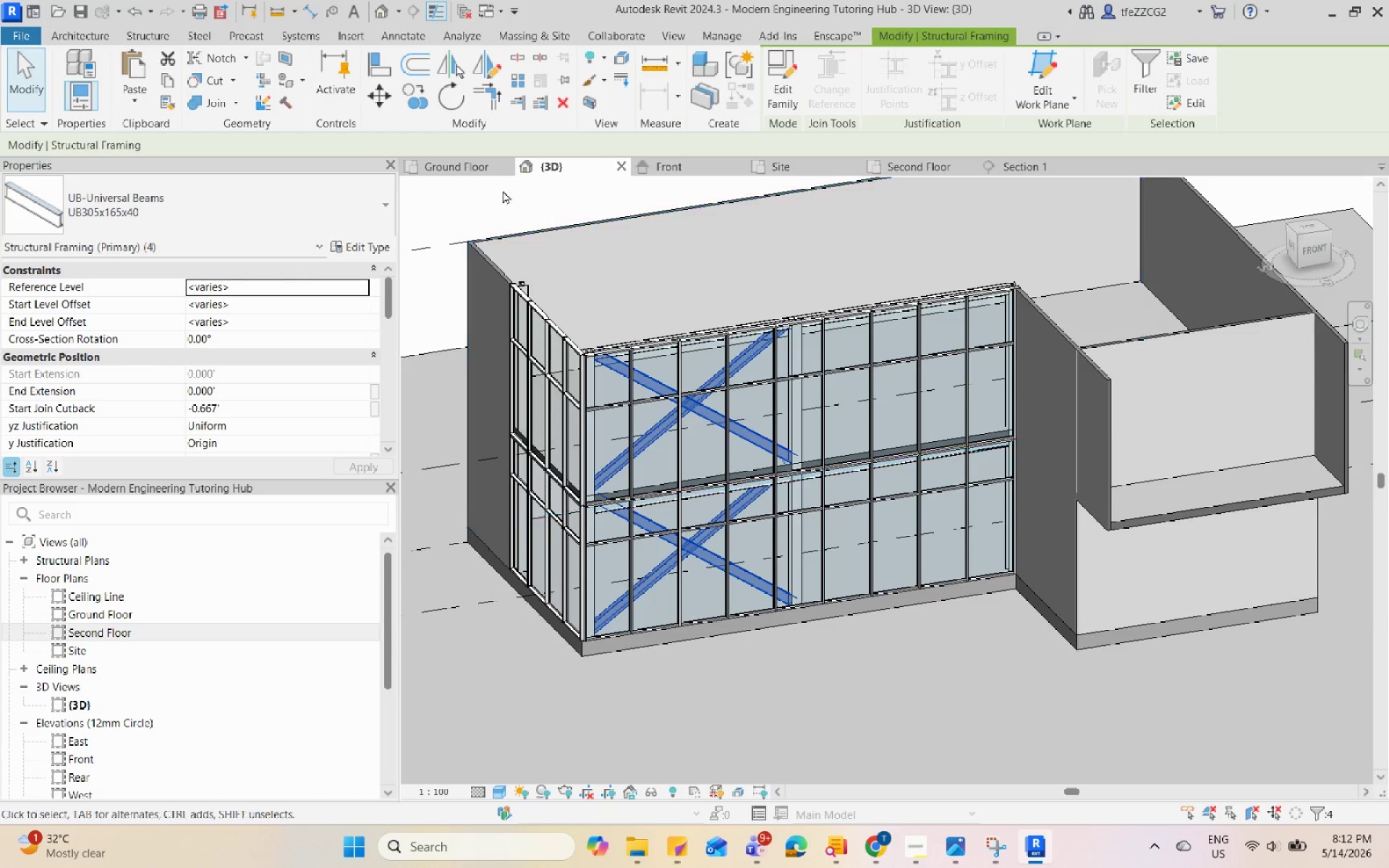 
left_click([455, 166])
 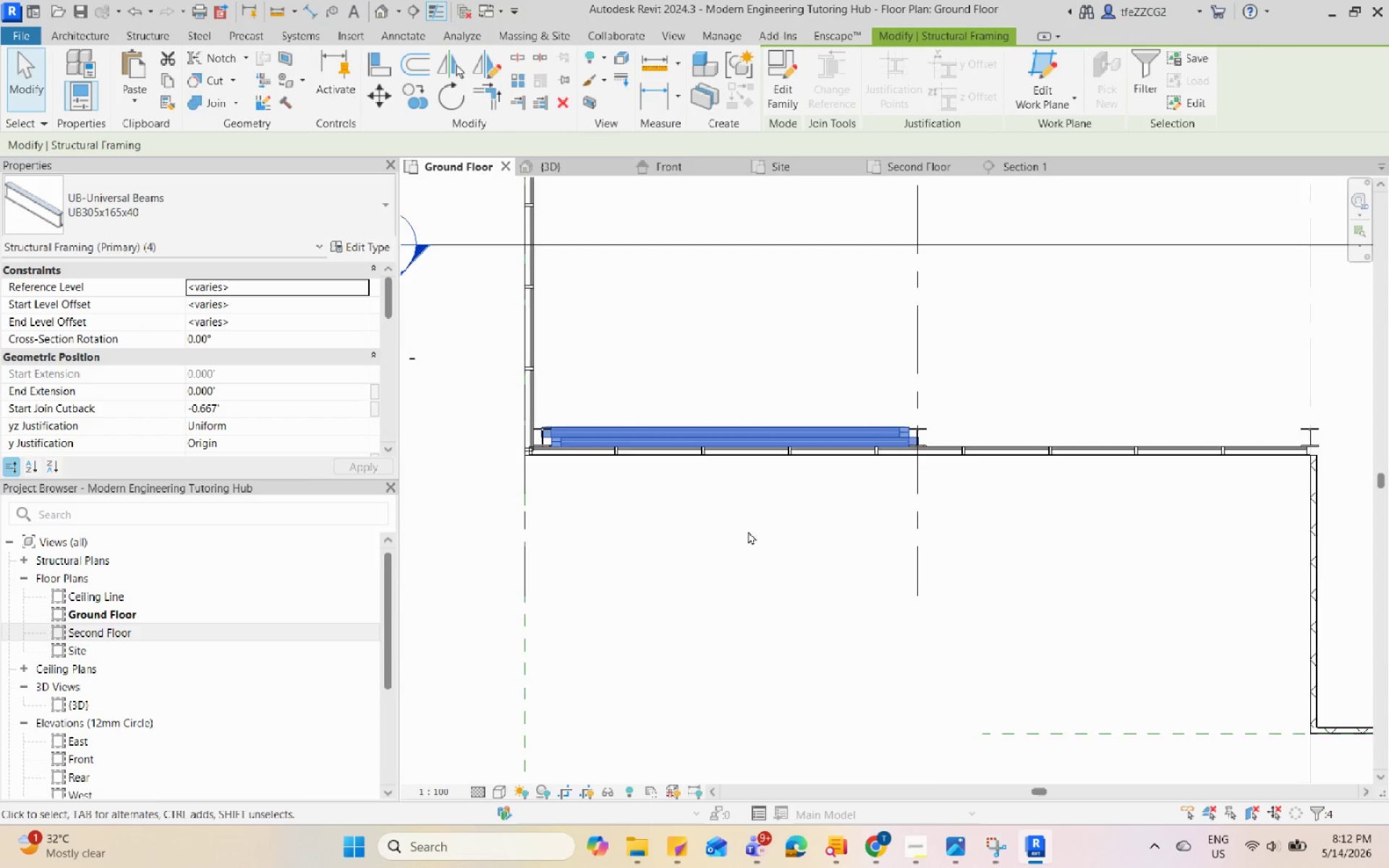 
scroll: coordinate [615, 412], scroll_direction: up, amount: 13.0
 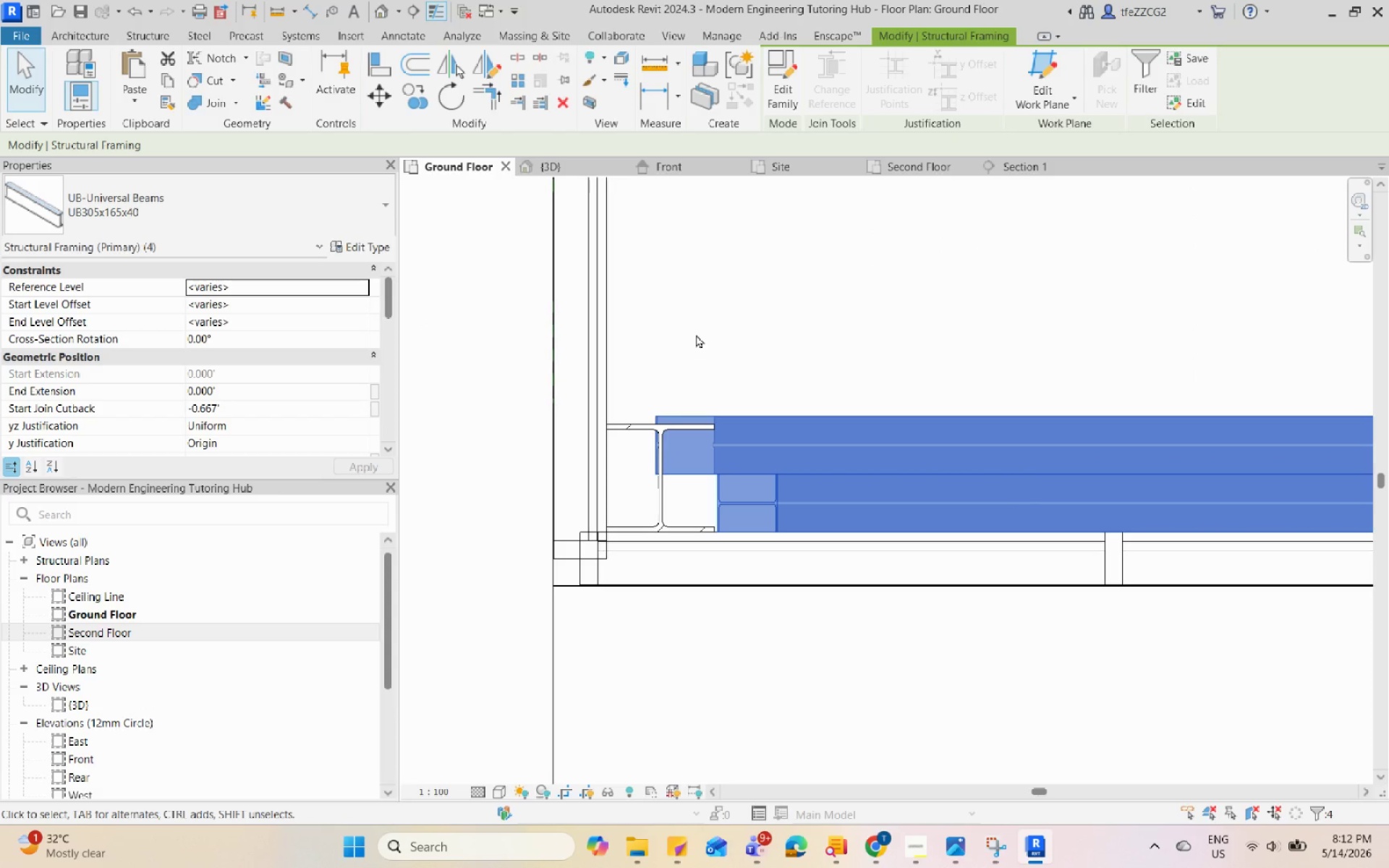 
type(CO)
 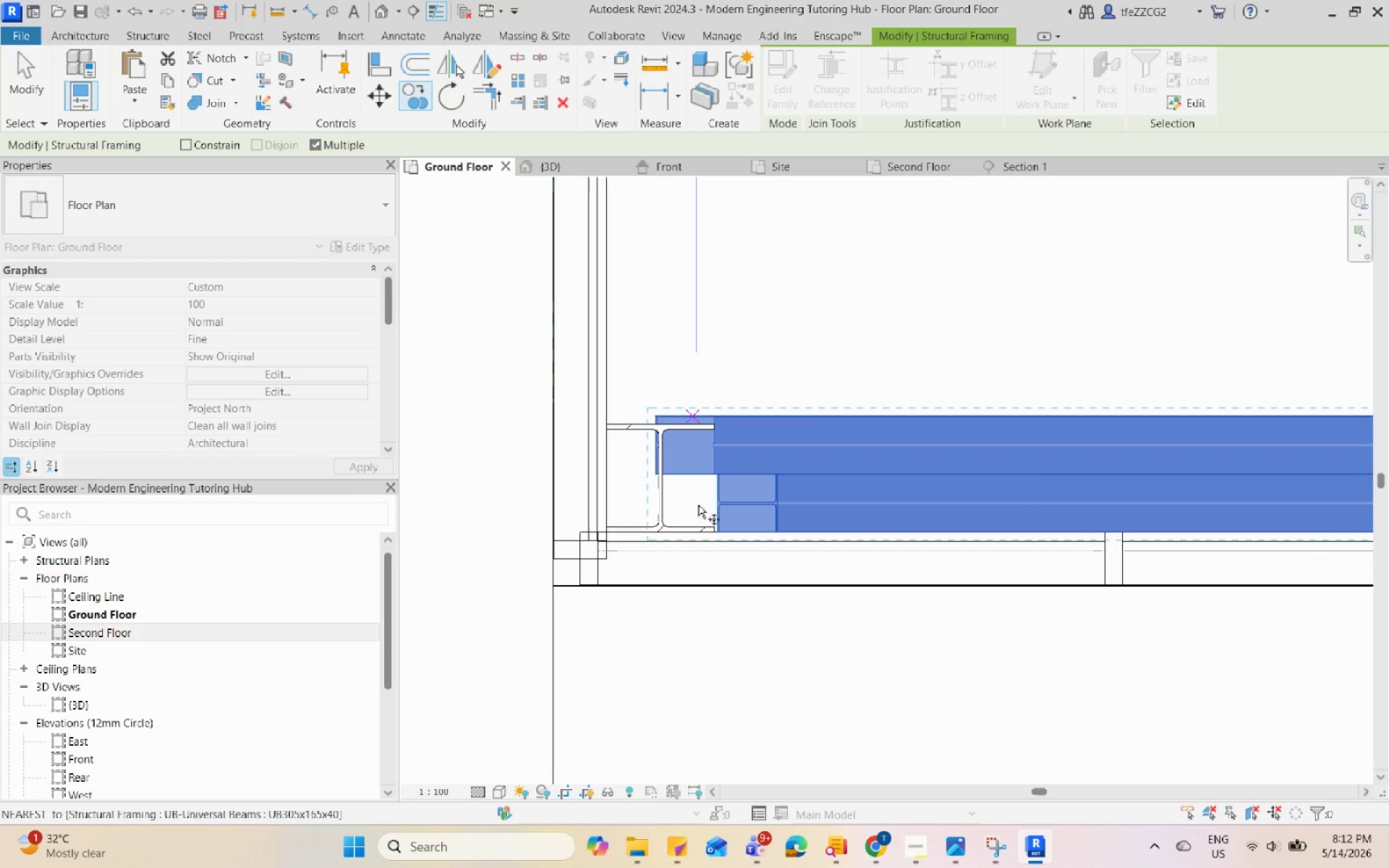 
scroll: coordinate [719, 504], scroll_direction: up, amount: 12.0
 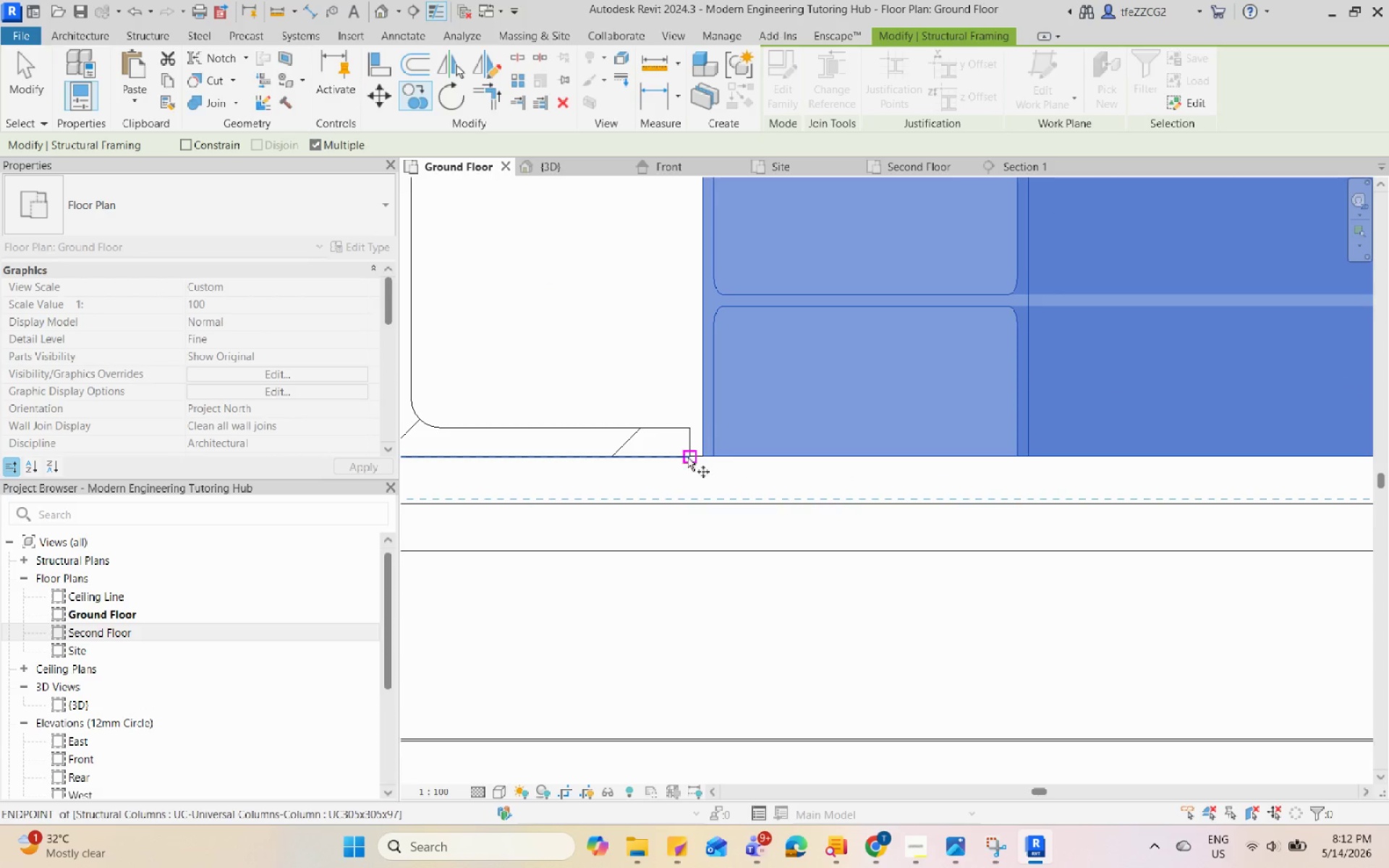 
left_click([687, 457])
 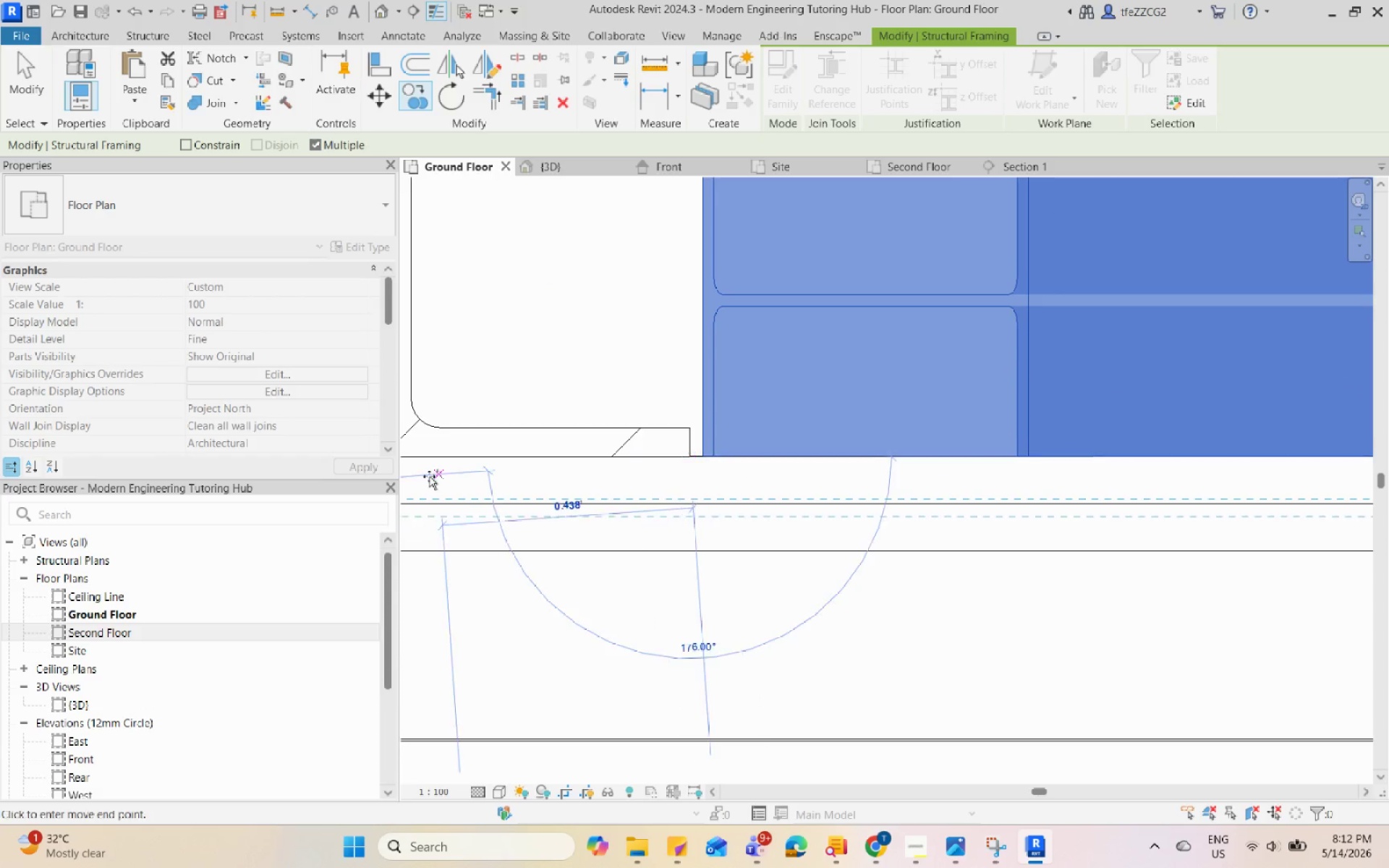 
scroll: coordinate [569, 498], scroll_direction: down, amount: 3.0
 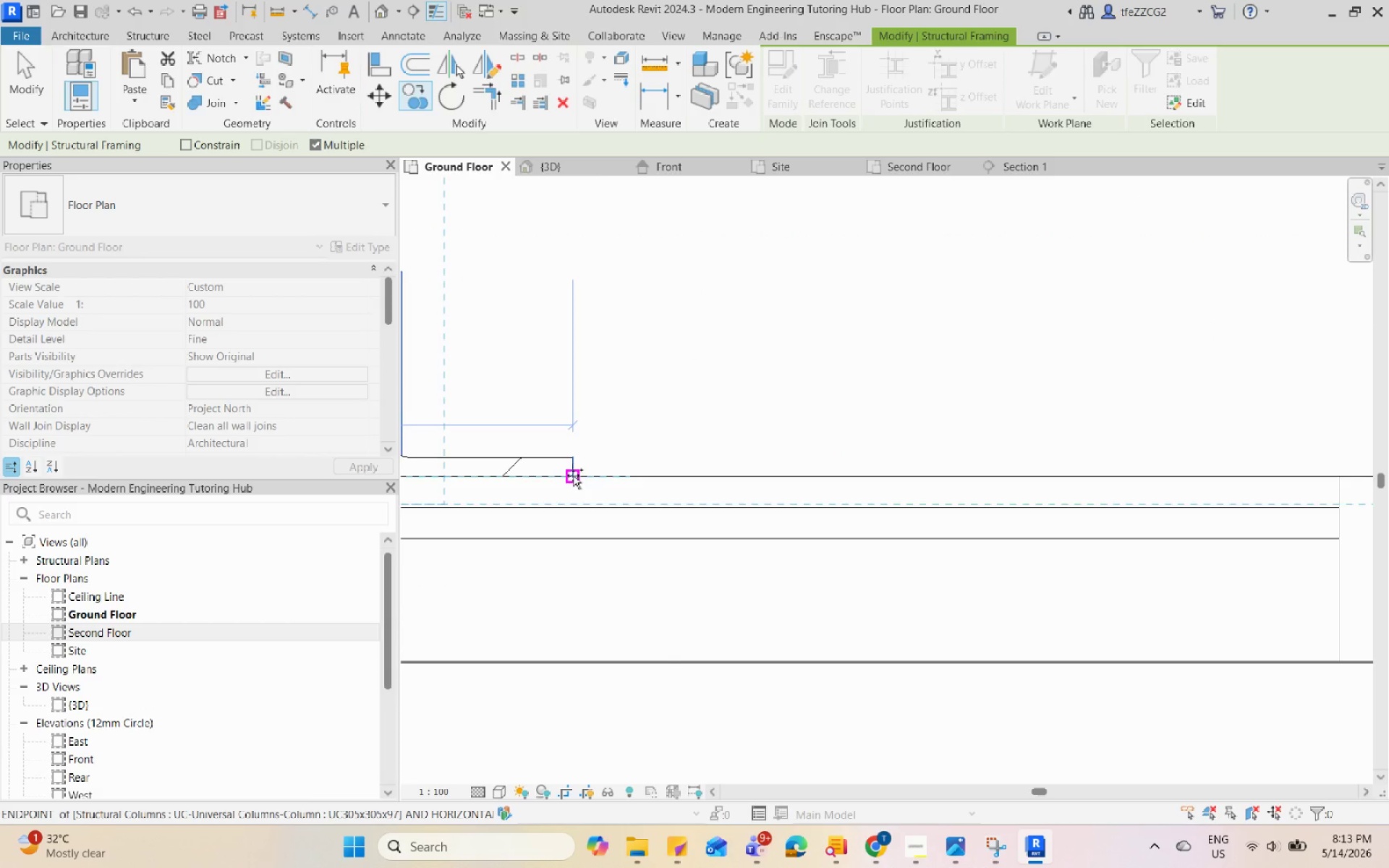 
left_click([573, 475])
 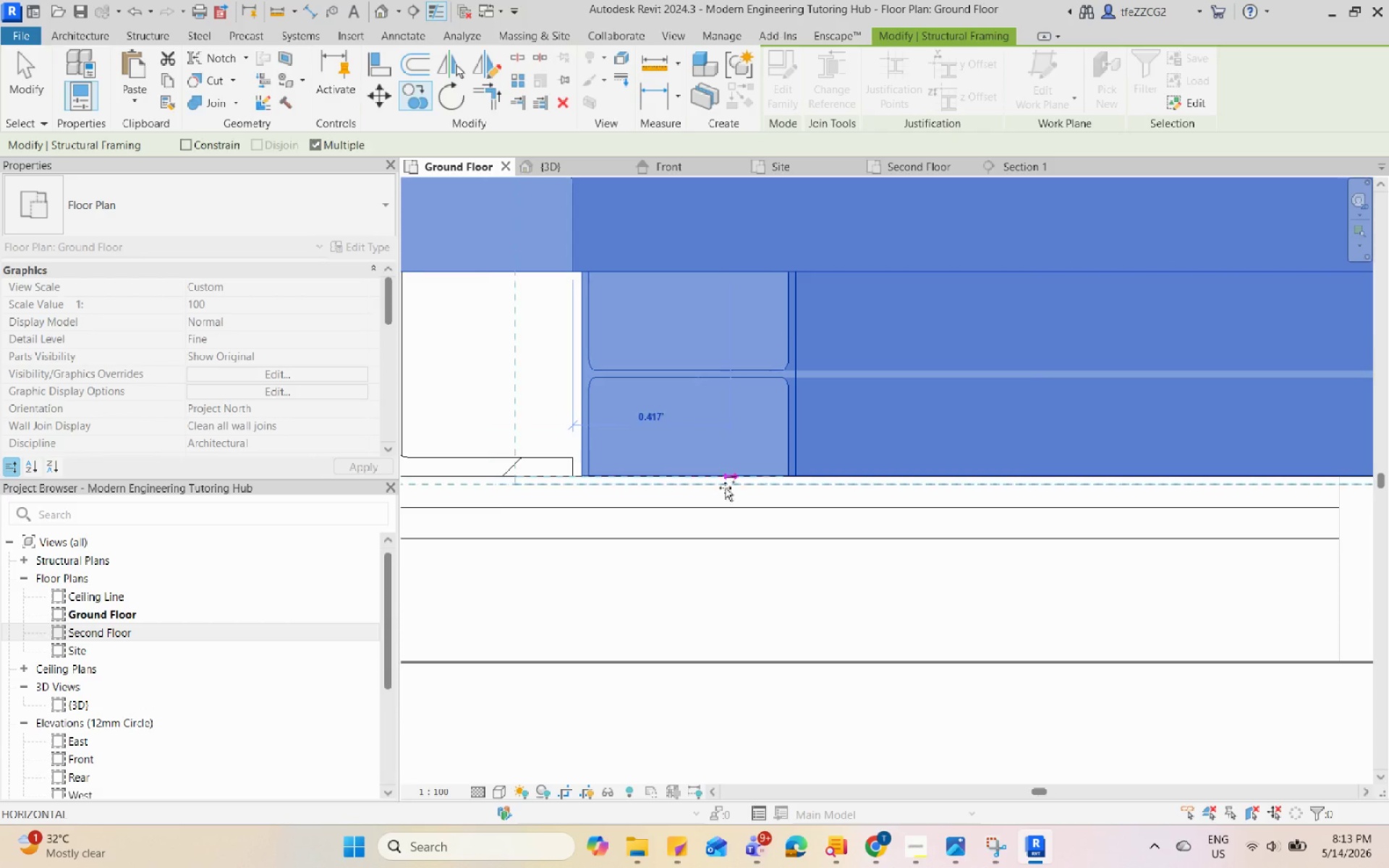 
scroll: coordinate [757, 524], scroll_direction: down, amount: 12.0
 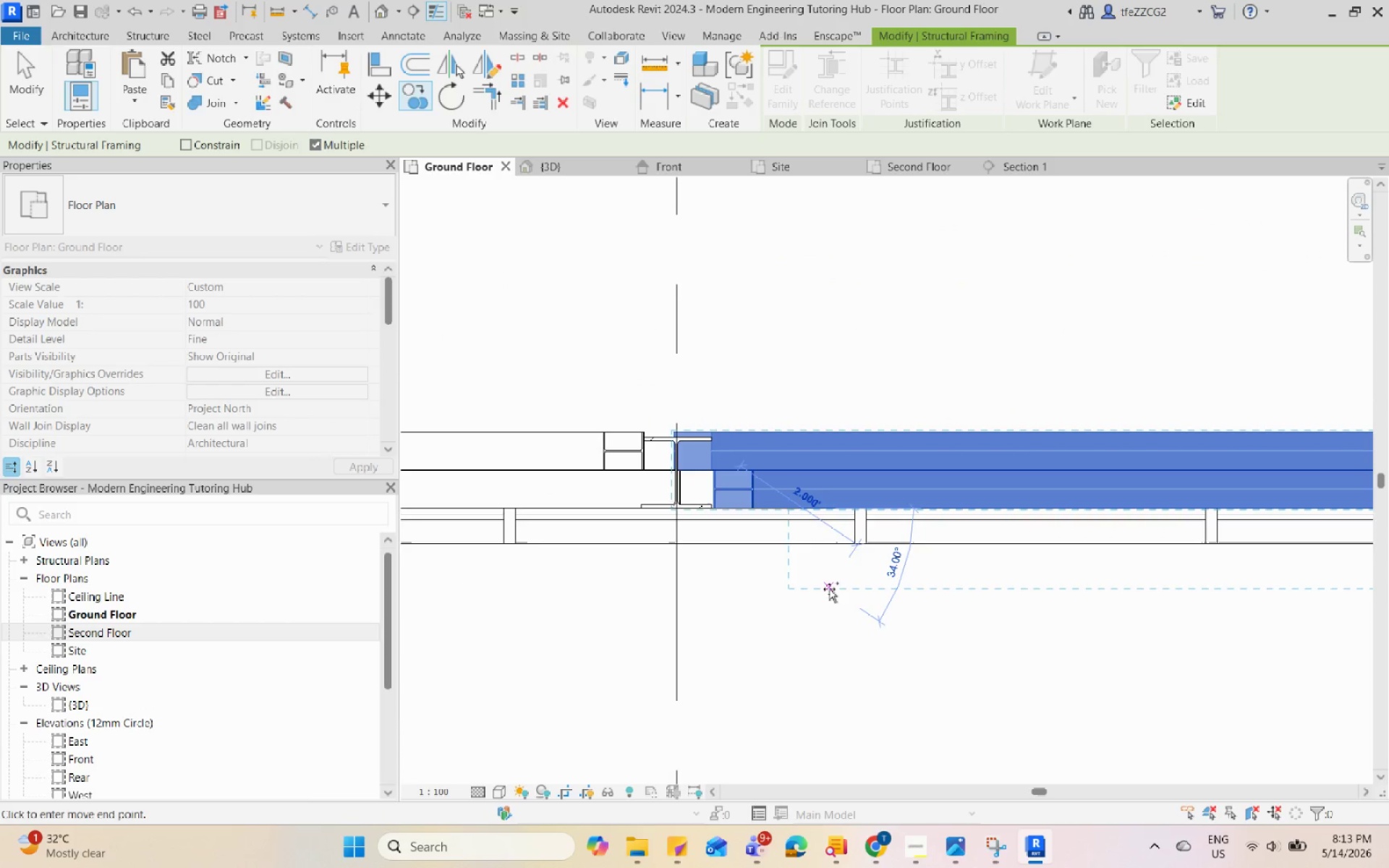 
key(Escape)
 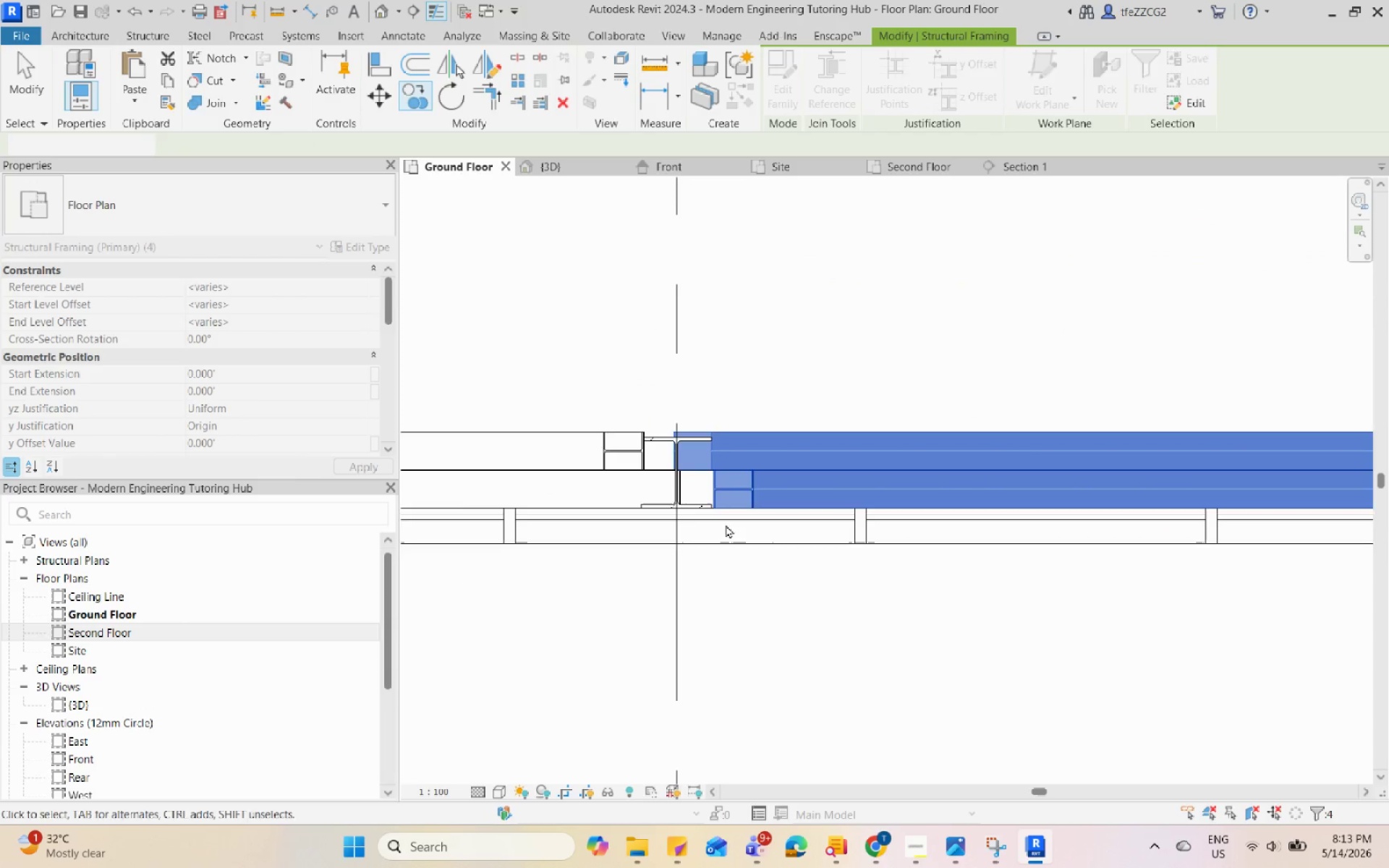 
key(Escape)
 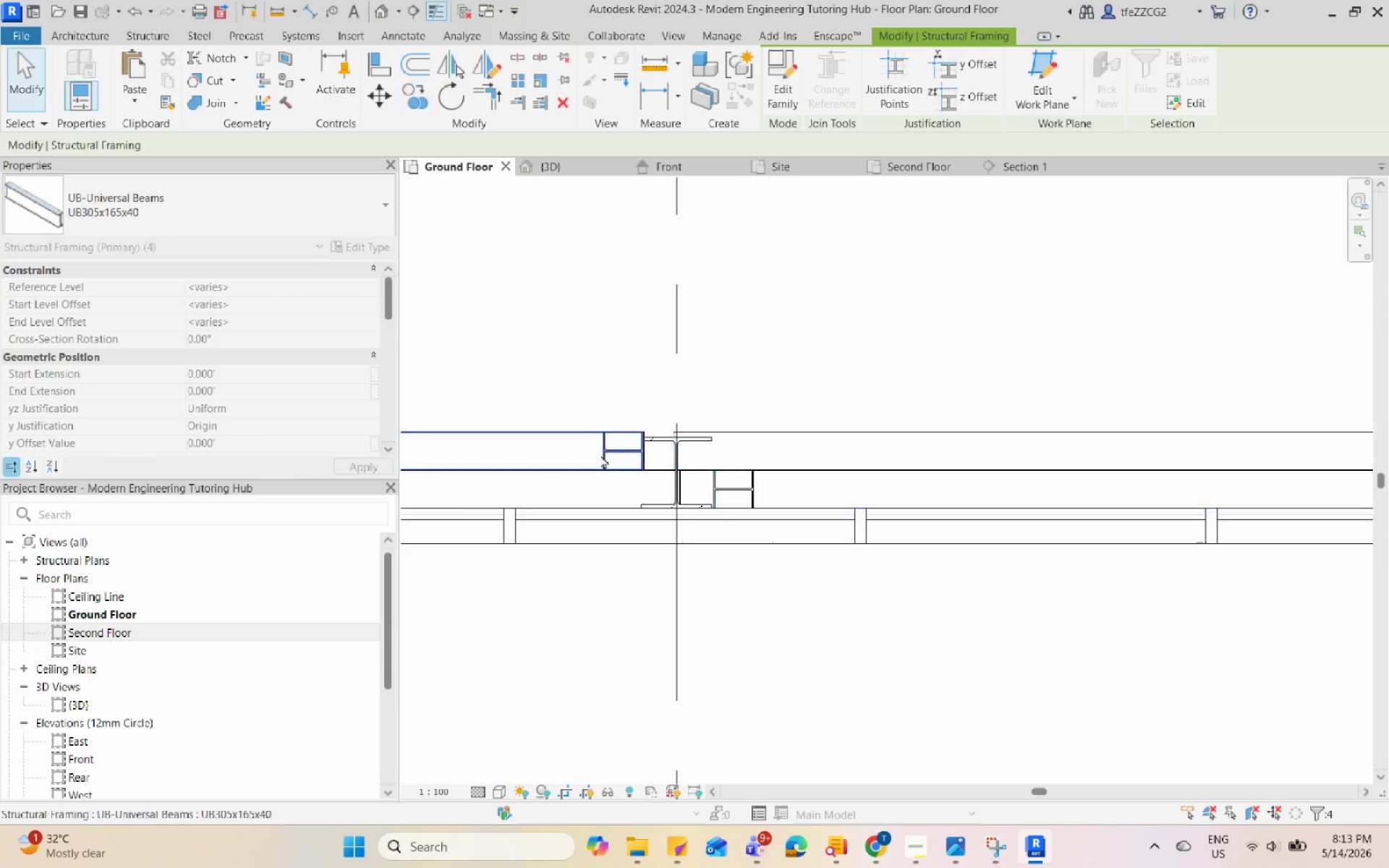 
scroll: coordinate [926, 460], scroll_direction: down, amount: 8.0
 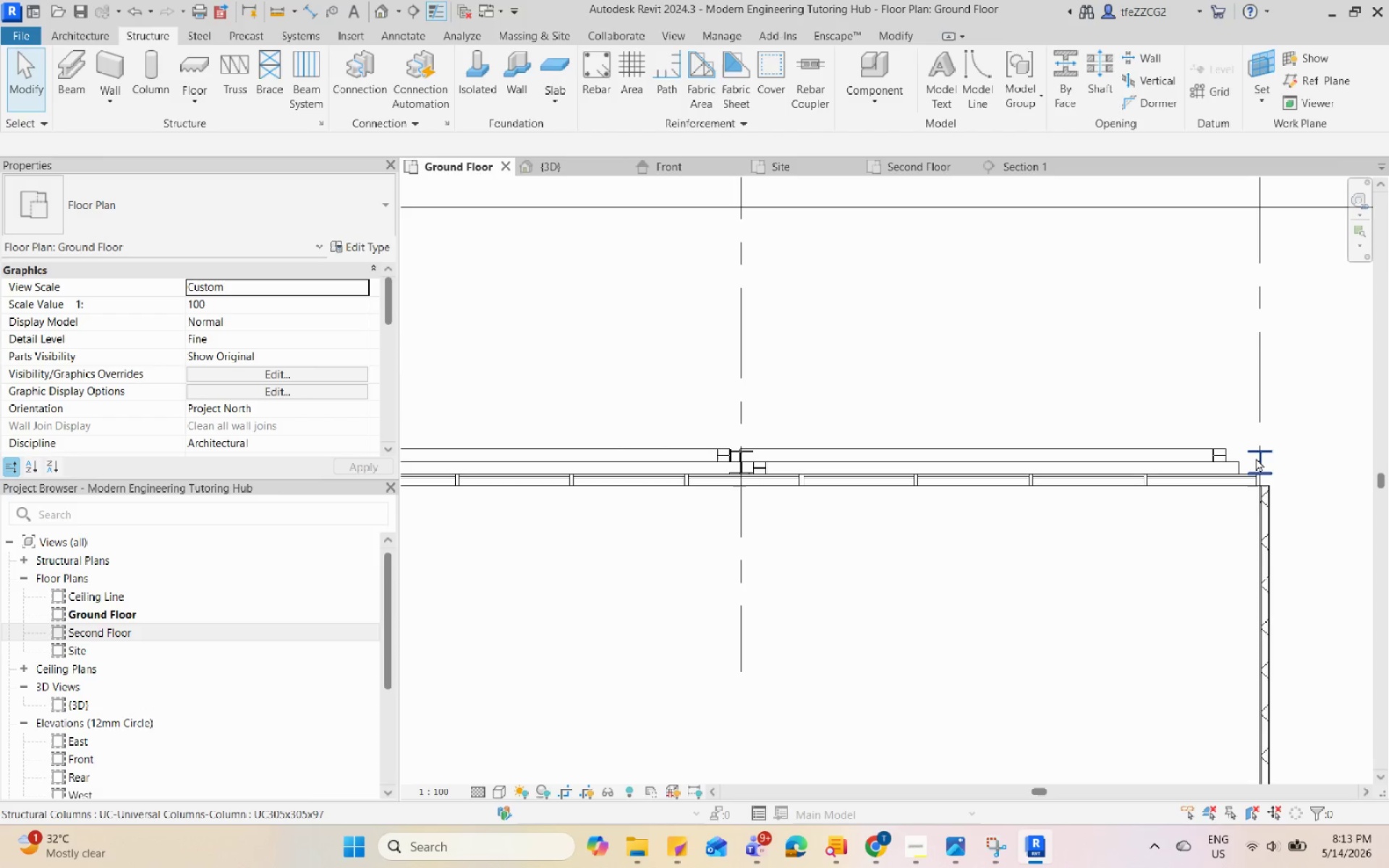 
scroll: coordinate [1256, 458], scroll_direction: up, amount: 6.0
 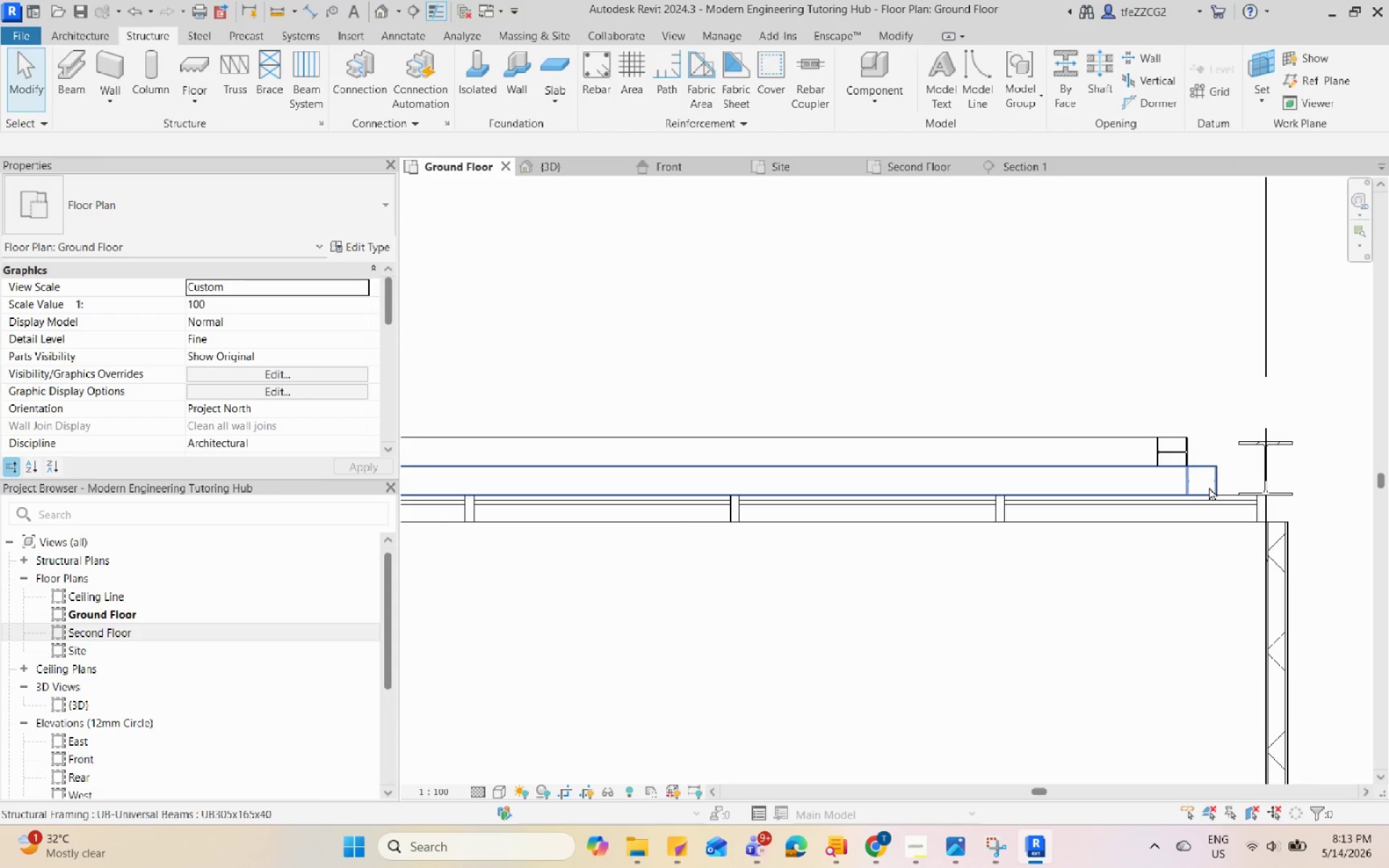 
scroll: coordinate [1209, 487], scroll_direction: down, amount: 4.0
 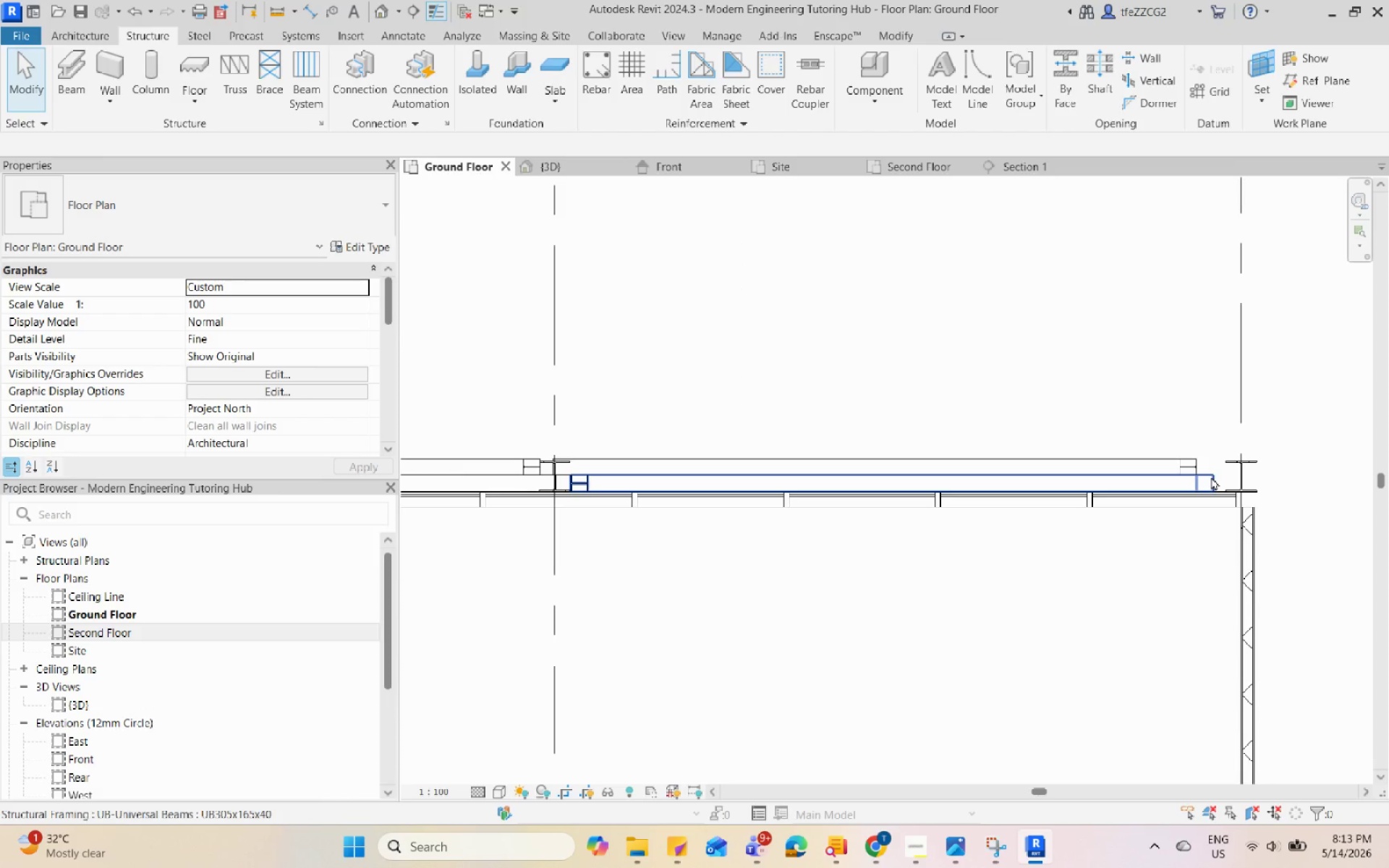 
left_click([1211, 477])
 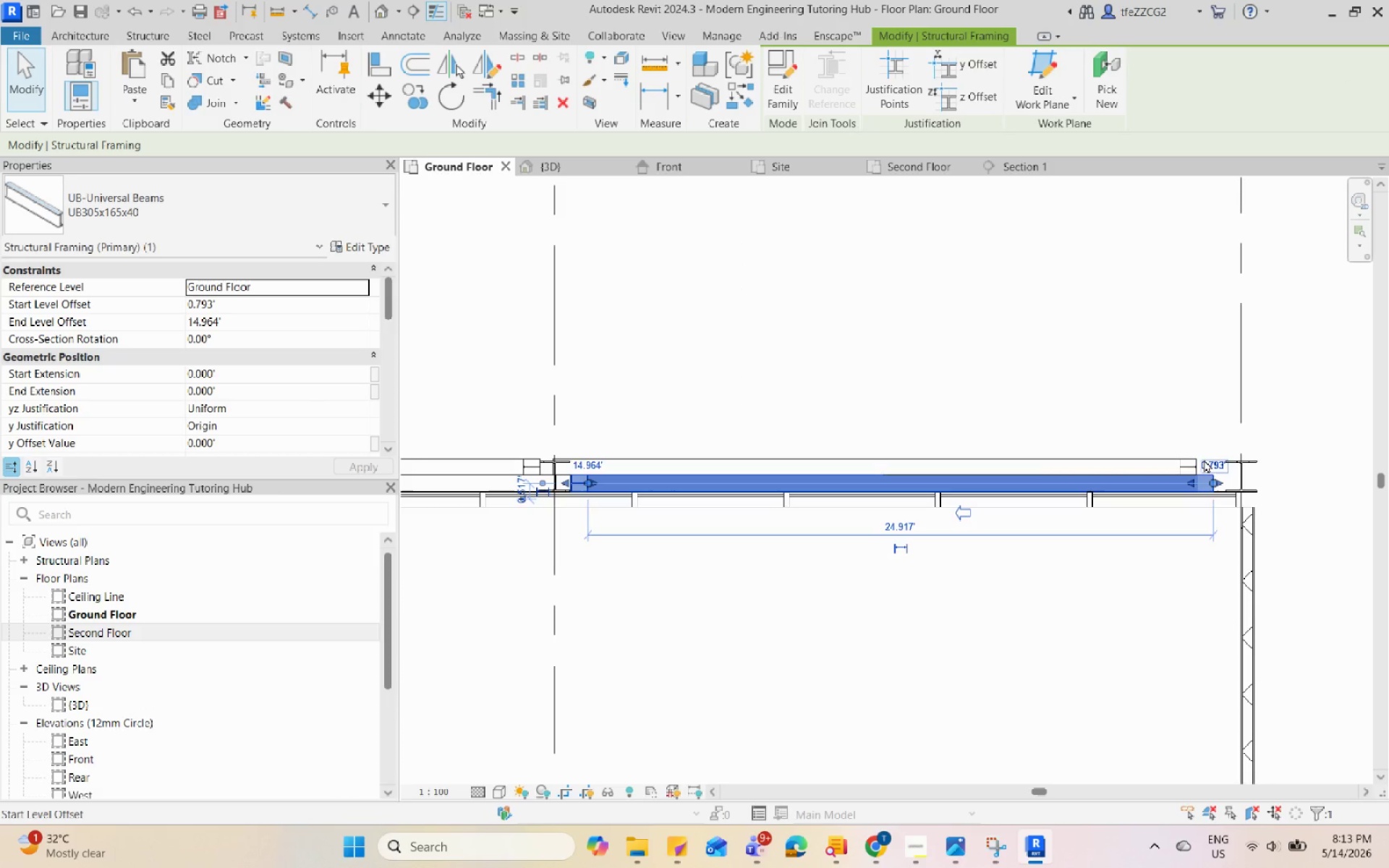 
hold_key(key=ControlLeft, duration=0.47)
left_click([1180, 458])
 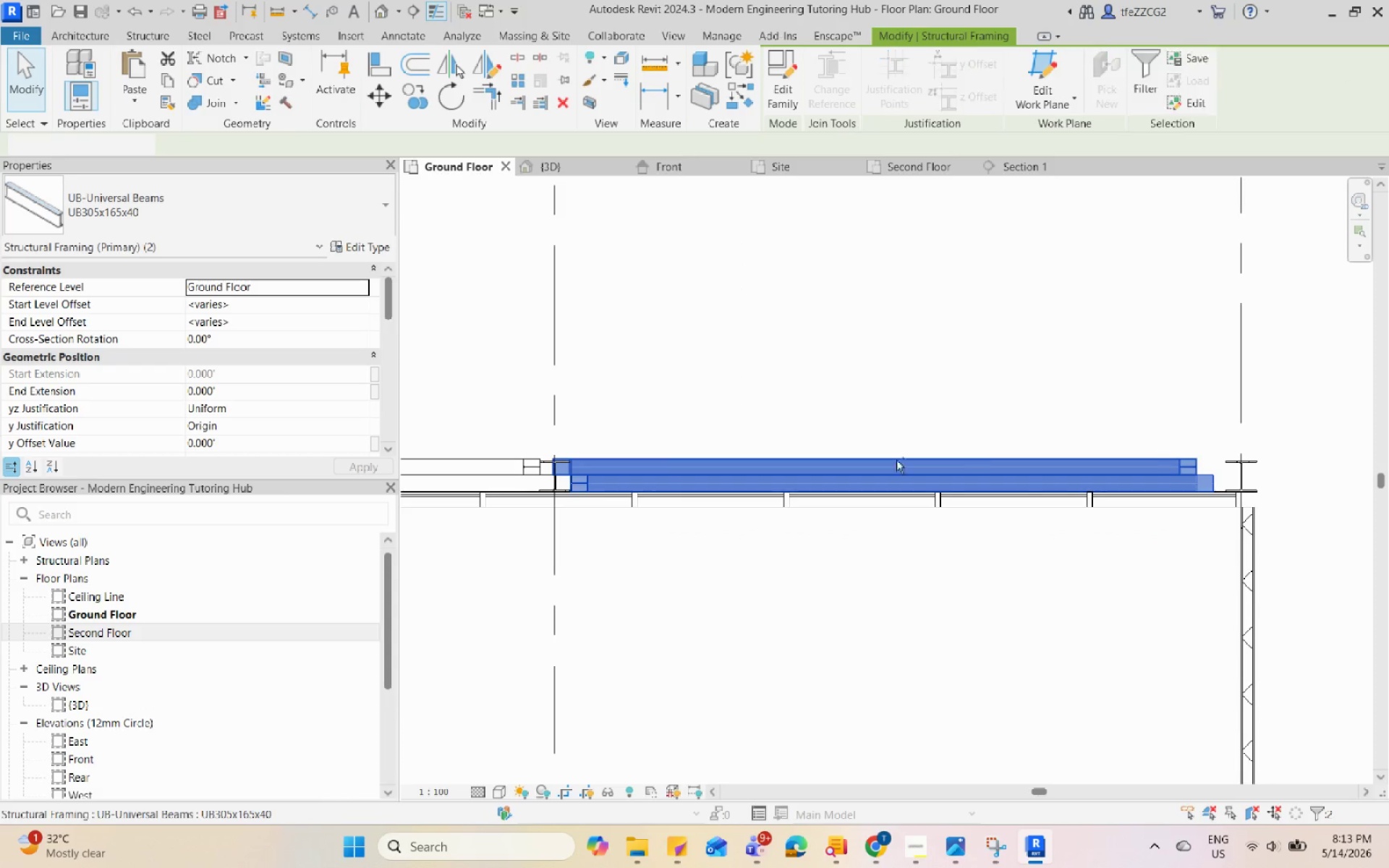 
scroll: coordinate [508, 420], scroll_direction: up, amount: 4.0
 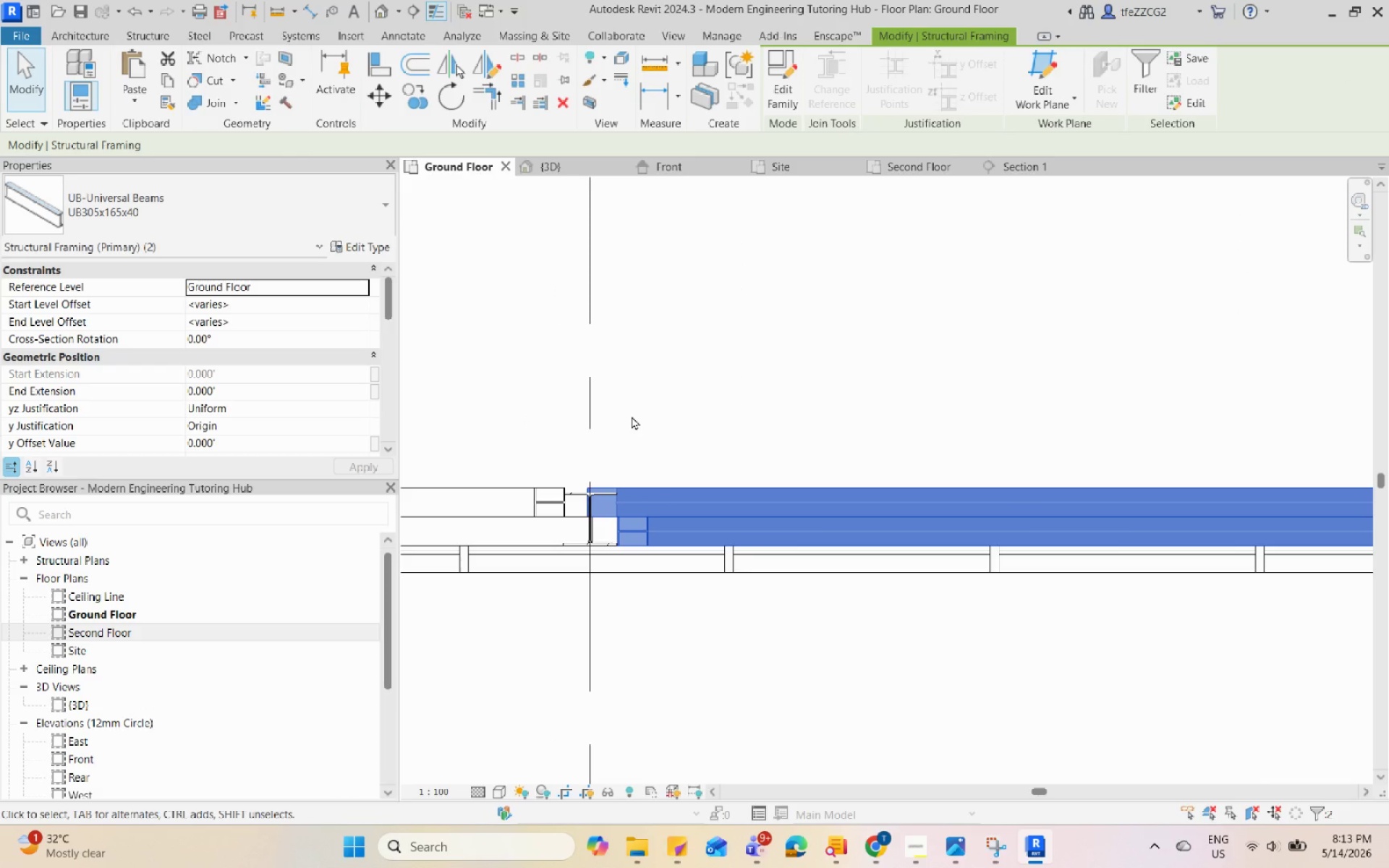 
key(Escape)
 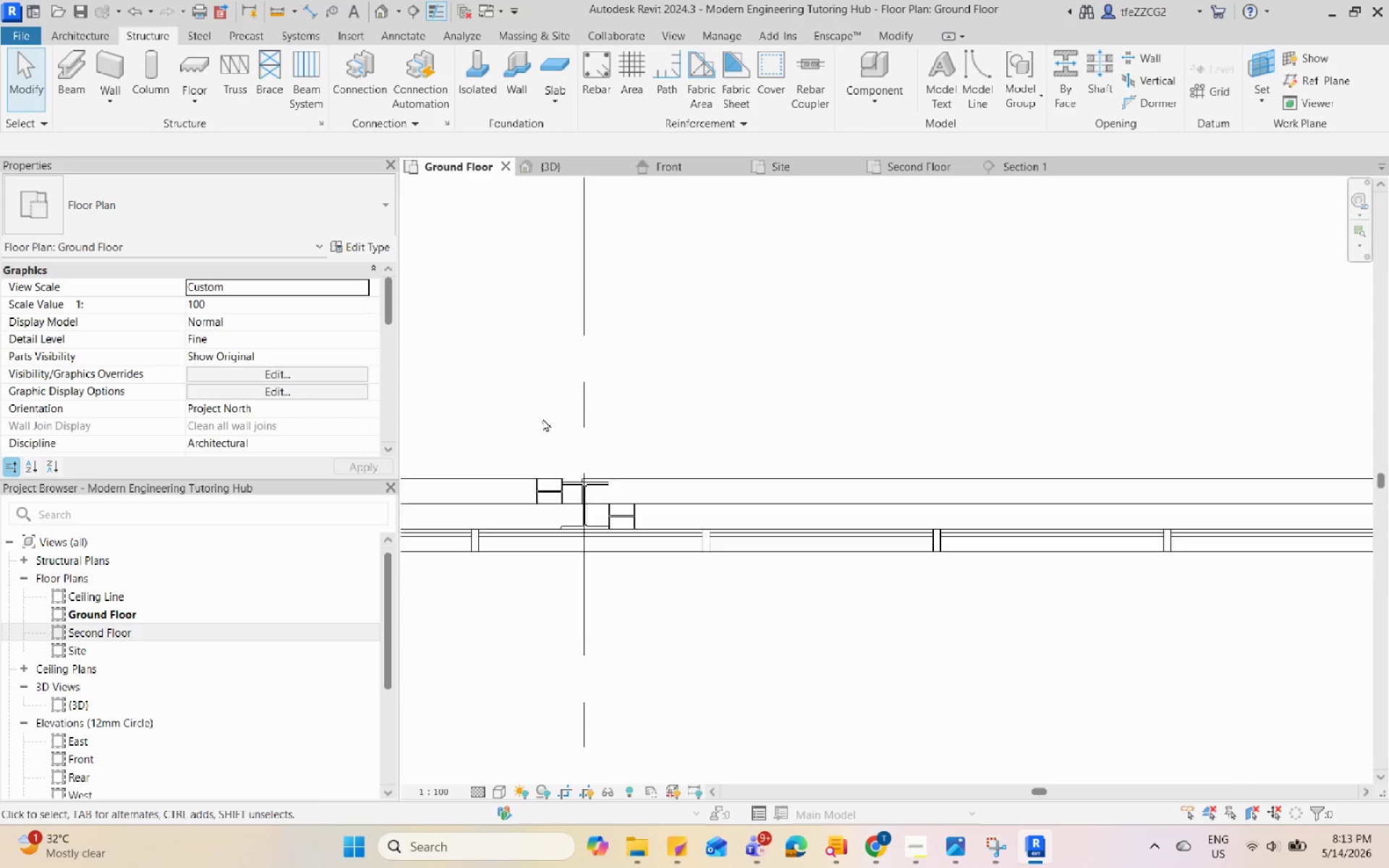 
left_click([1144, 426])
 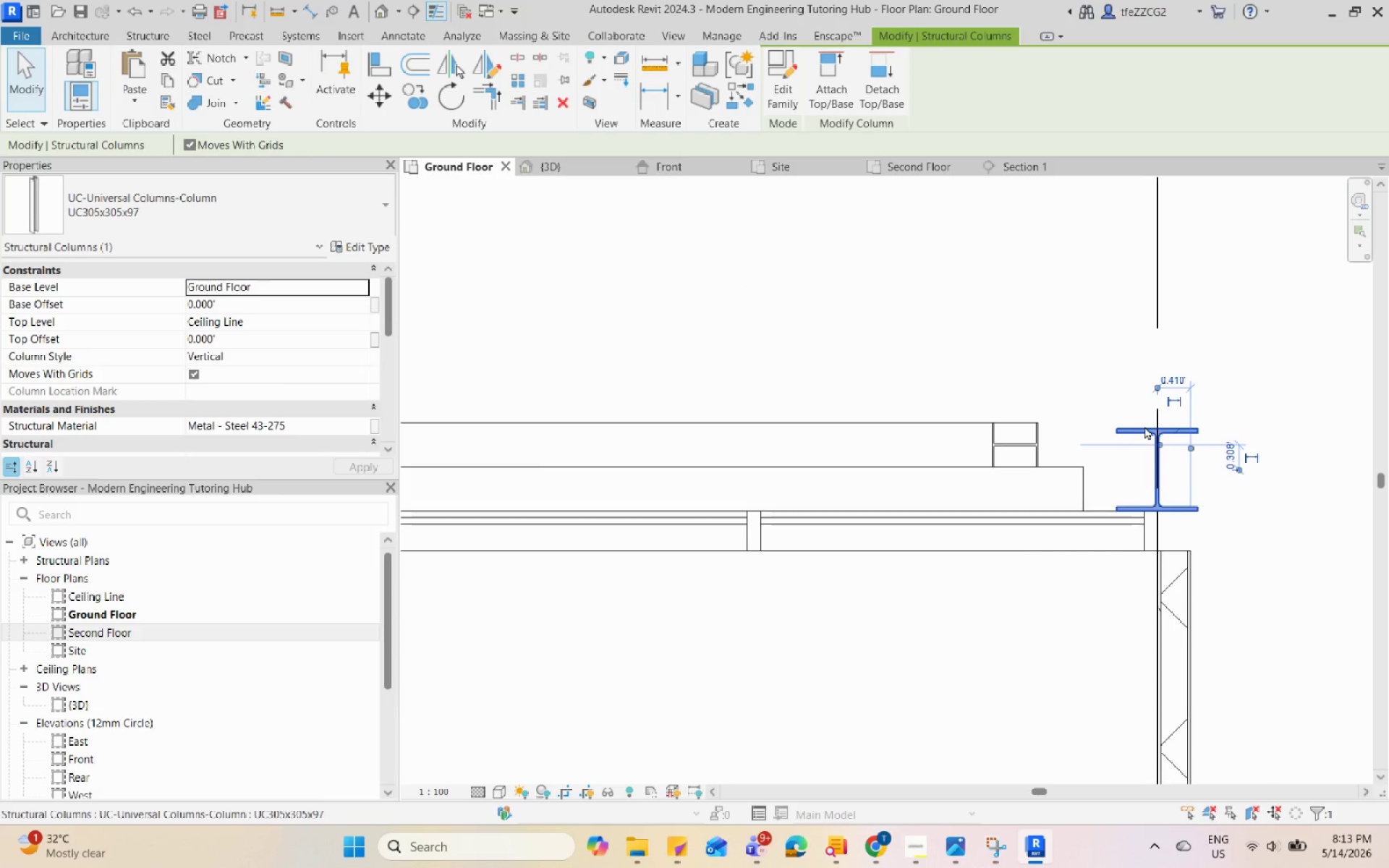 
scroll: coordinate [1127, 433], scroll_direction: up, amount: 3.0
 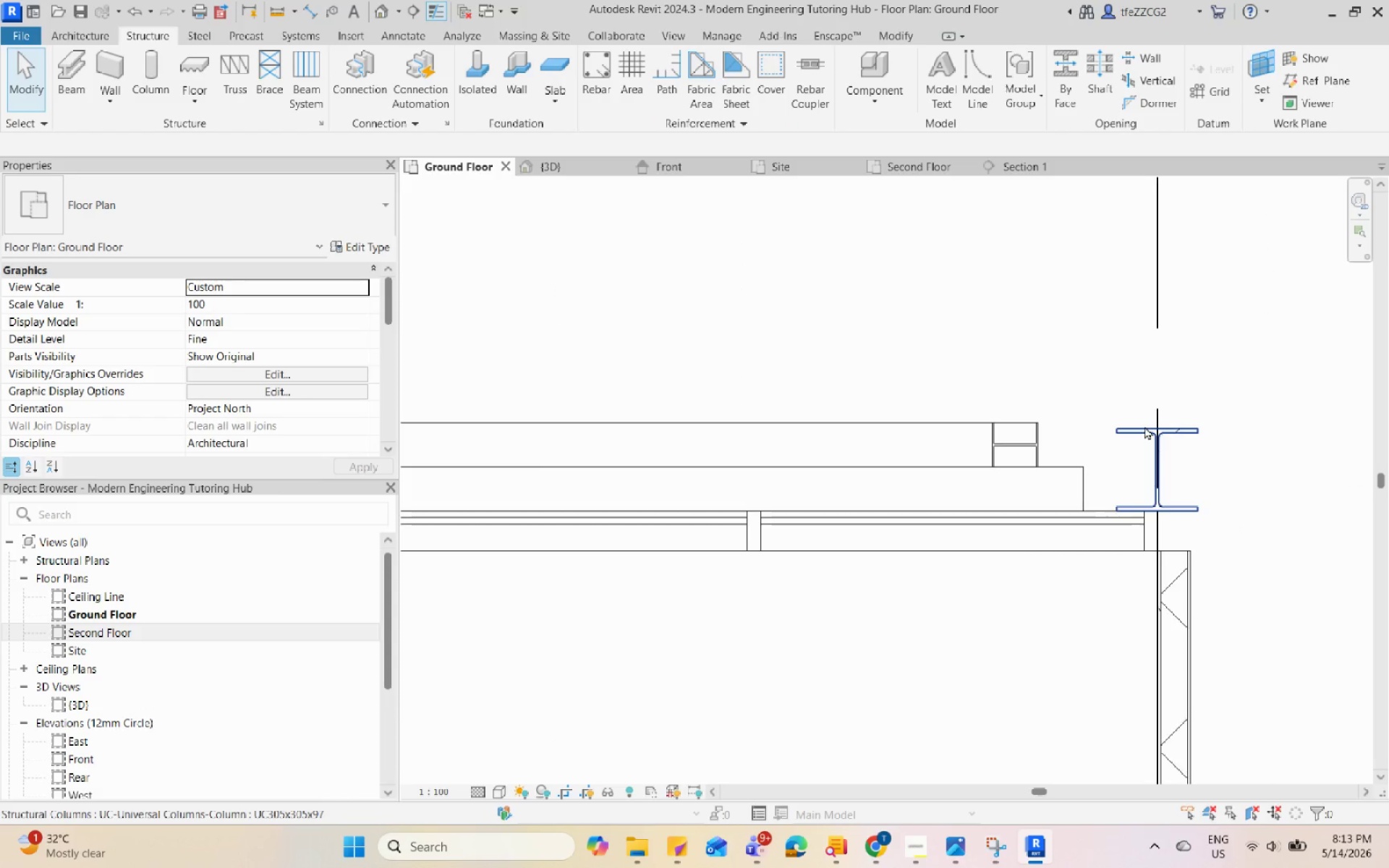 
key(ArrowLeft)
 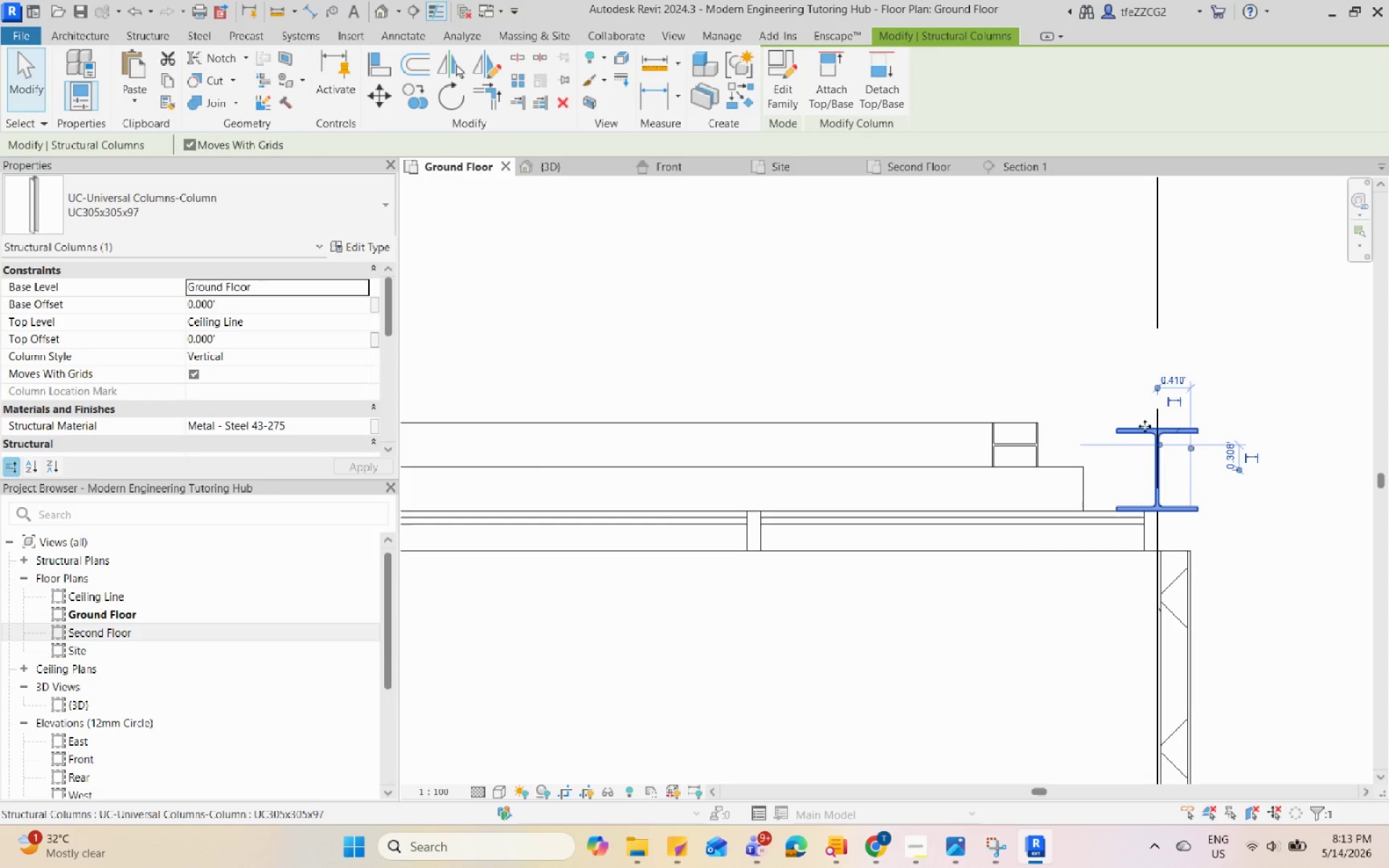 
key(ArrowLeft)
 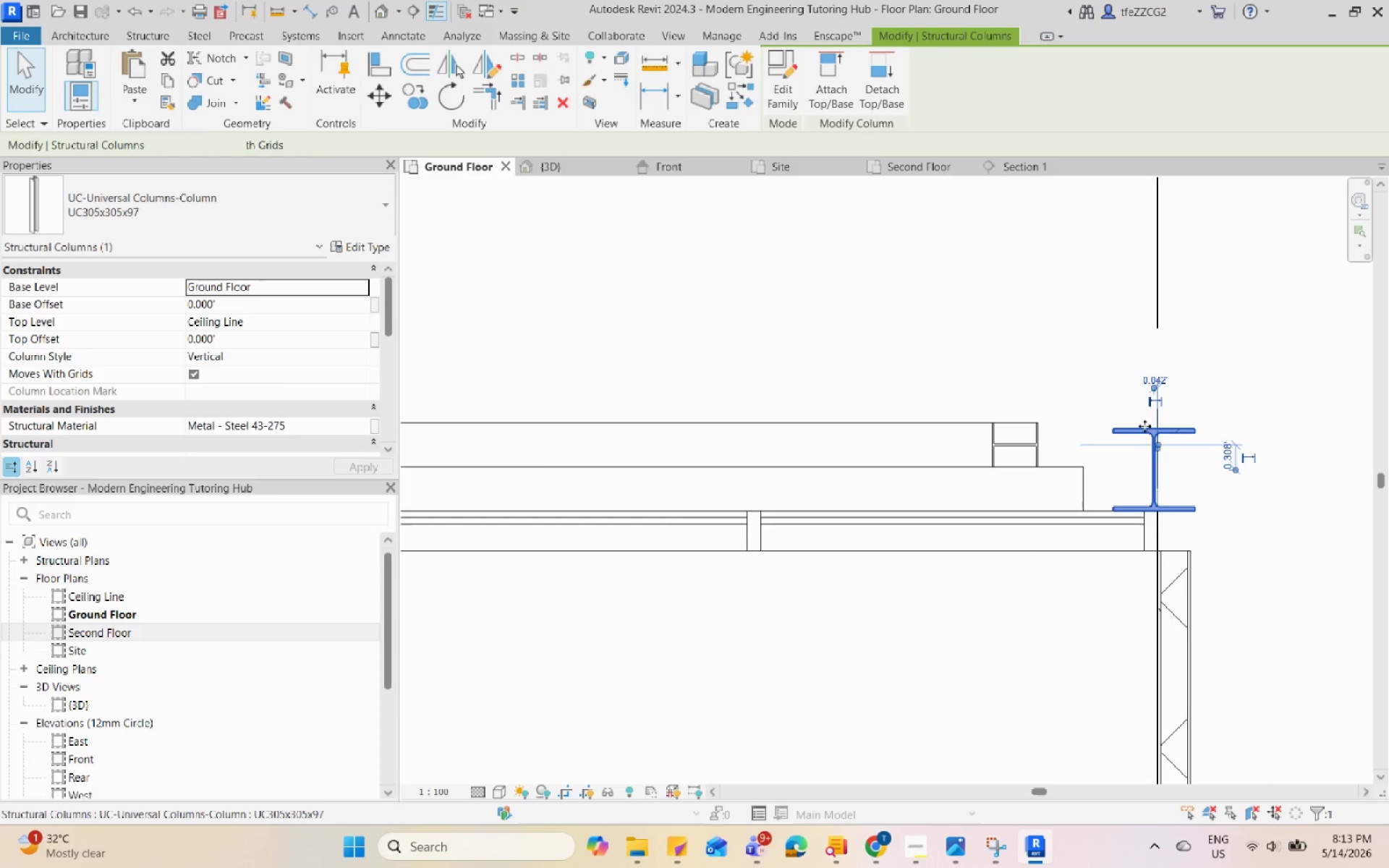 
key(ArrowLeft)
 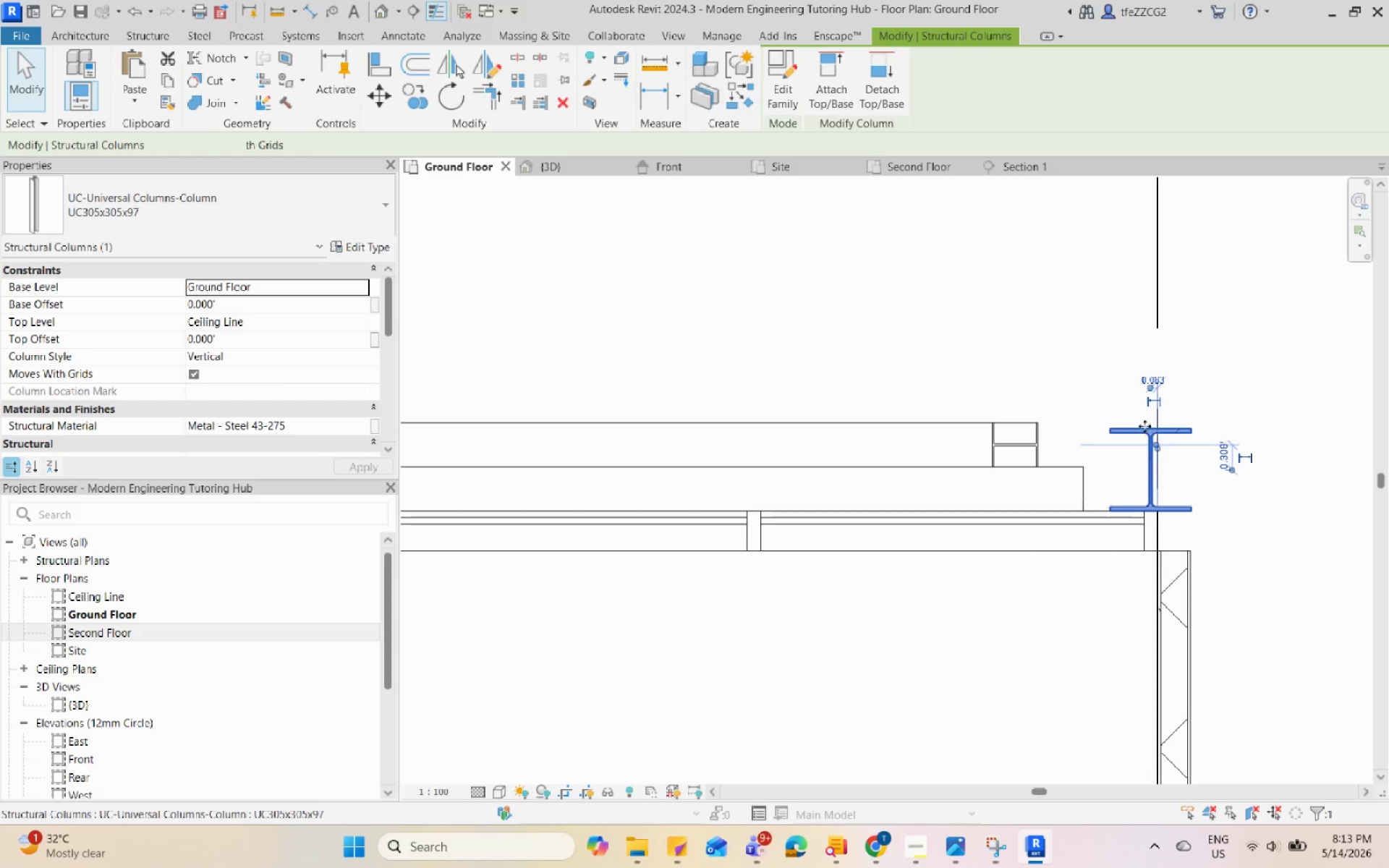 
key(ArrowLeft)
 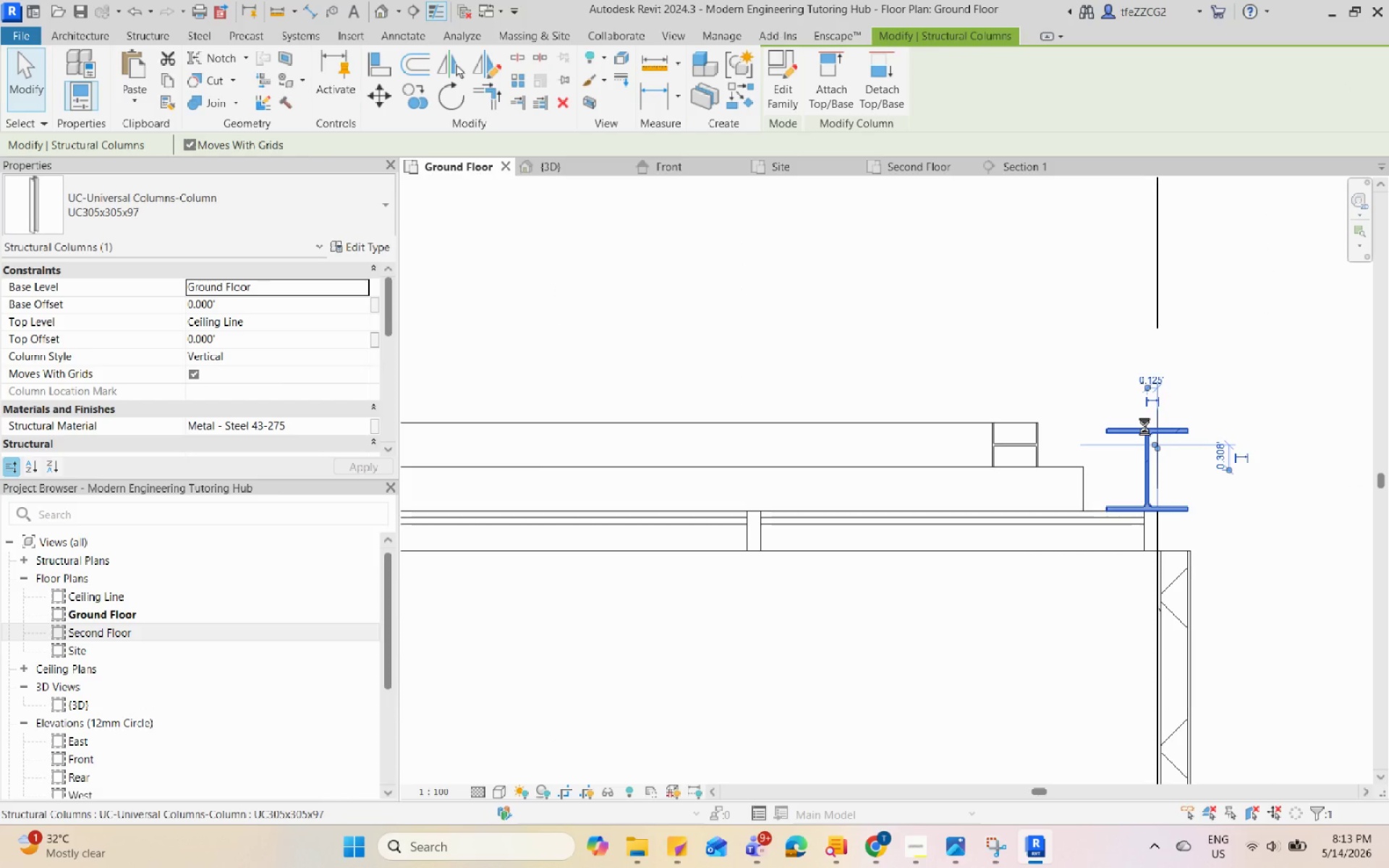 
key(ArrowLeft)
 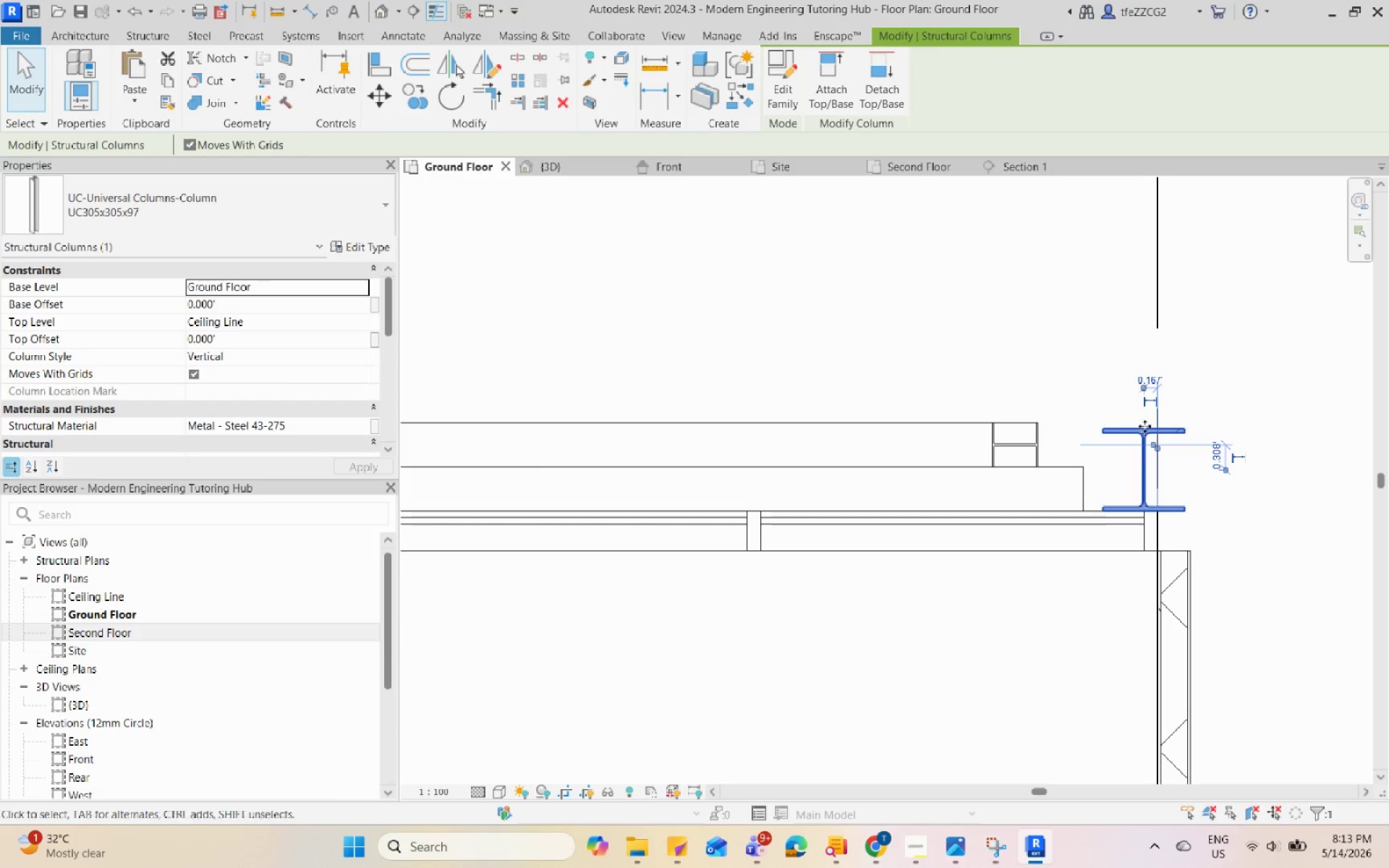 
key(ArrowLeft)
 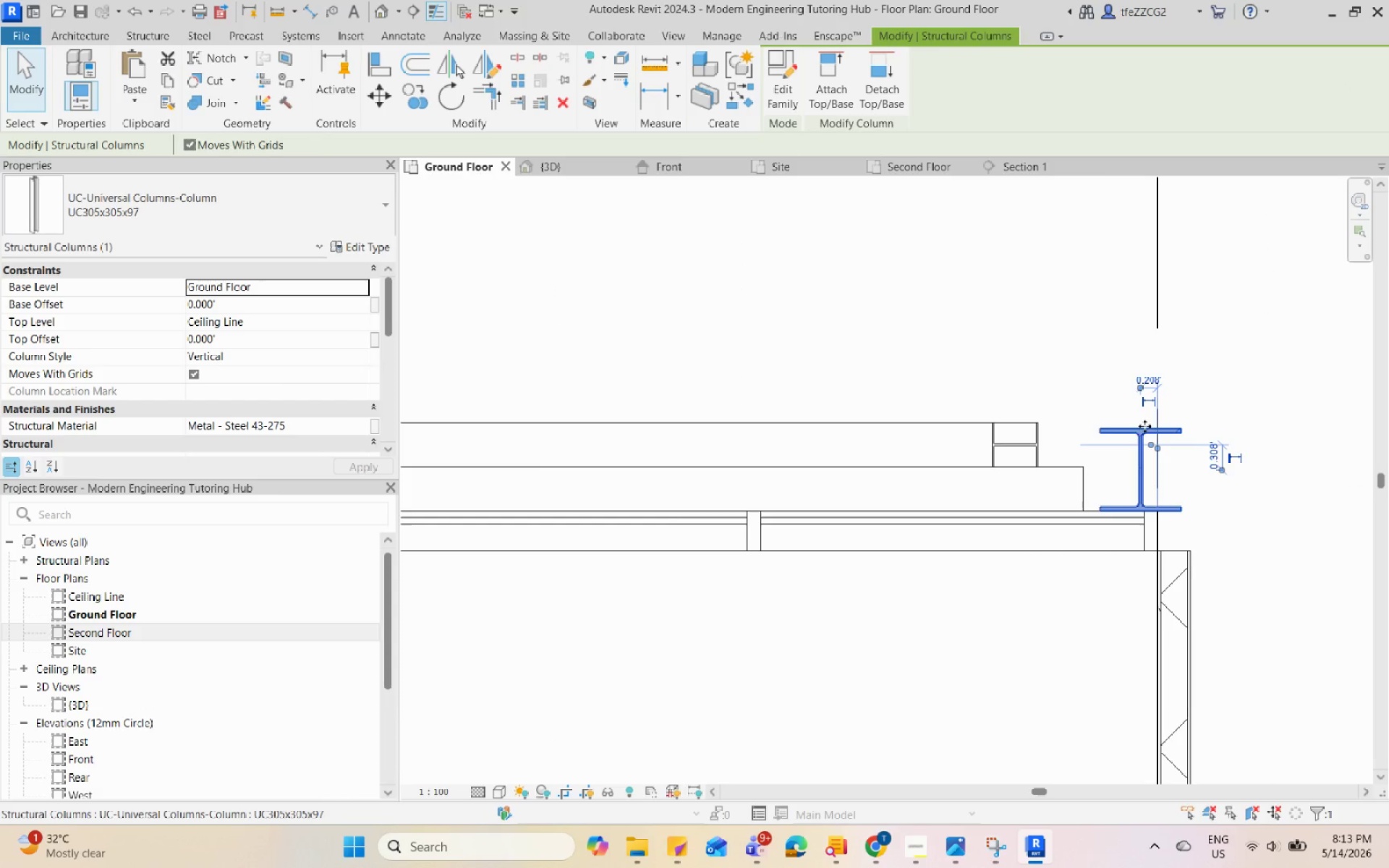 
key(ArrowLeft)
 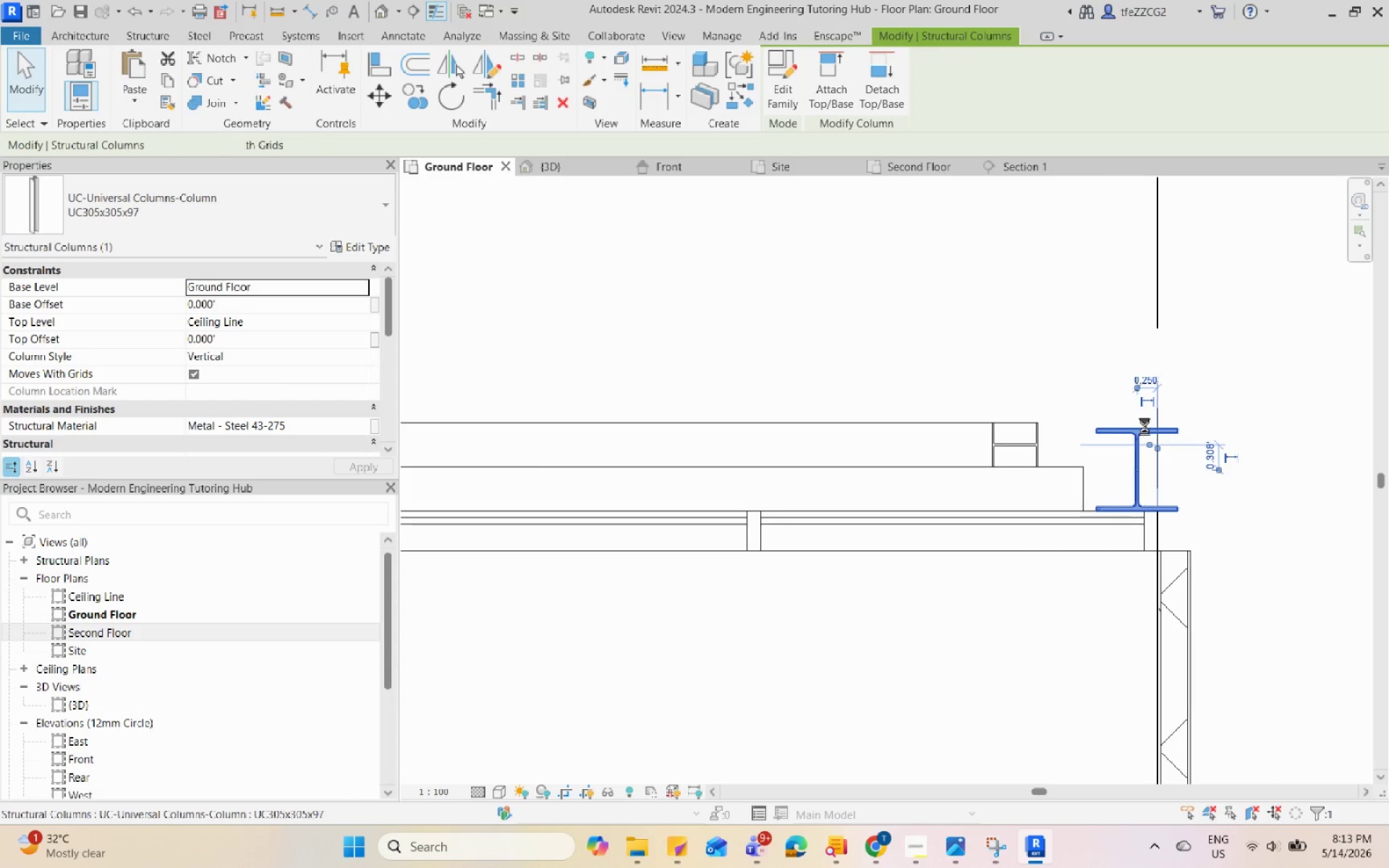 
key(ArrowLeft)
 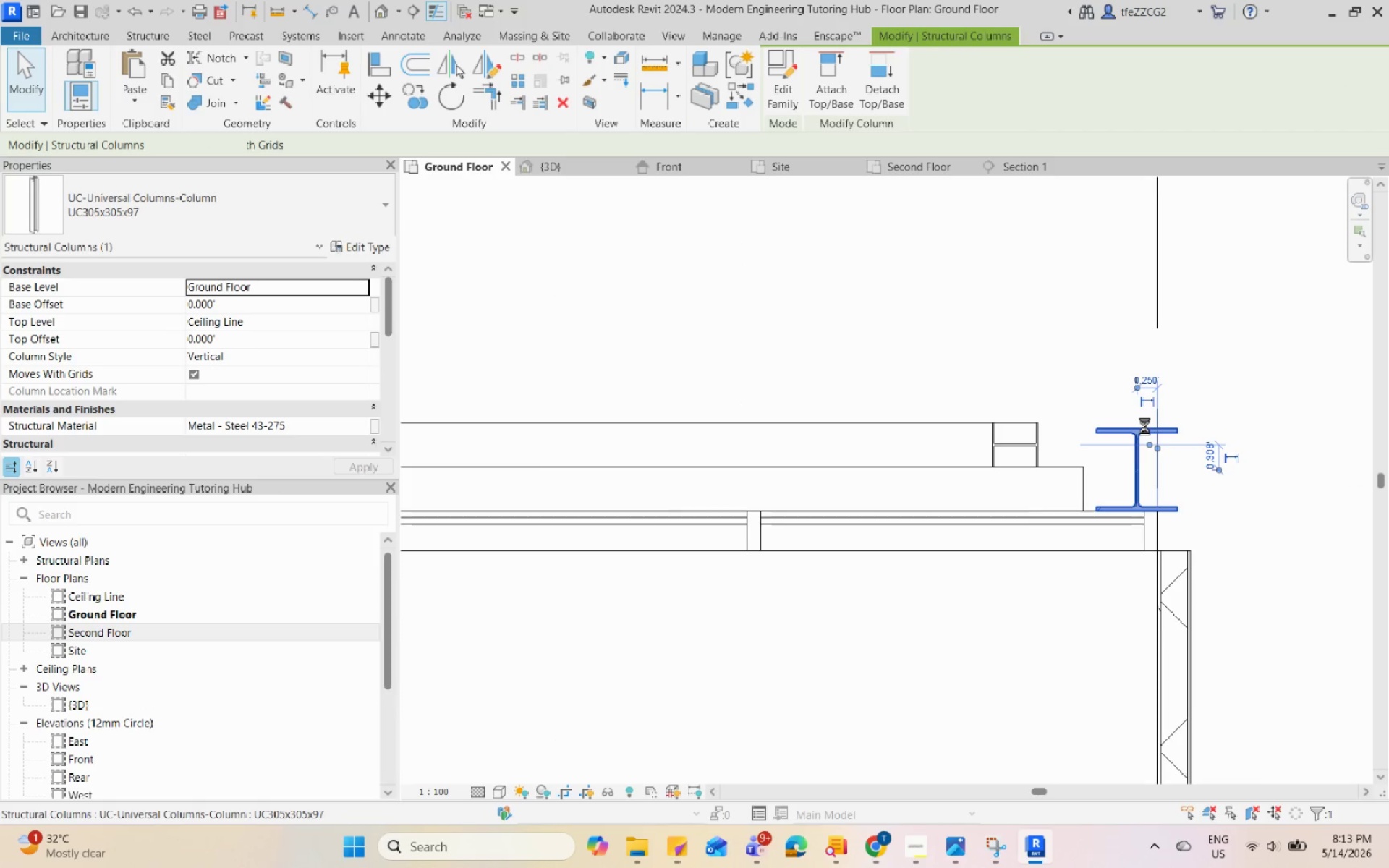 
key(ArrowLeft)
 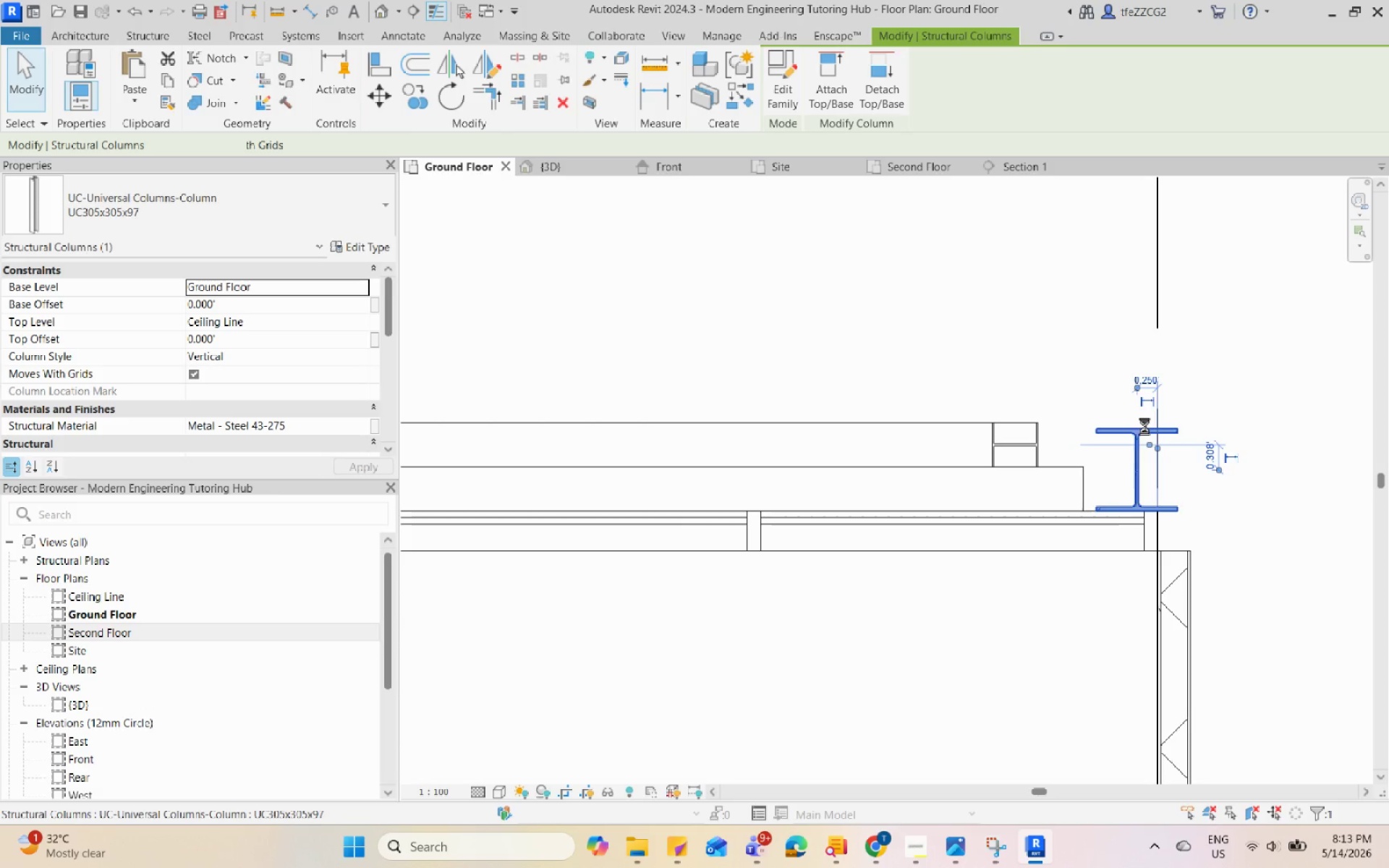 
key(ArrowLeft)
 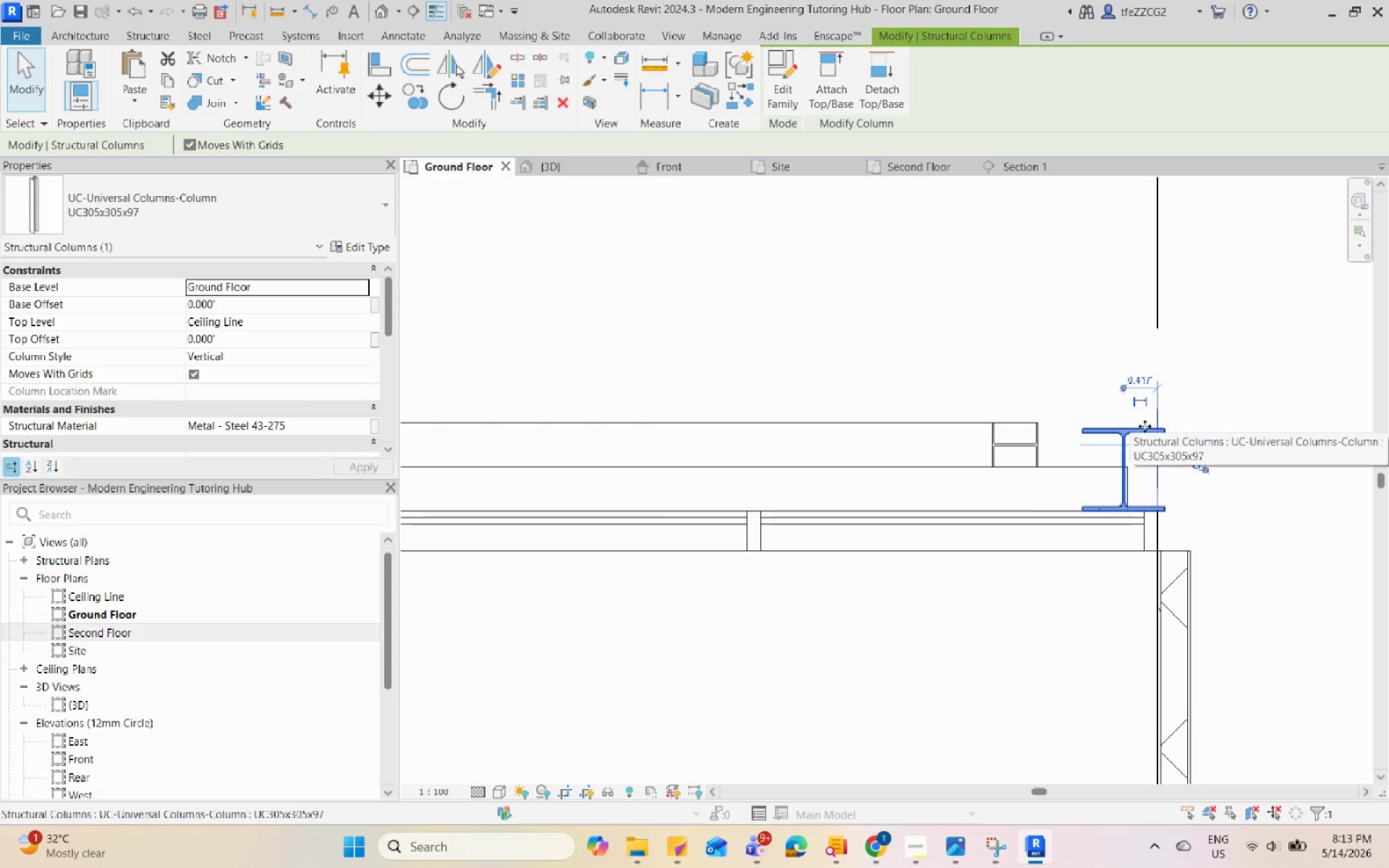 
key(Escape)
 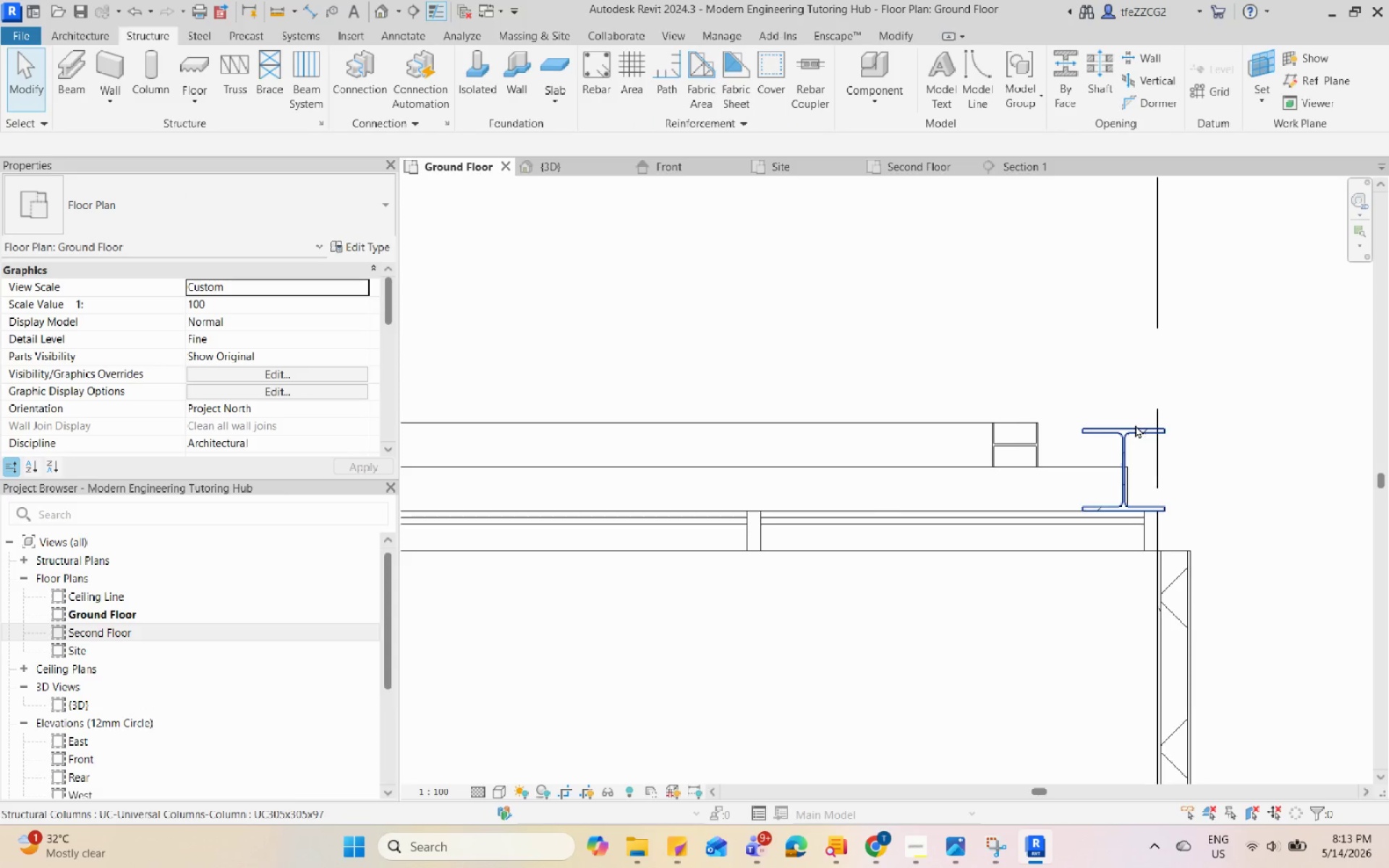 
scroll: coordinate [1134, 422], scroll_direction: down, amount: 3.0
 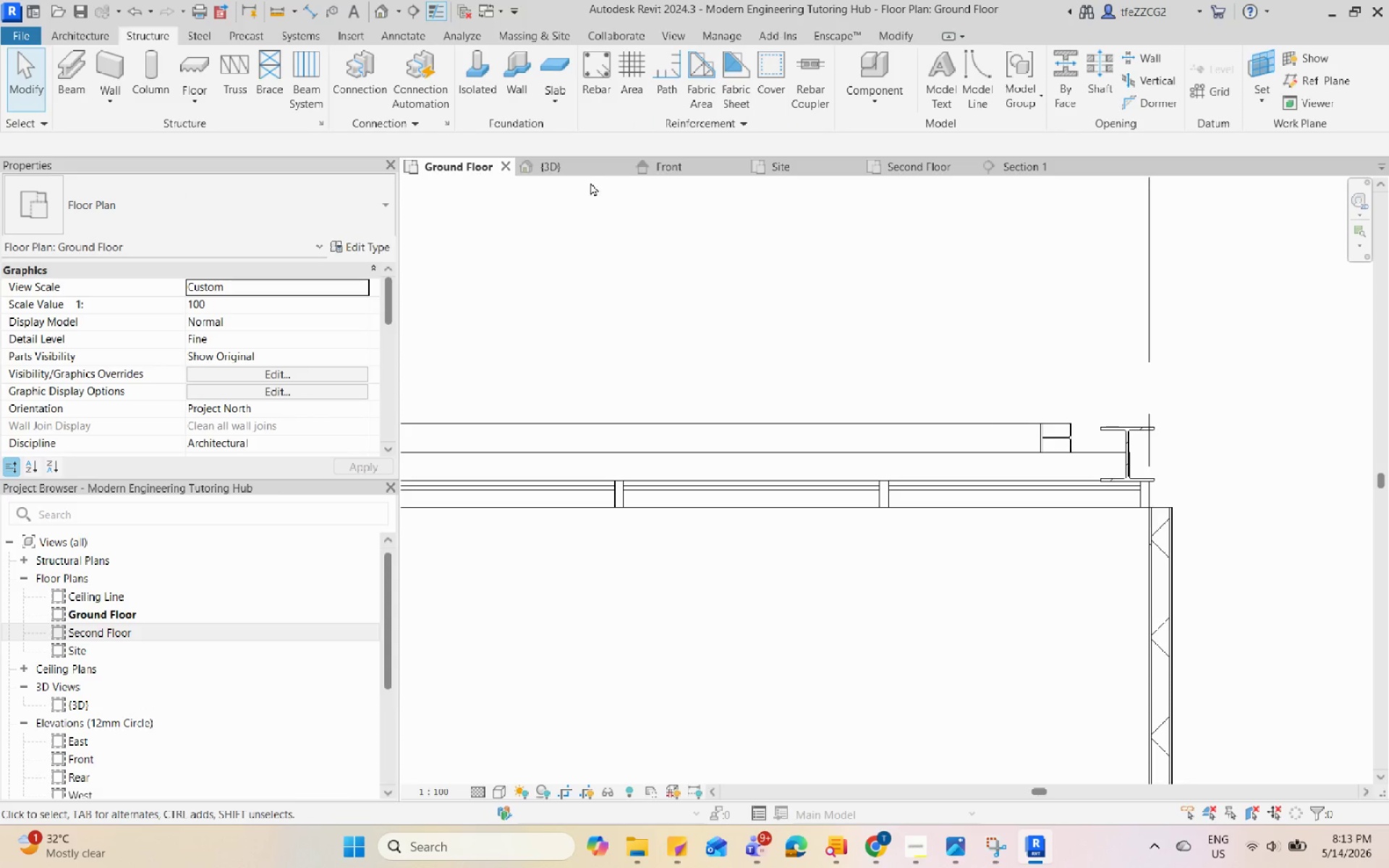 
left_click([591, 165])
 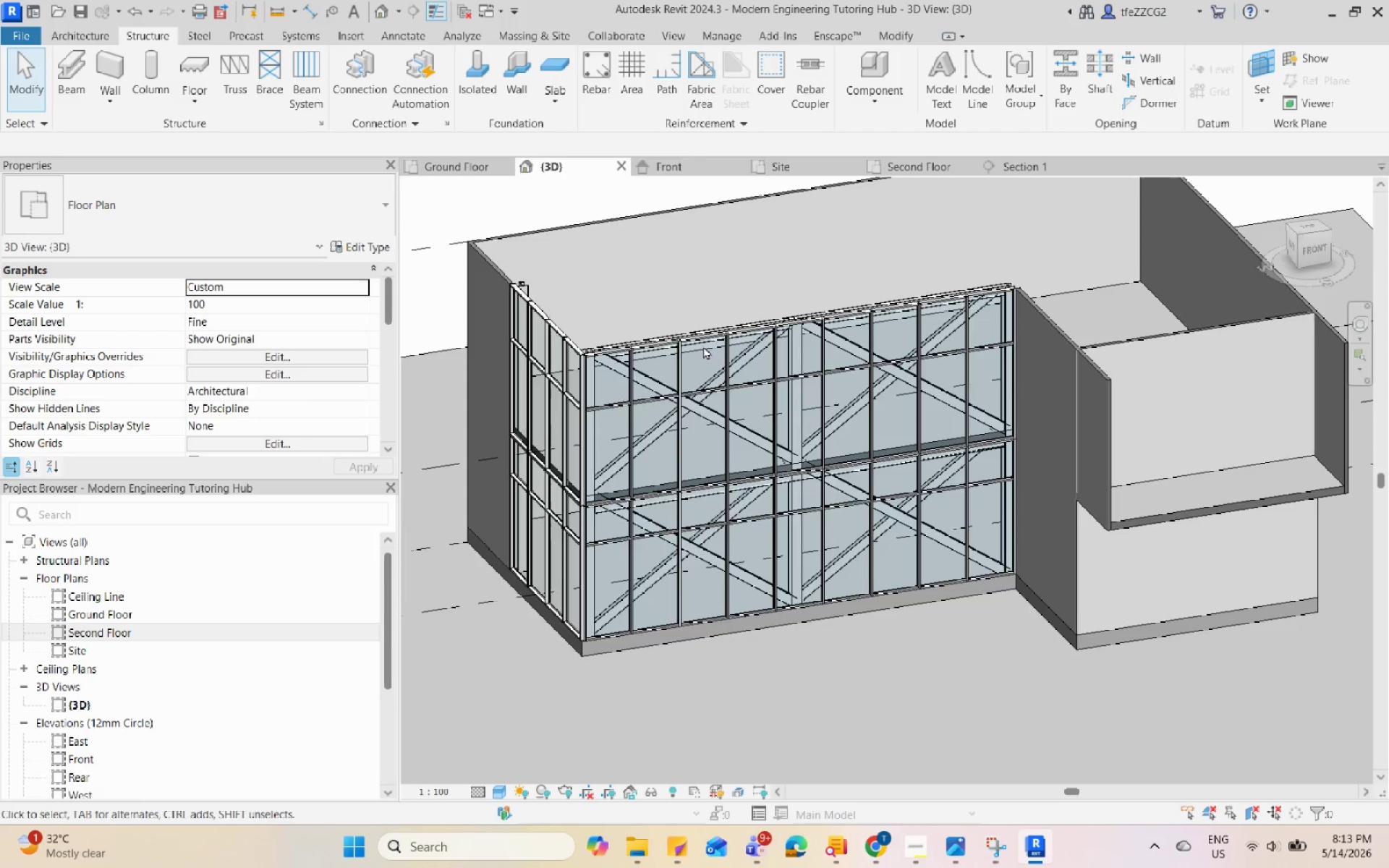 
scroll: coordinate [780, 464], scroll_direction: down, amount: 4.0
 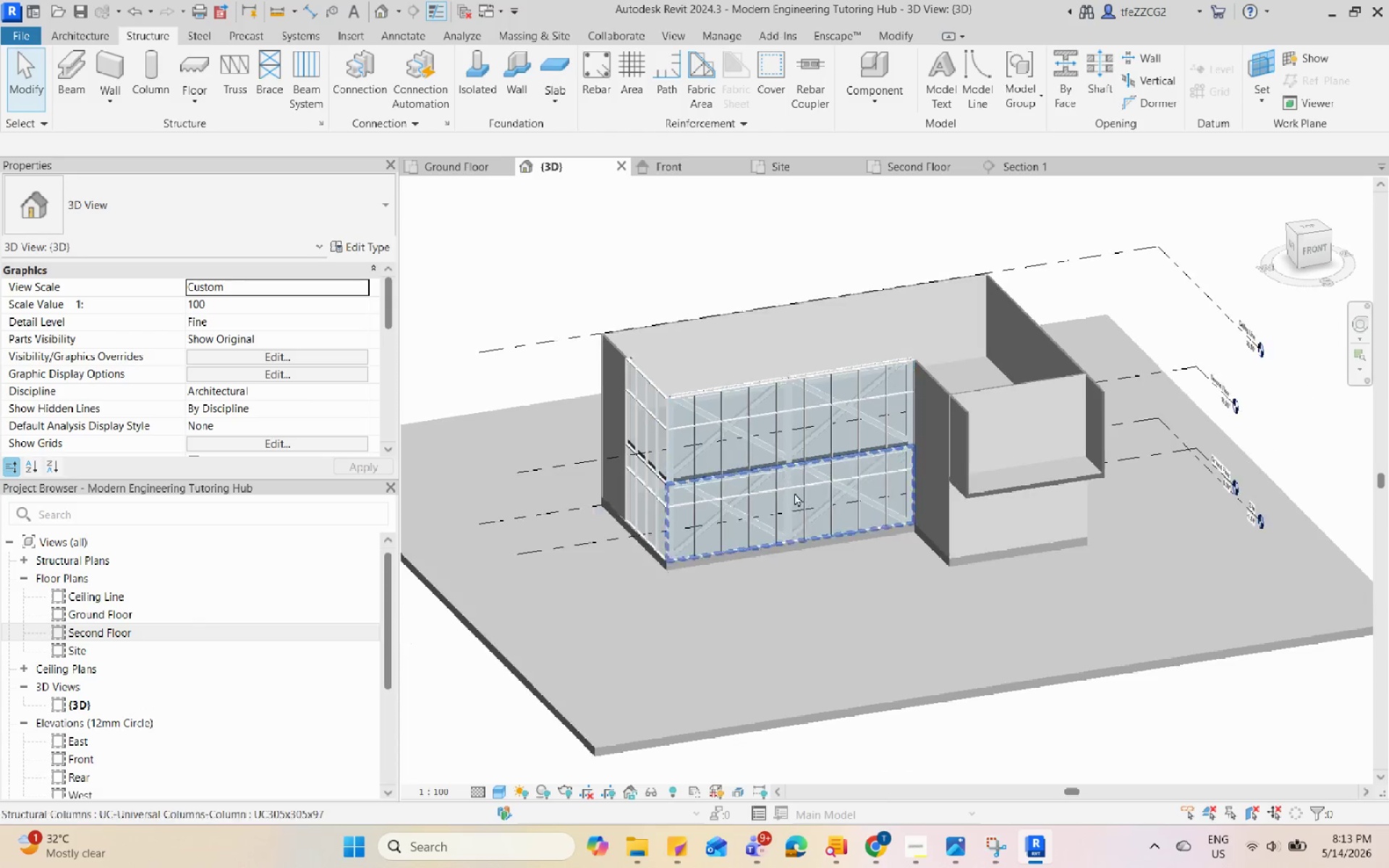 
key(Shift+Escape)
 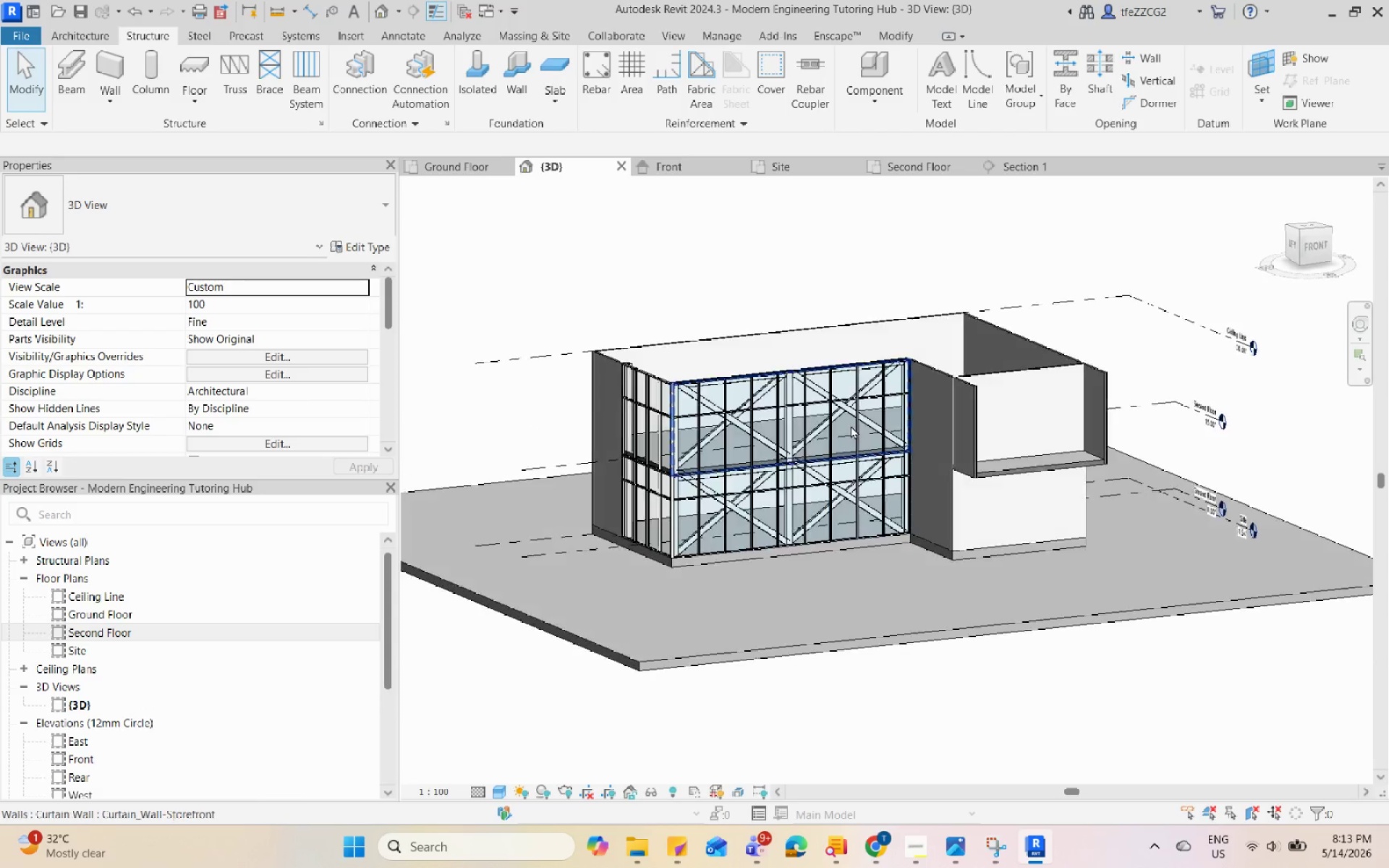 
hold_key(key=ShiftLeft, duration=2.92)
scroll: coordinate [945, 433], scroll_direction: up, amount: 9.0
 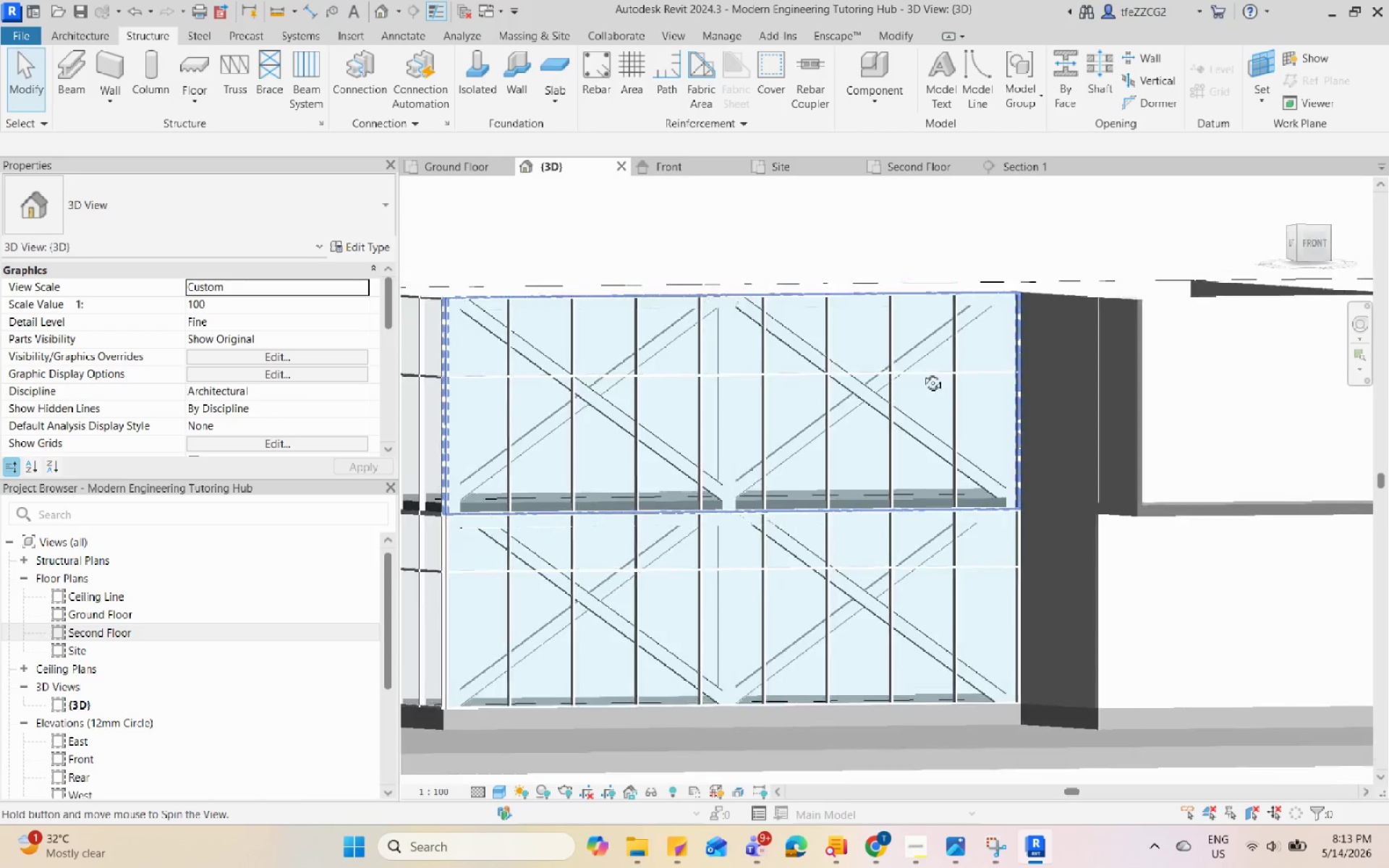 
key(Escape)
 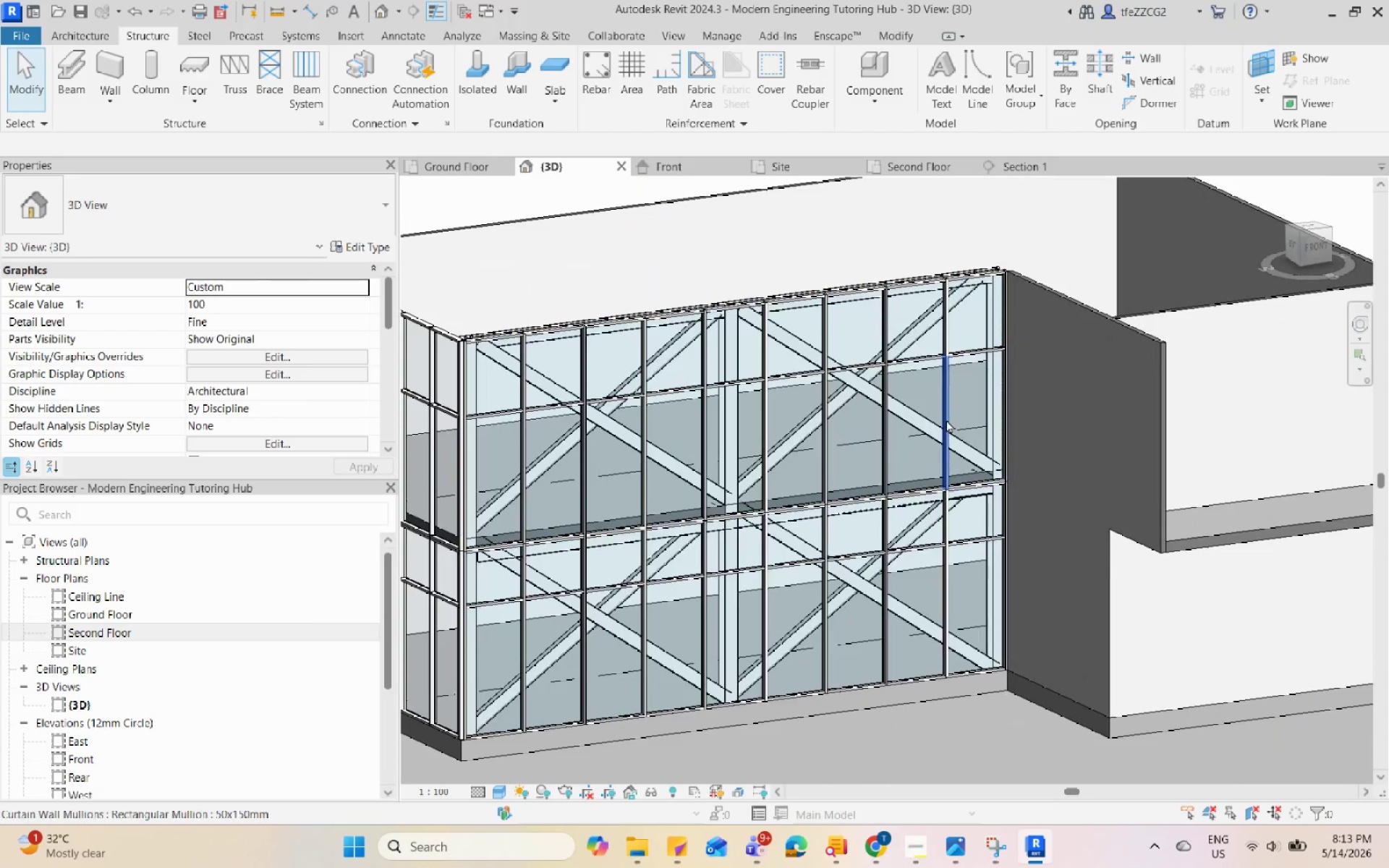 
hold_key(key=ShiftLeft, duration=0.67)
 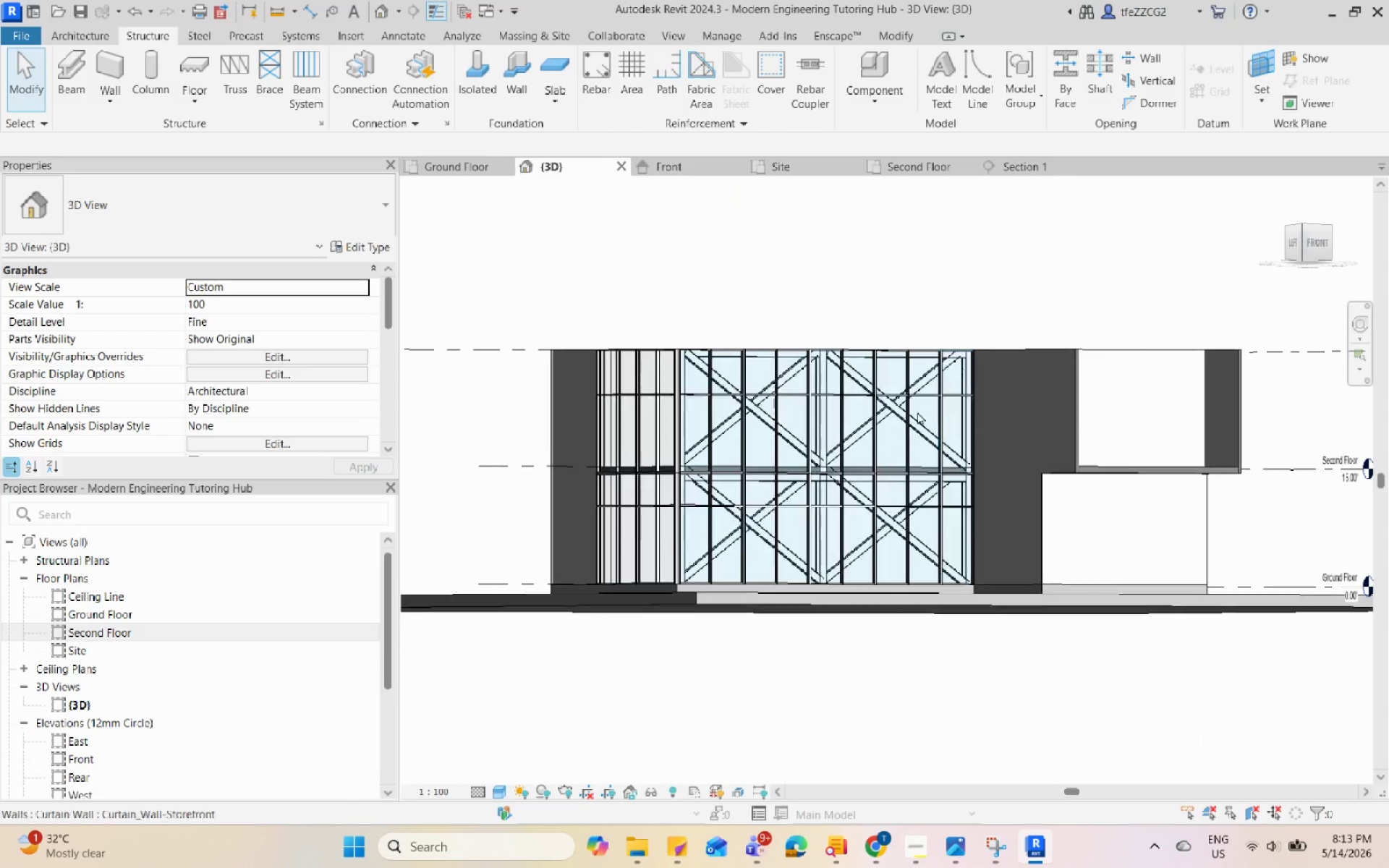 
scroll: coordinate [945, 423], scroll_direction: down, amount: 4.0
 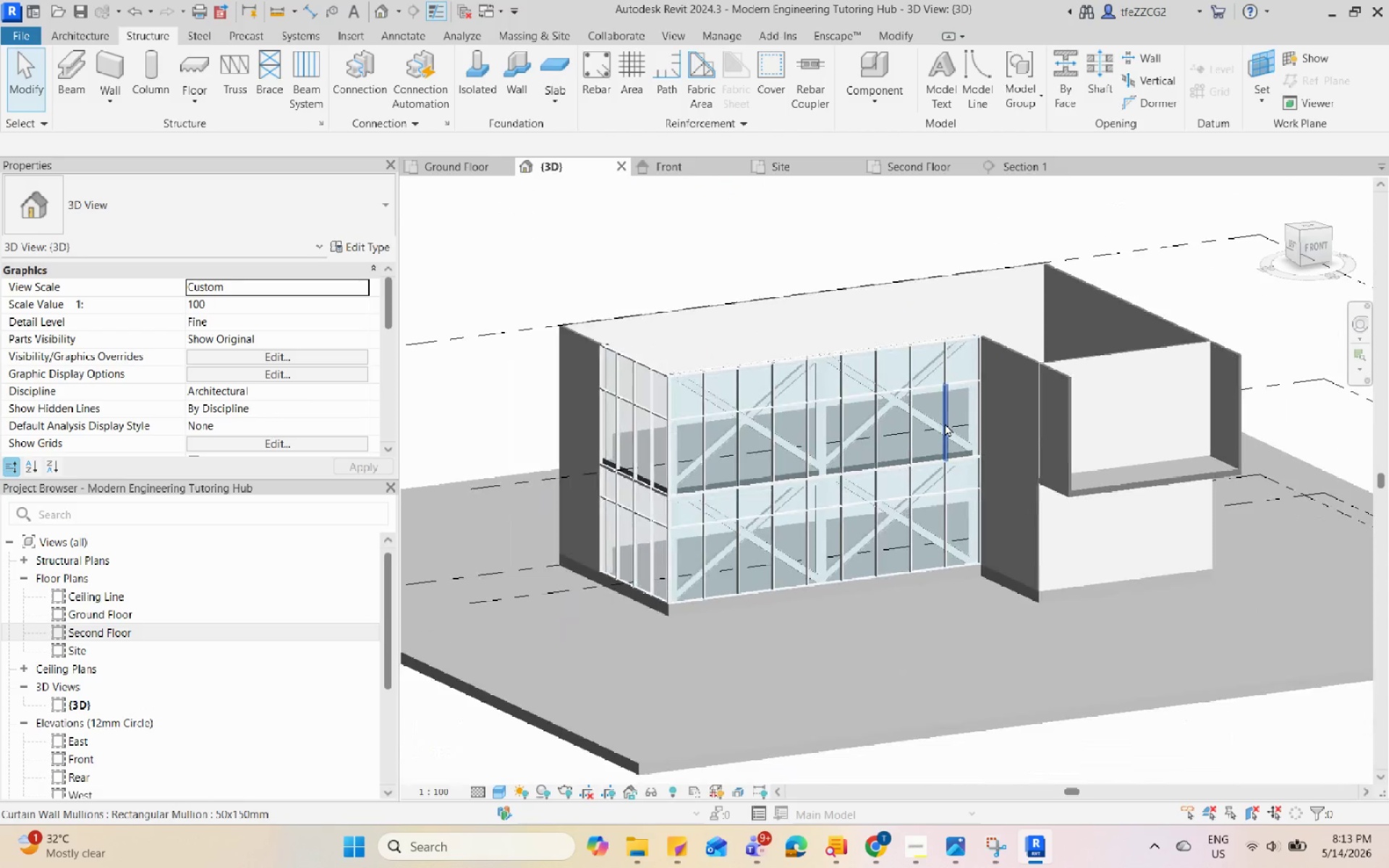 
hold_key(key=ShiftLeft, duration=0.98)
 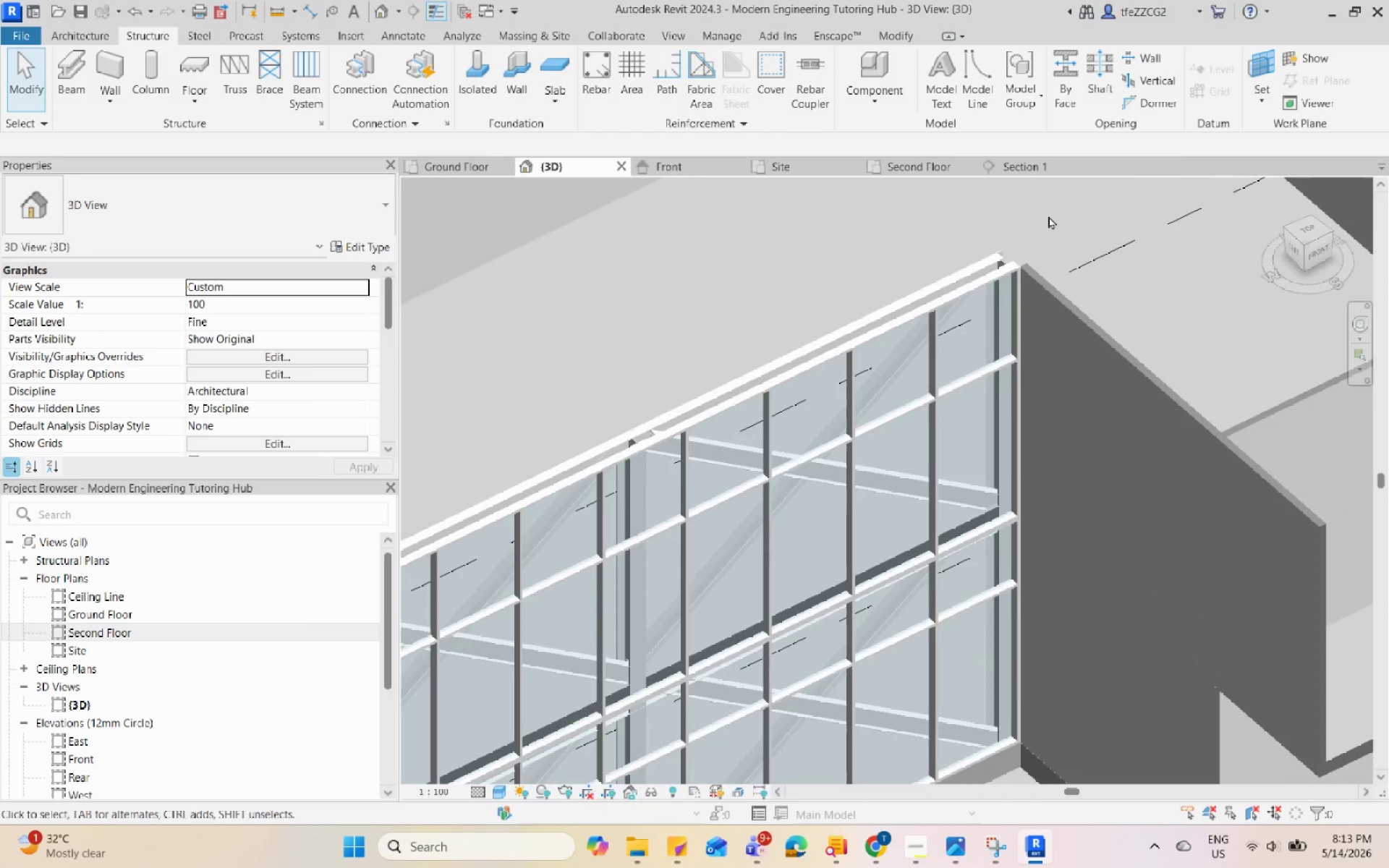 
scroll: coordinate [856, 410], scroll_direction: up, amount: 4.0
 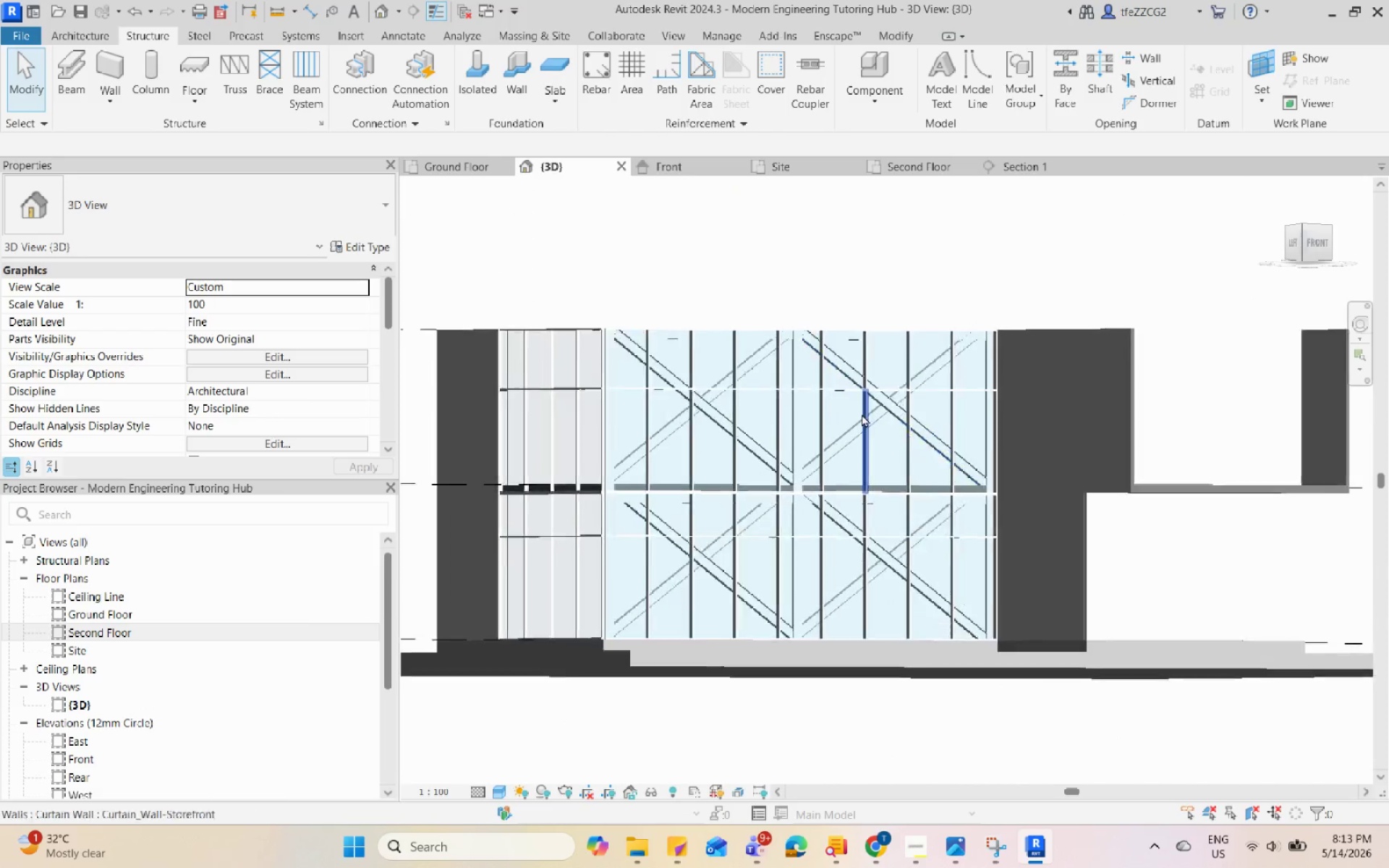 
hold_key(key=ShiftLeft, duration=0.83)
 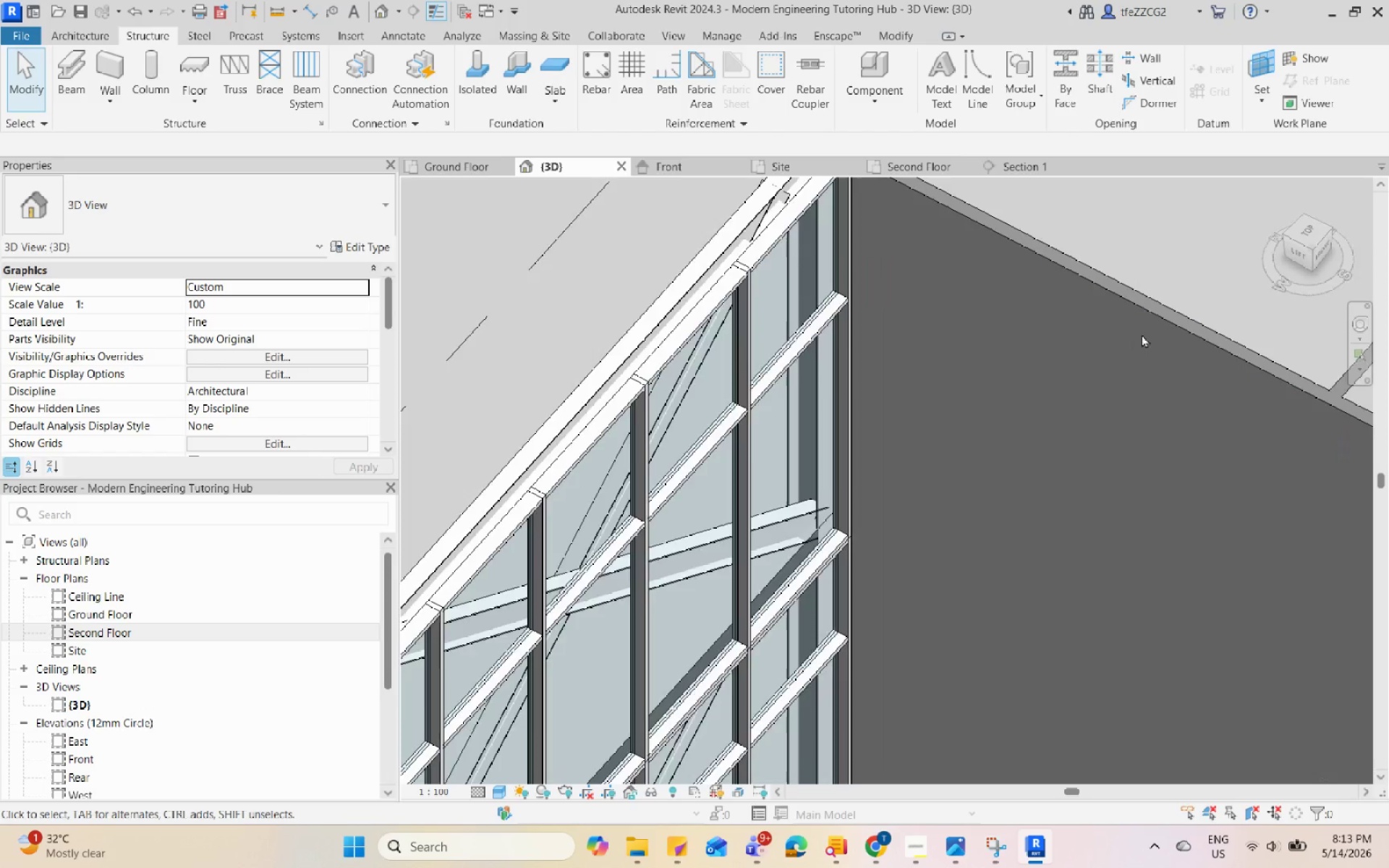 
scroll: coordinate [874, 200], scroll_direction: up, amount: 10.0
 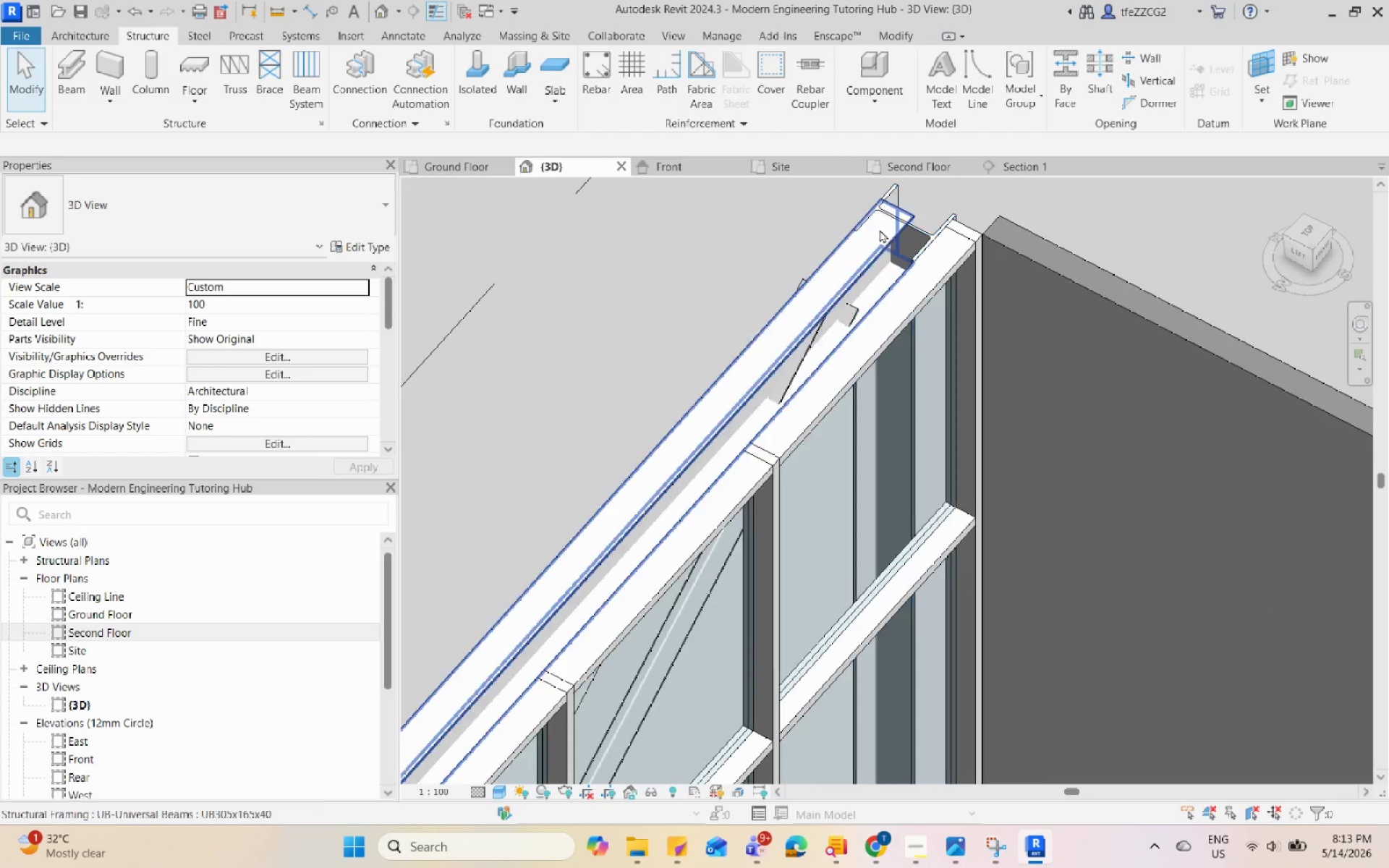 
left_click([880, 229])
 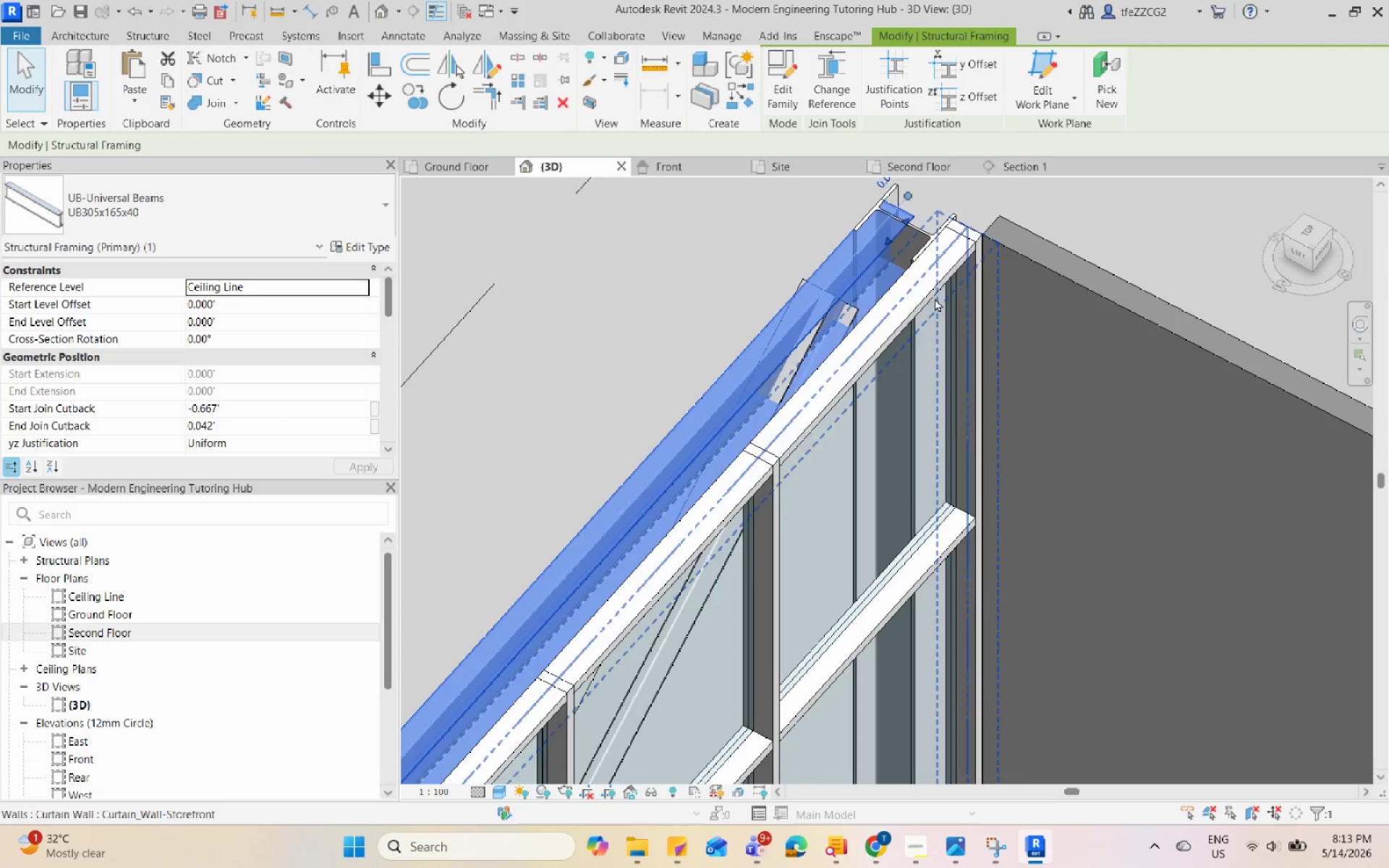 
hold_key(key=ShiftLeft, duration=0.59)
 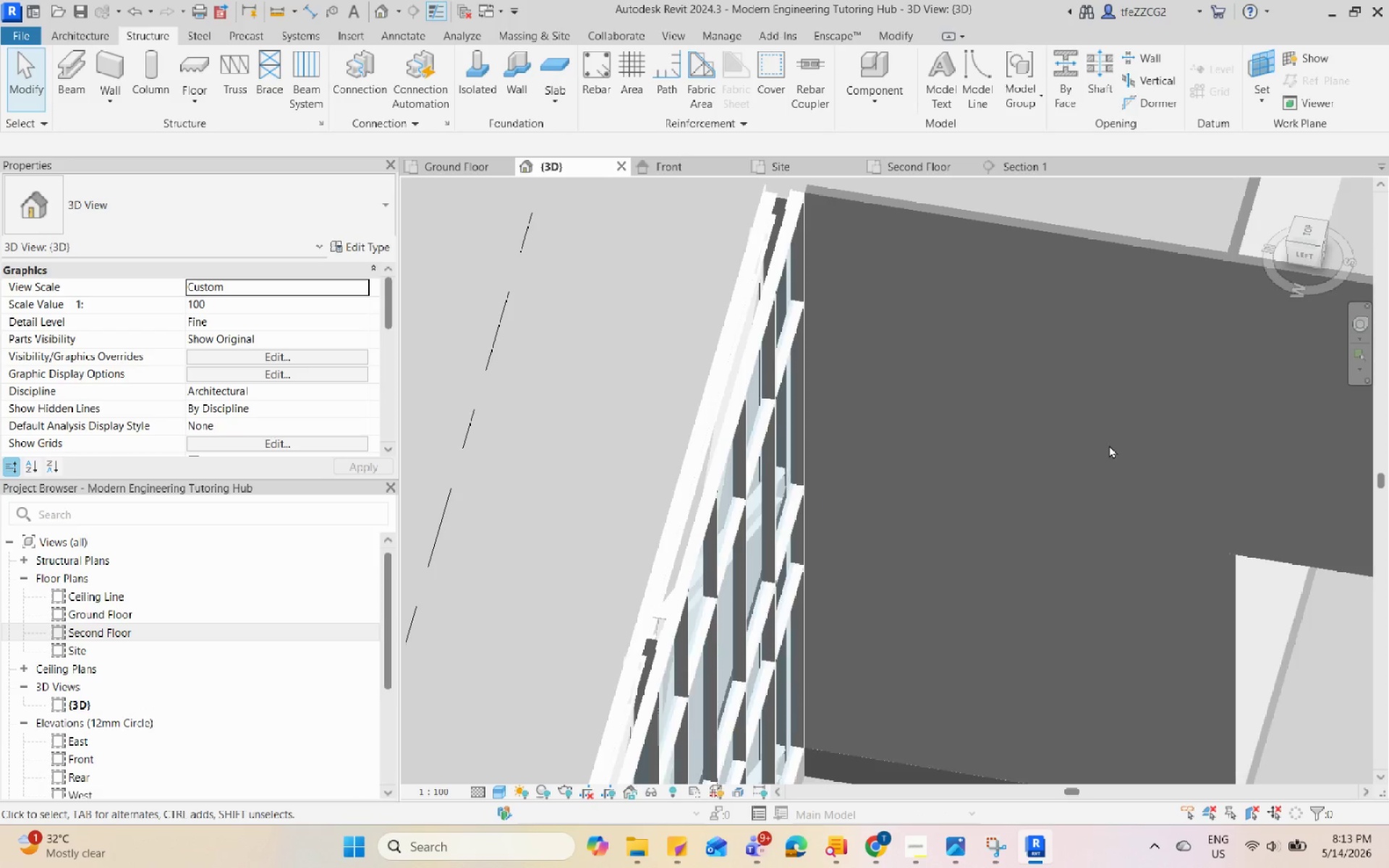 
key(Escape)
 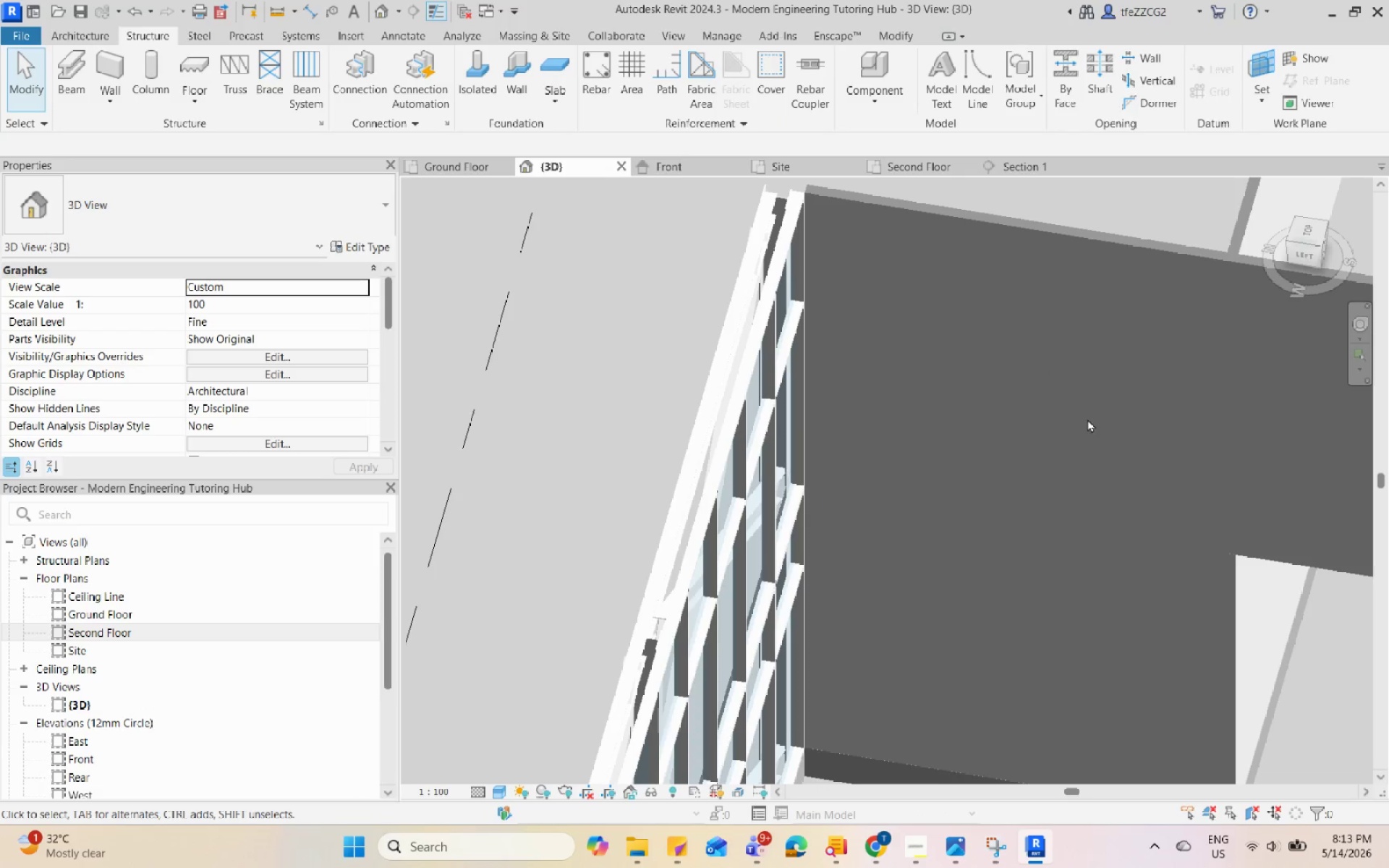 
hold_key(key=ShiftLeft, duration=0.91)
 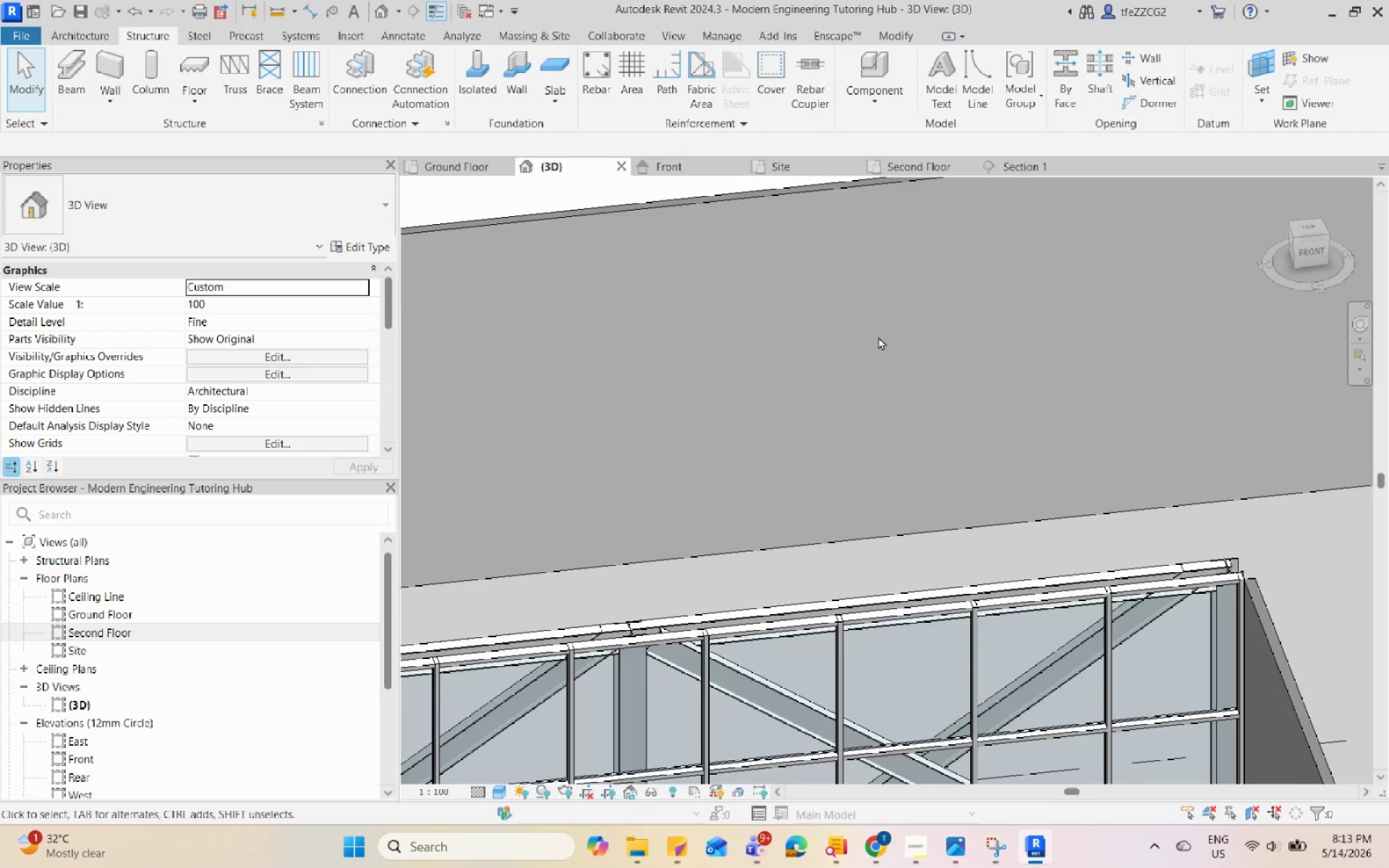 
scroll: coordinate [1032, 281], scroll_direction: down, amount: 6.0
 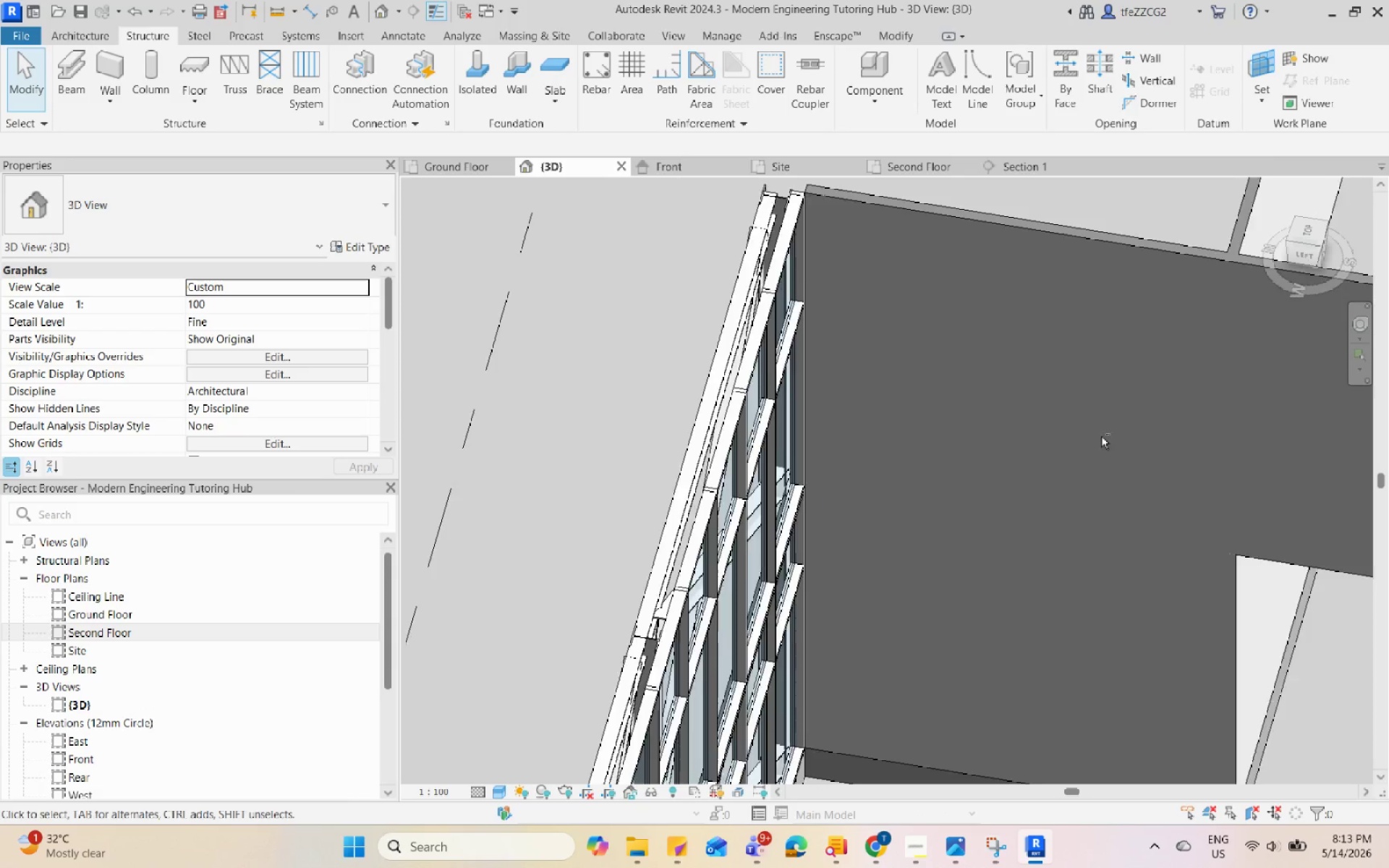 
hold_key(key=ShiftLeft, duration=1.25)
 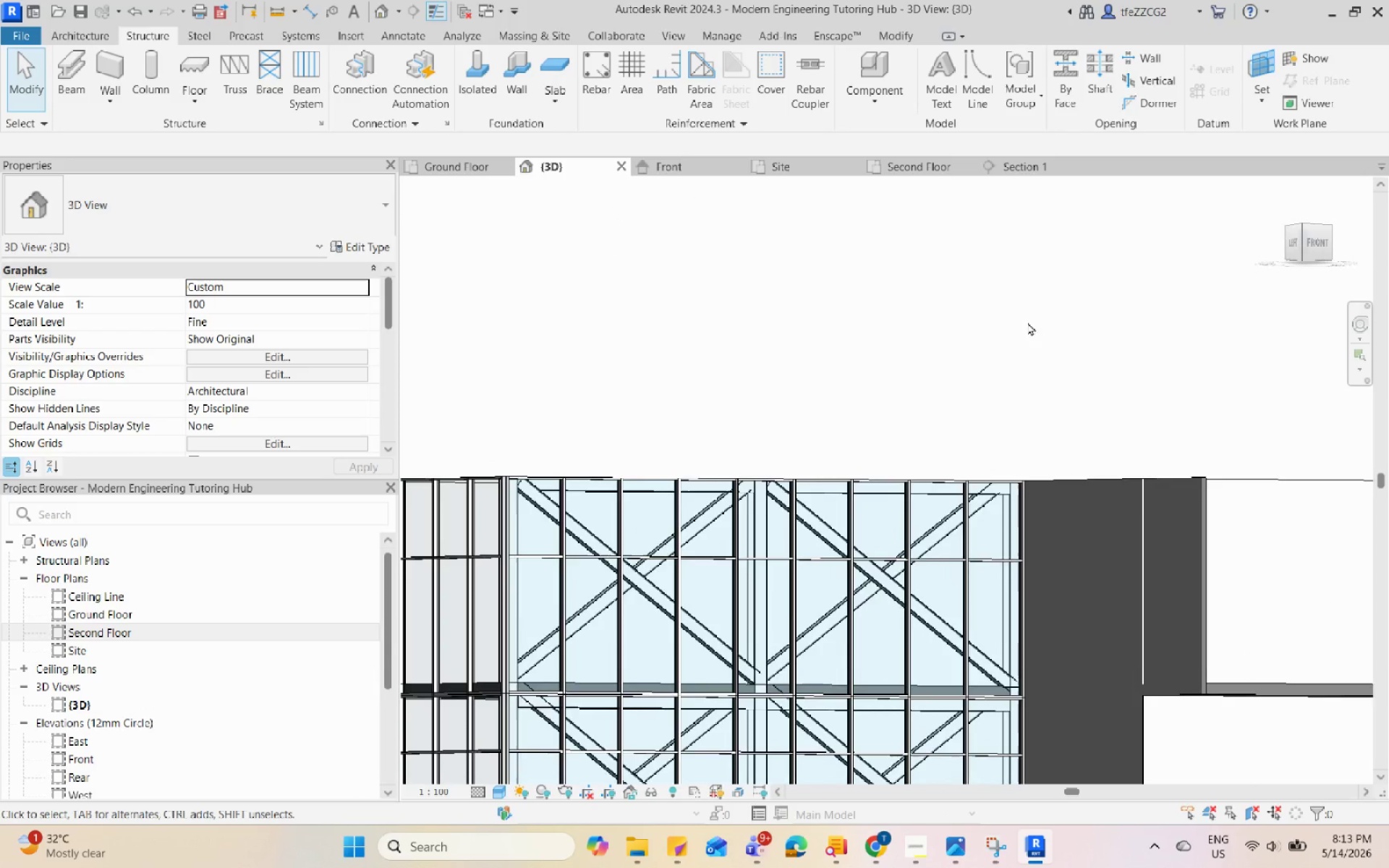 
scroll: coordinate [878, 337], scroll_direction: down, amount: 5.0
 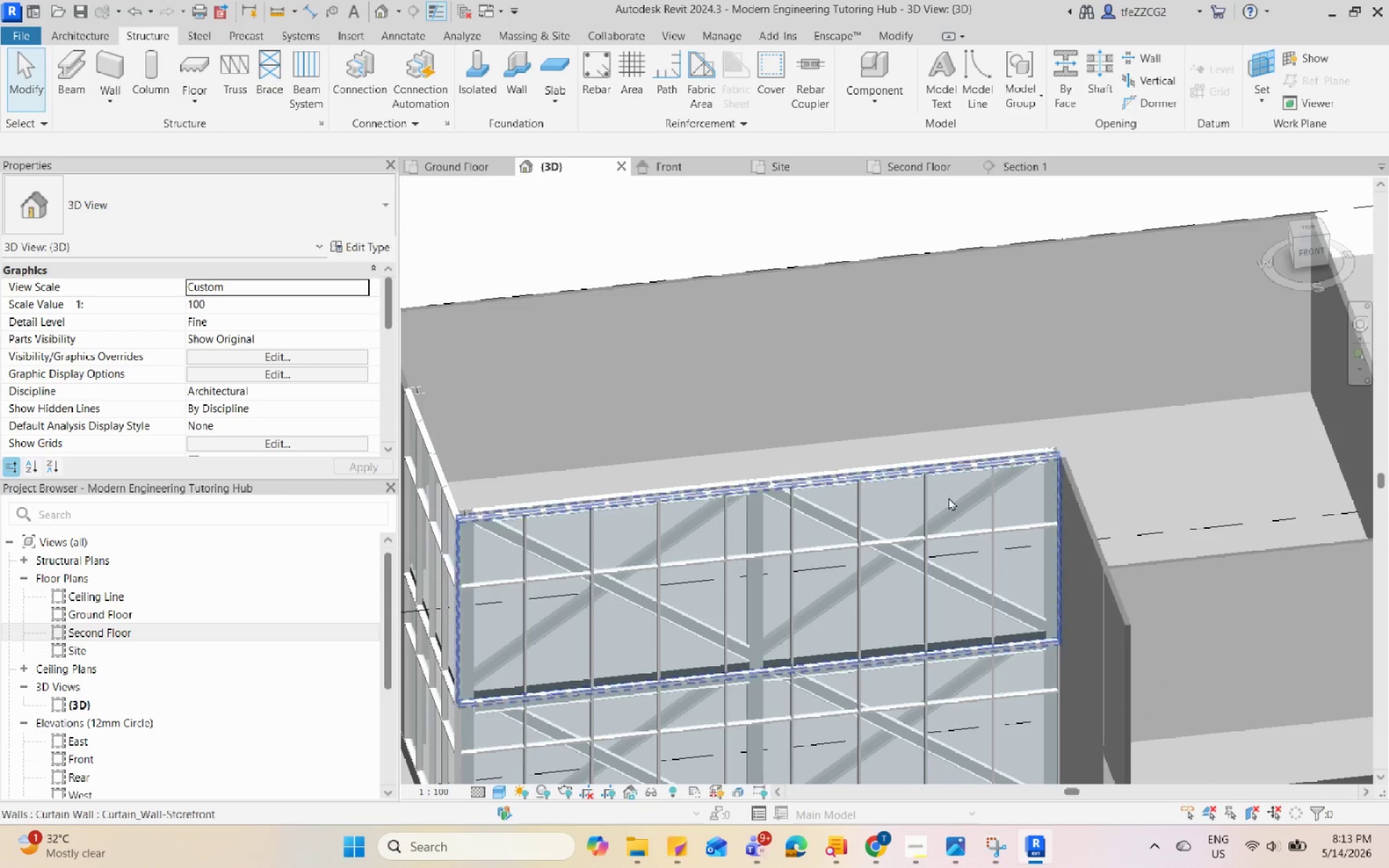 
hold_key(key=ShiftLeft, duration=1.03)
 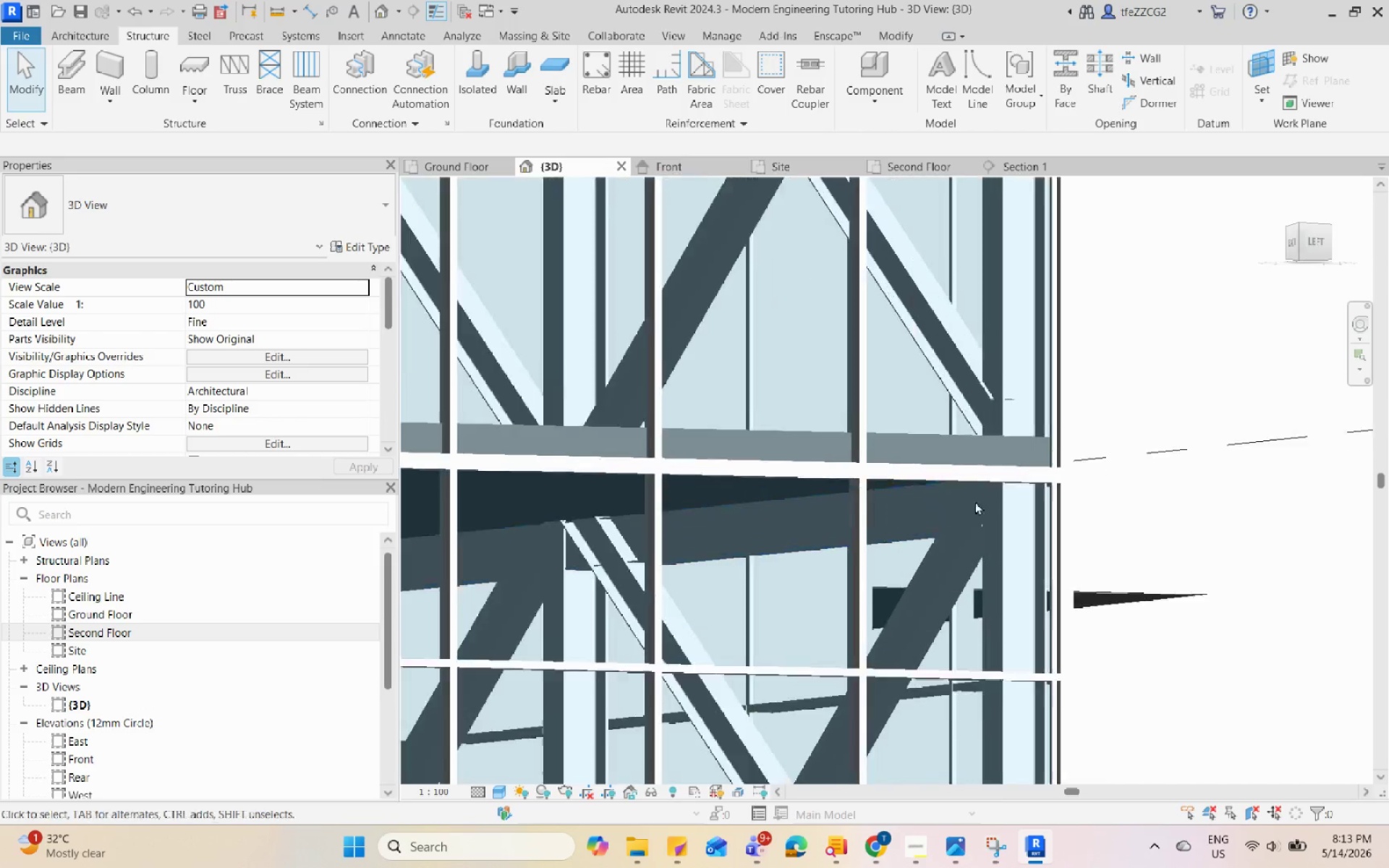 
scroll: coordinate [640, 557], scroll_direction: none, amount: 0.0
 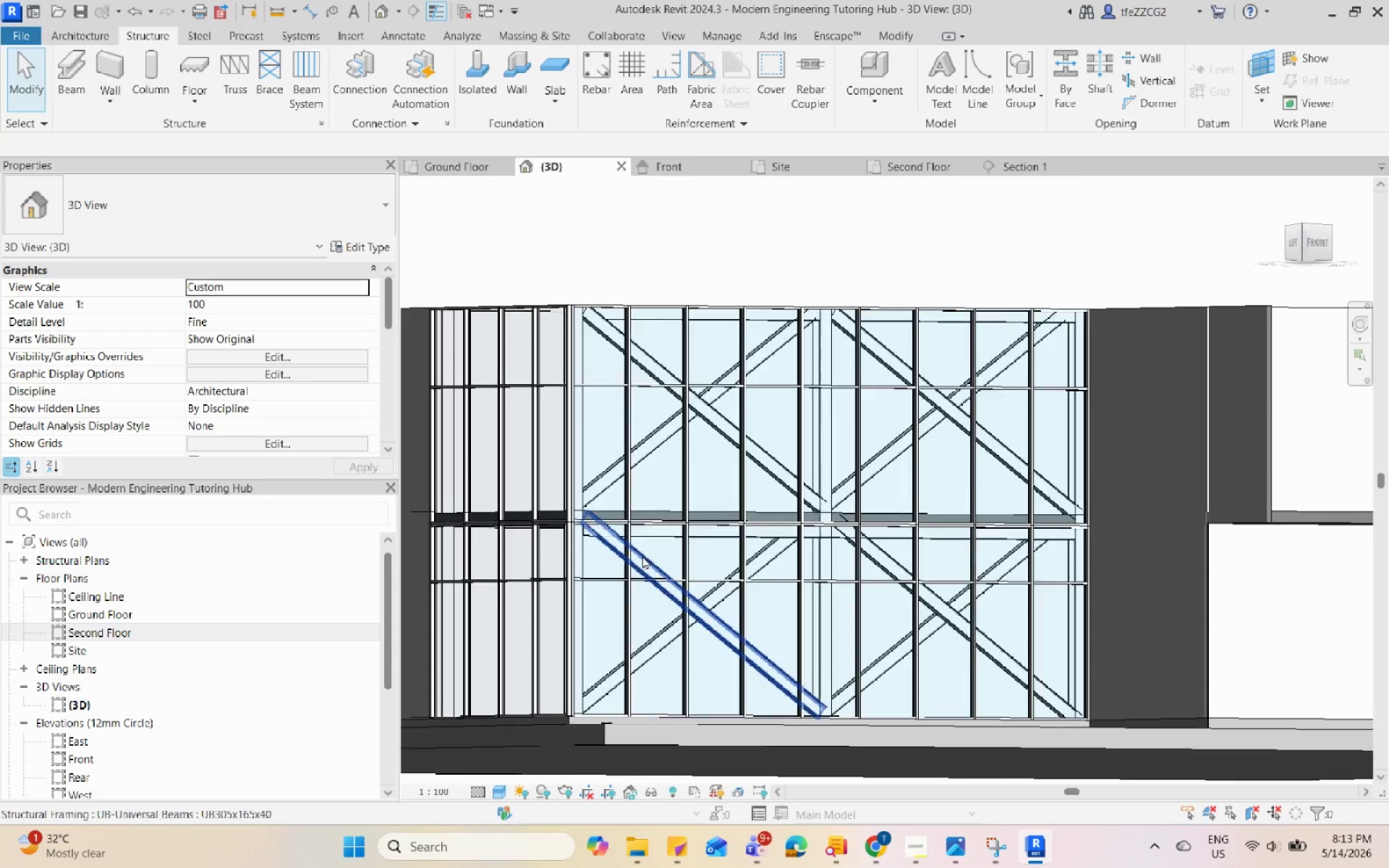 
scroll: coordinate [963, 511], scroll_direction: up, amount: 13.0
 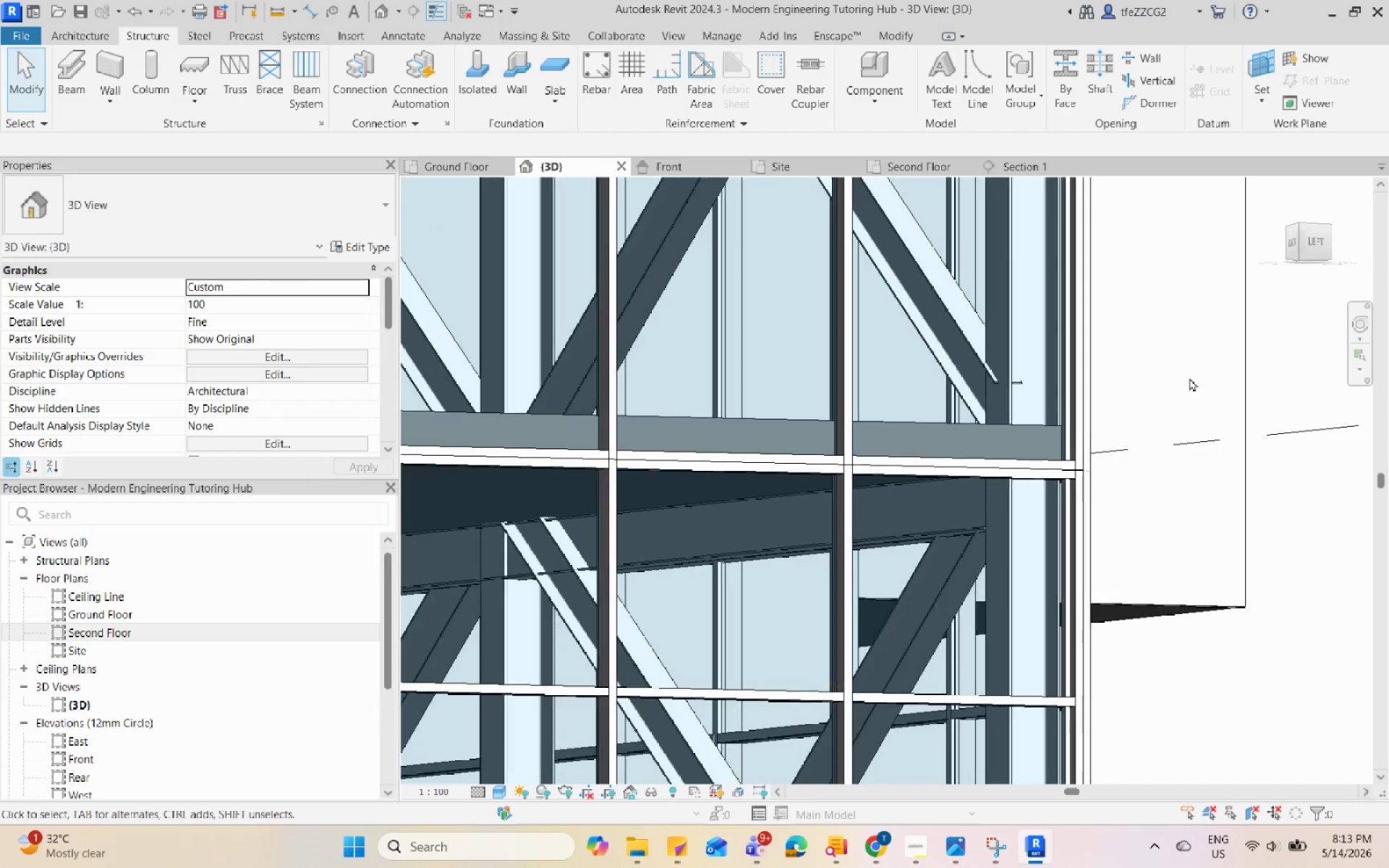 
hold_key(key=ShiftLeft, duration=2.98)
 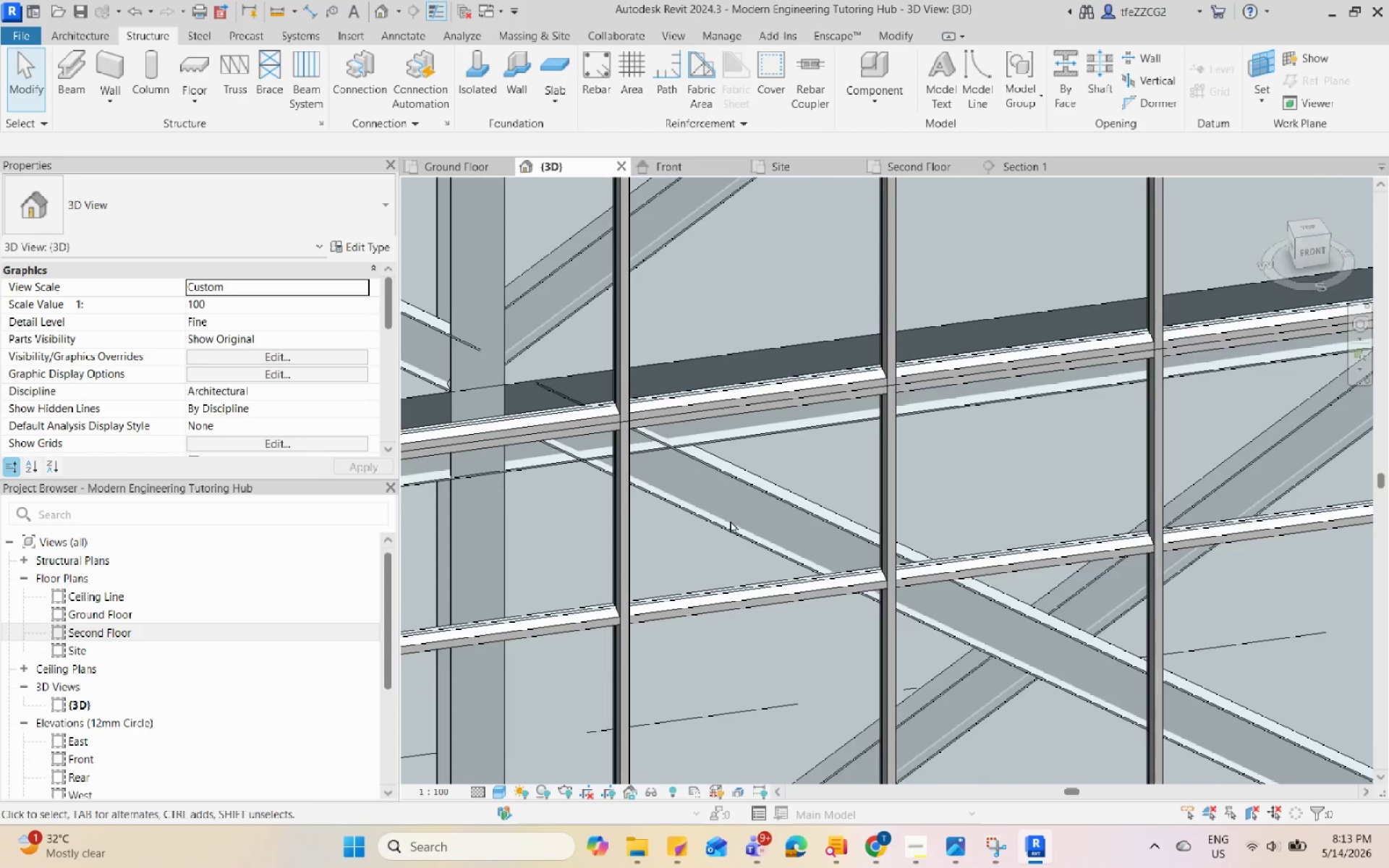 
hold_key(key=ShiftLeft, duration=0.55)
 